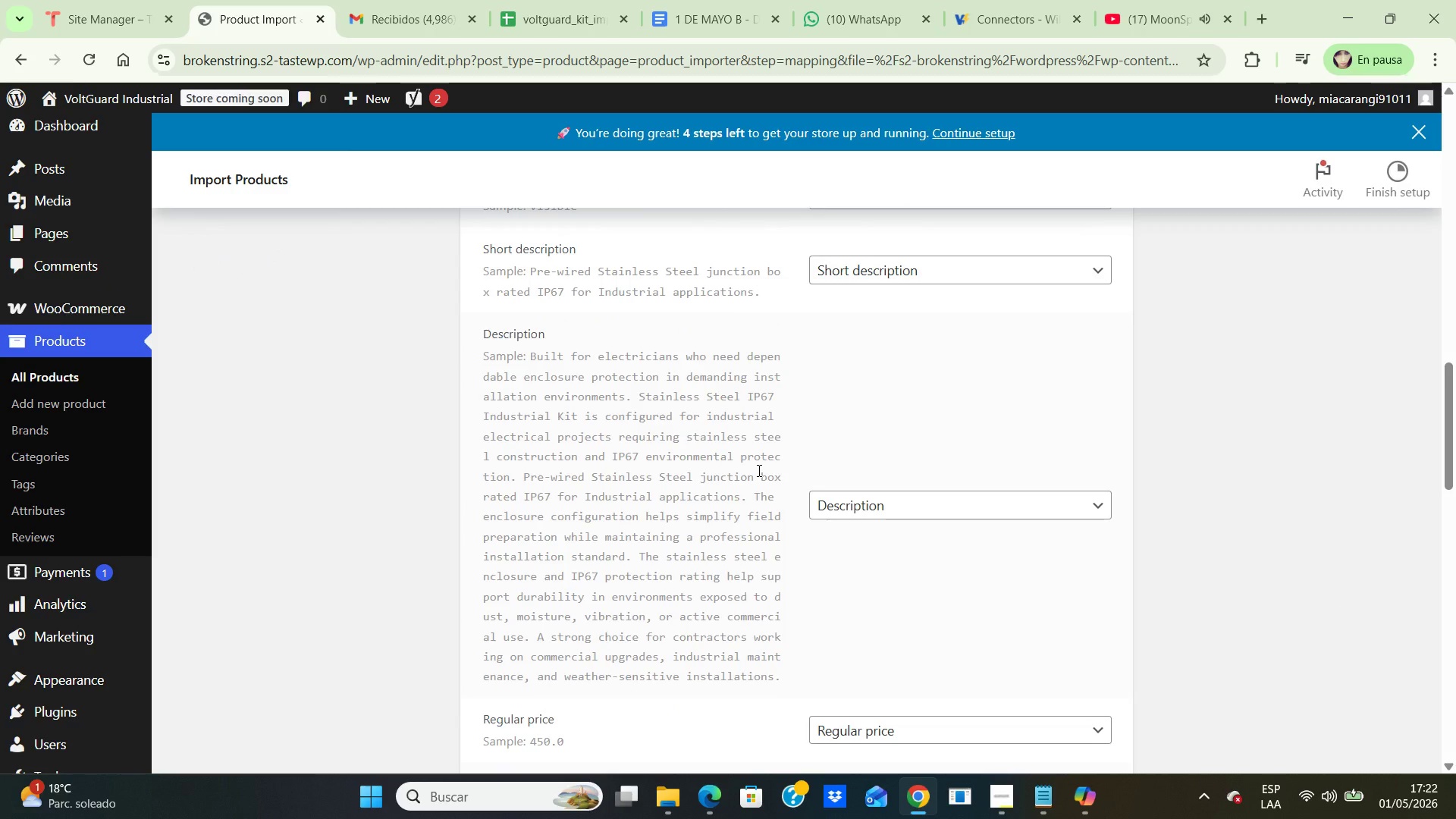 
left_click([617, 19])
 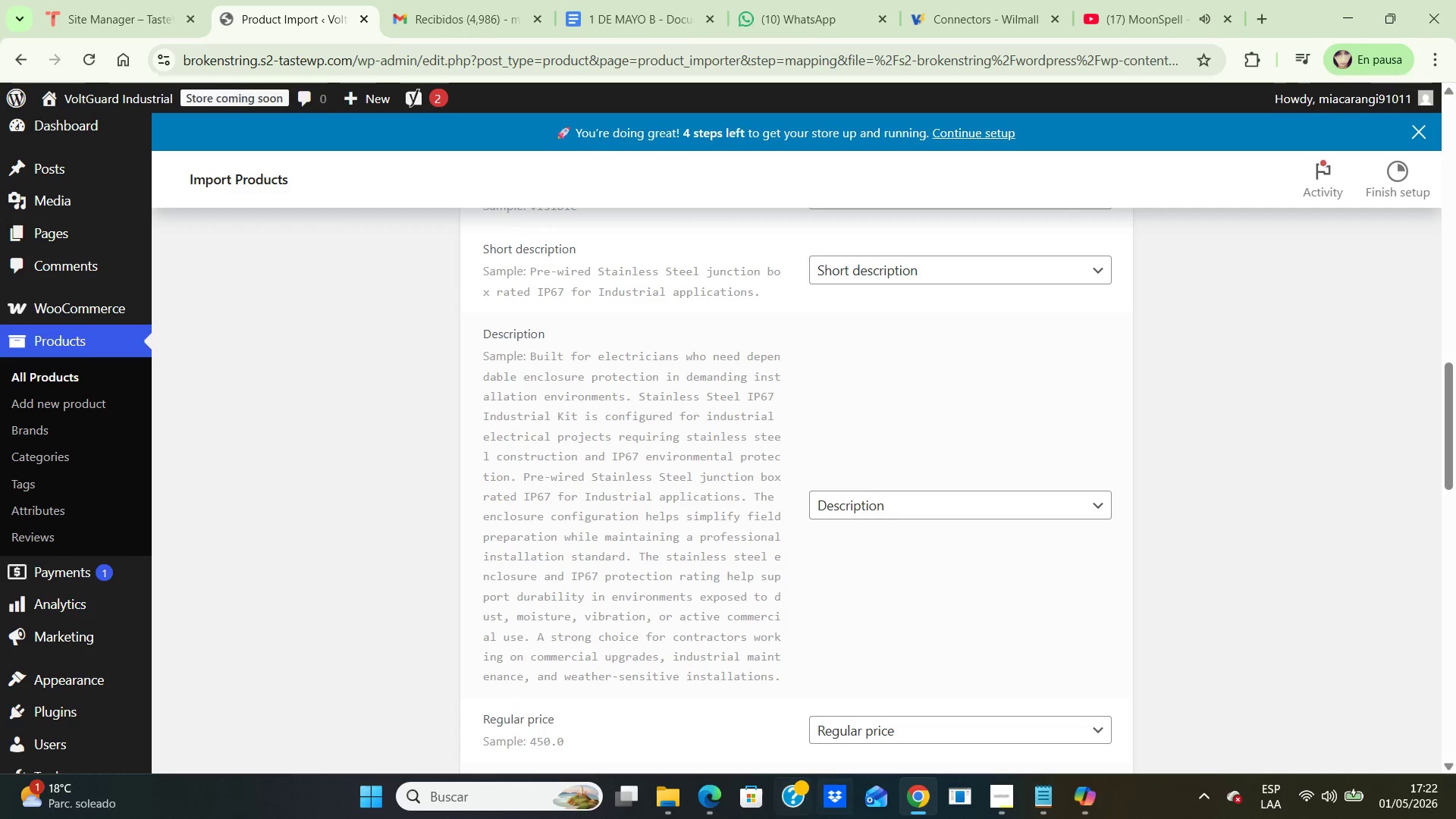 
mouse_move([674, 765])
 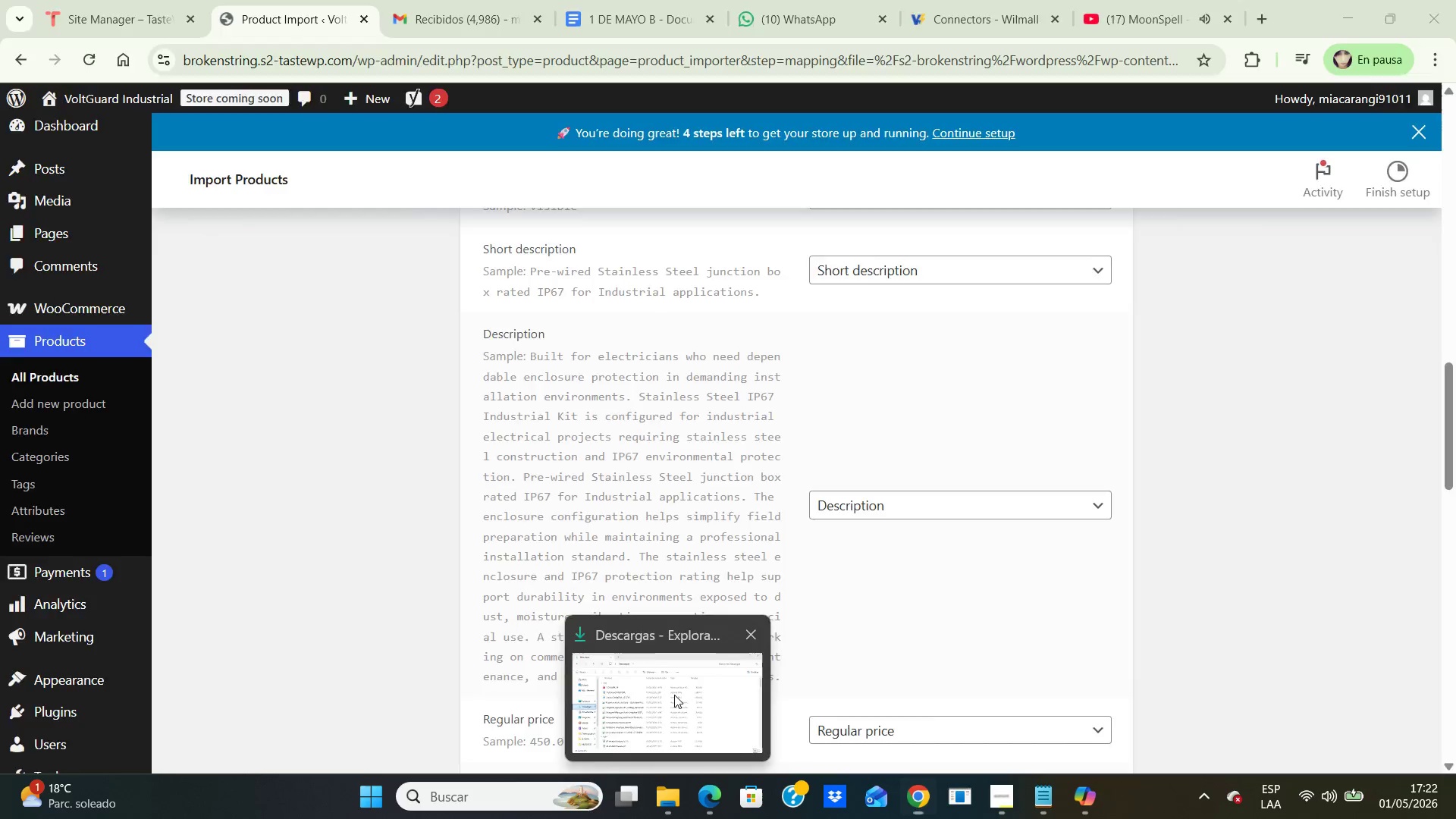 
left_click_drag(start_coordinate=[673, 687], to_coordinate=[674, 695])
 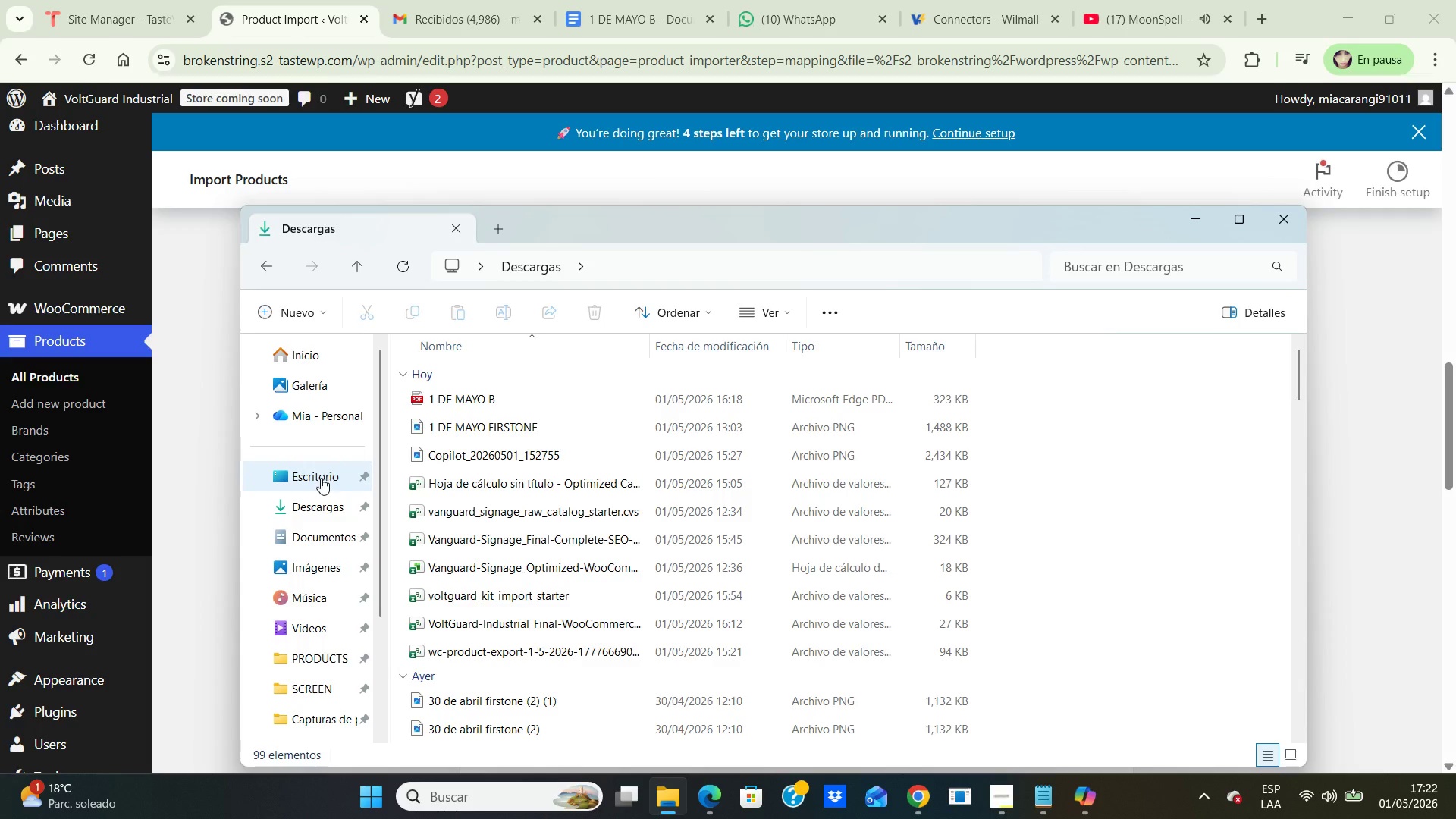 
double_click([321, 478])
 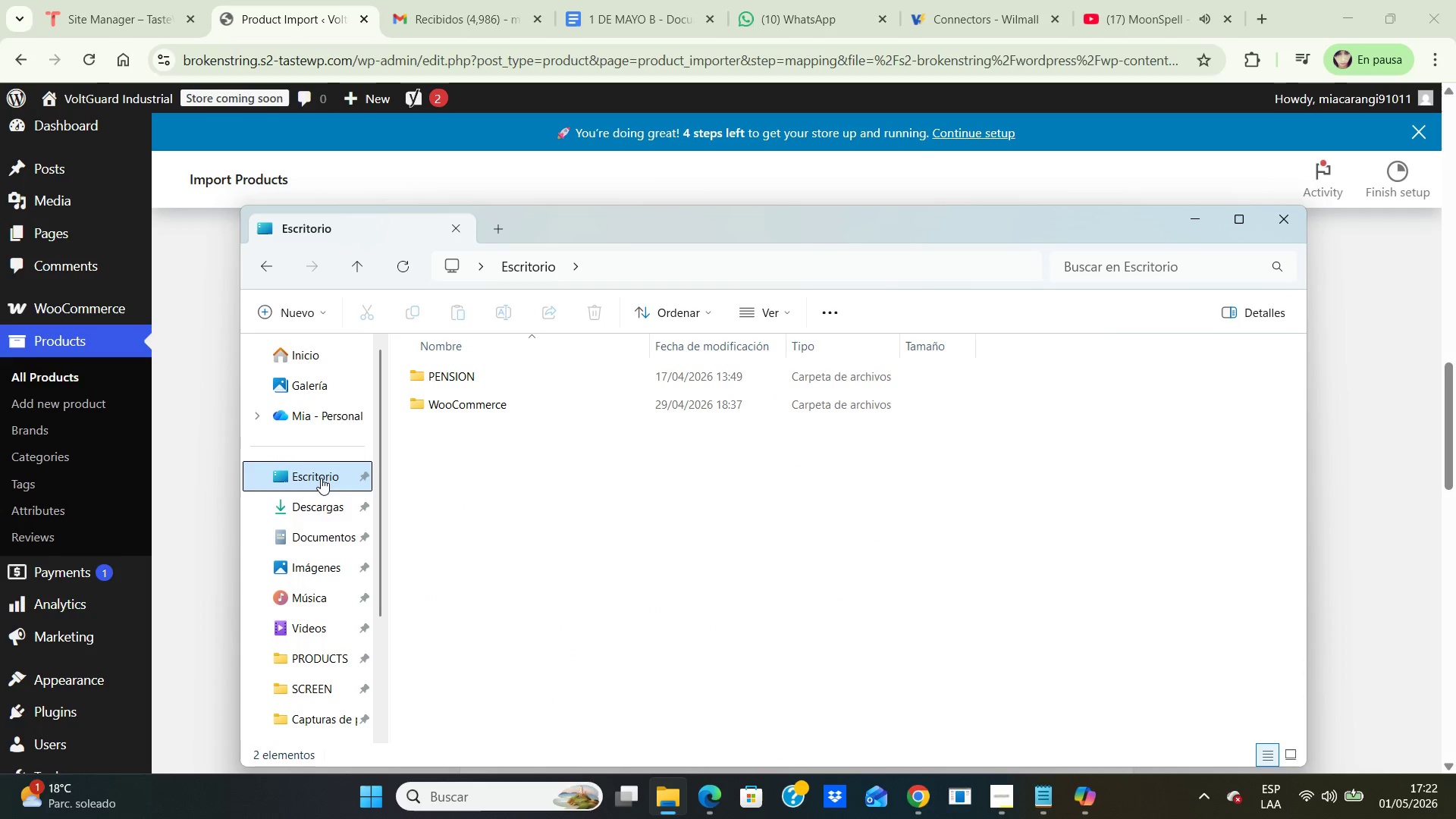 
triple_click([321, 478])
 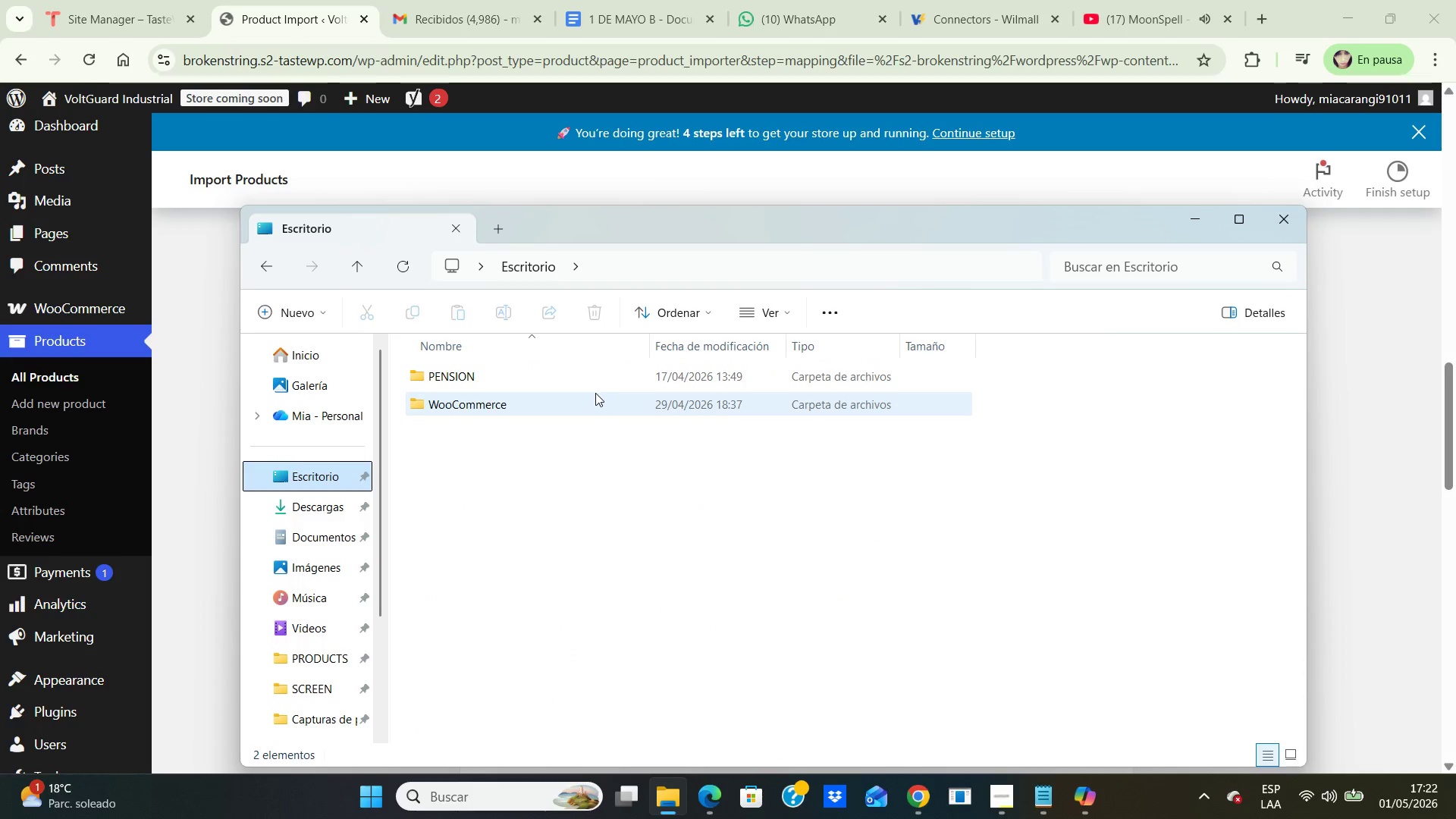 
double_click([595, 393])
 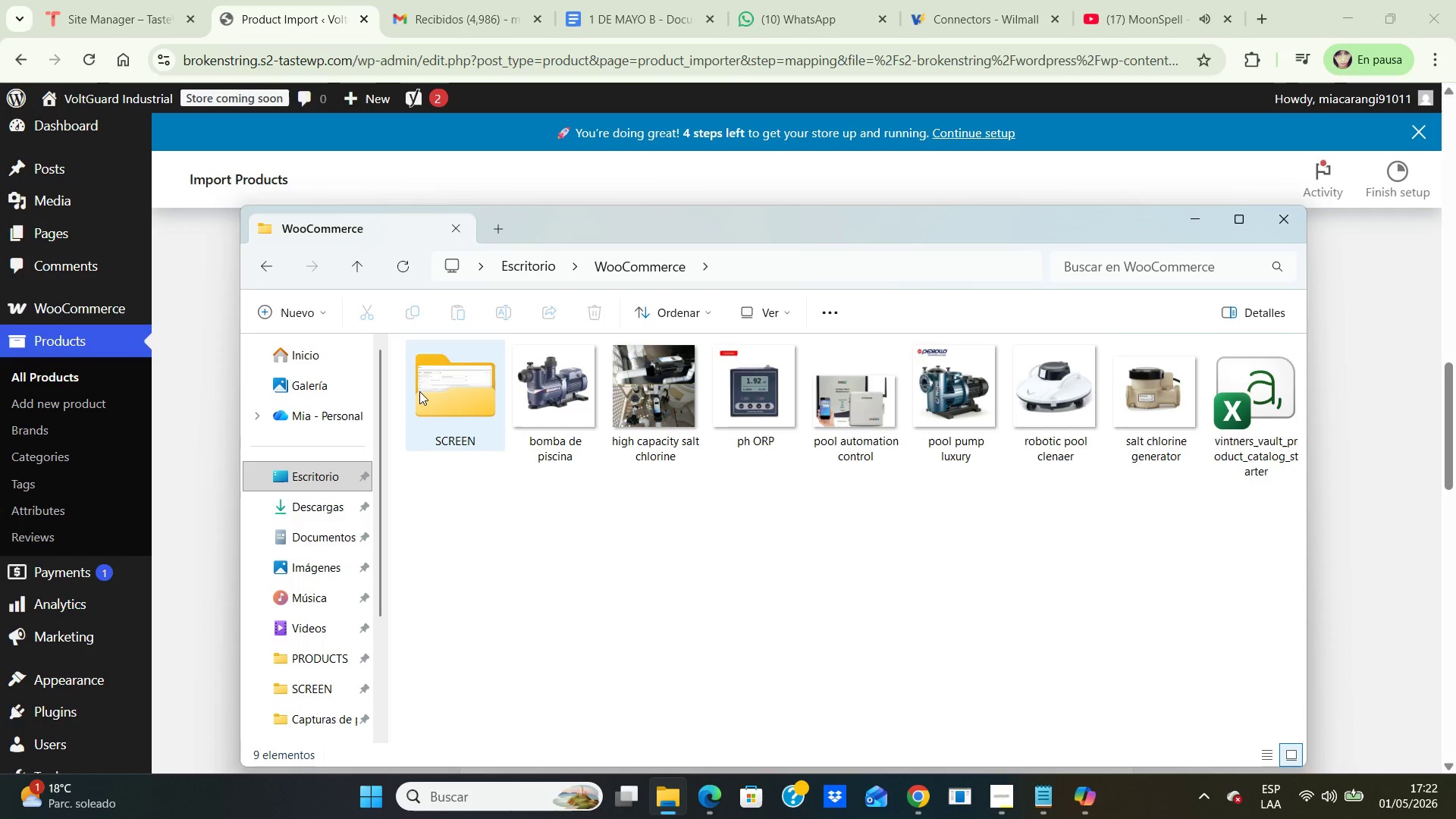 
left_click([465, 395])
 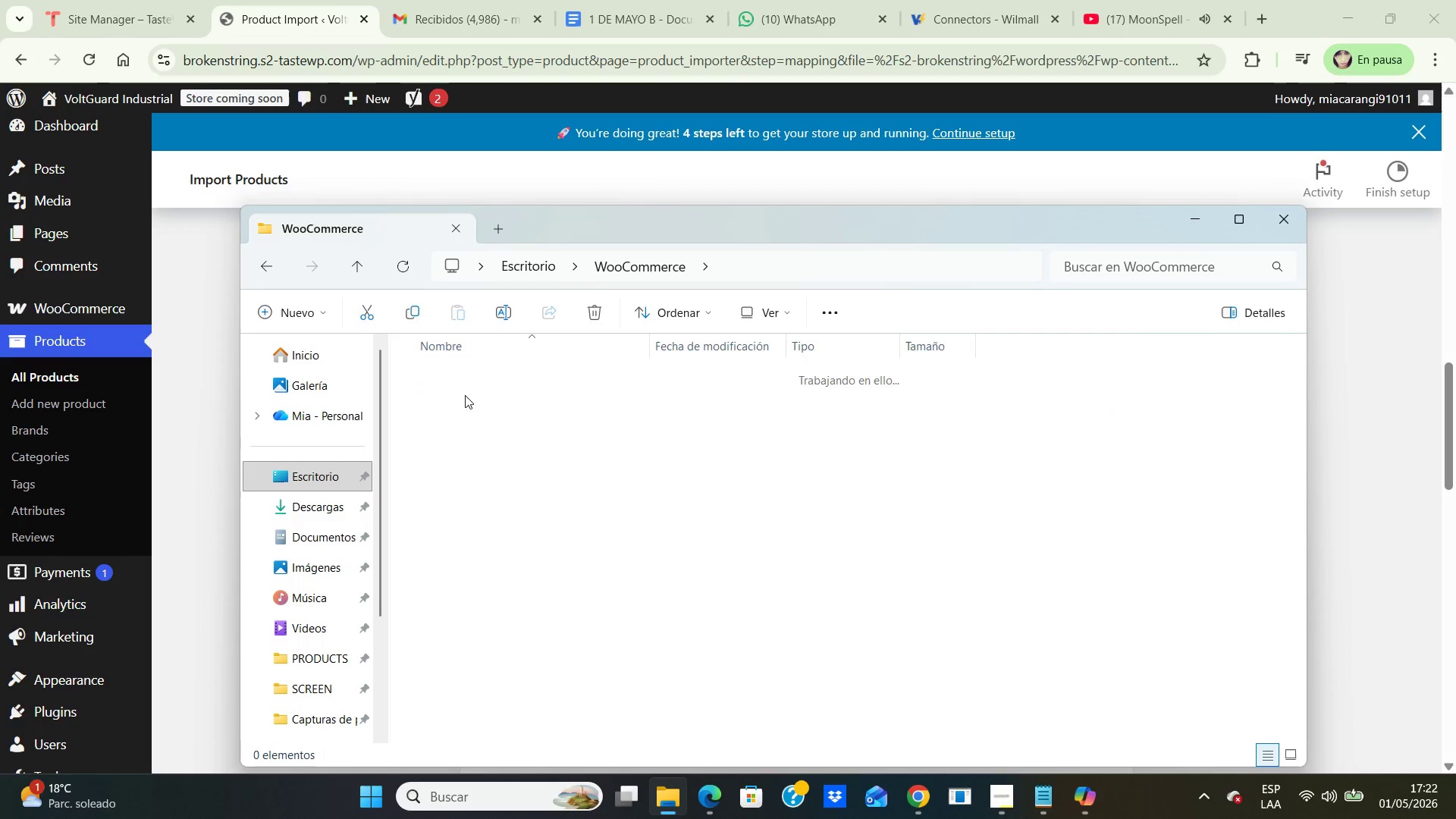 
left_click_drag(start_coordinate=[465, 395], to_coordinate=[516, 383])
 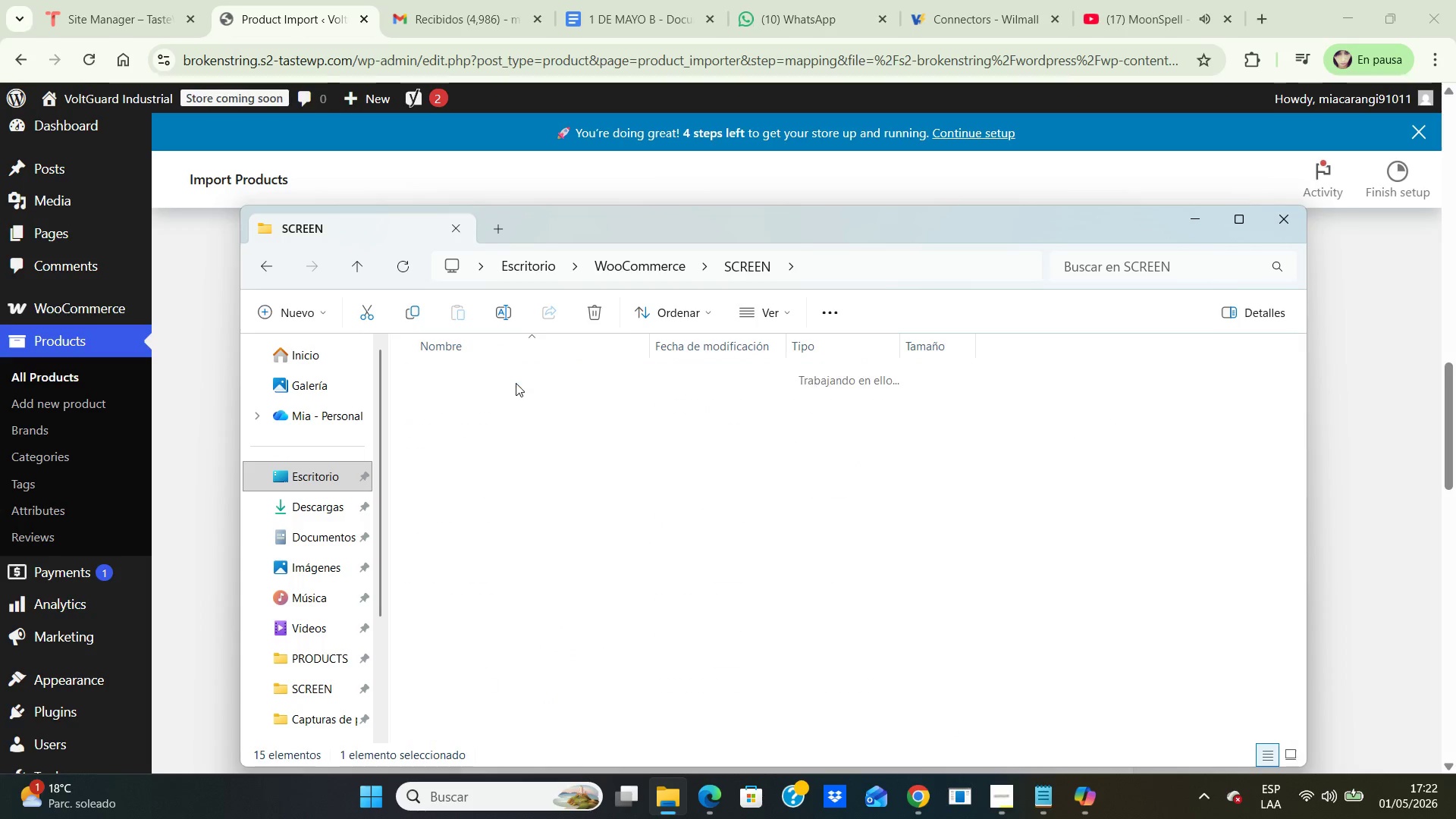 
double_click([516, 383])
 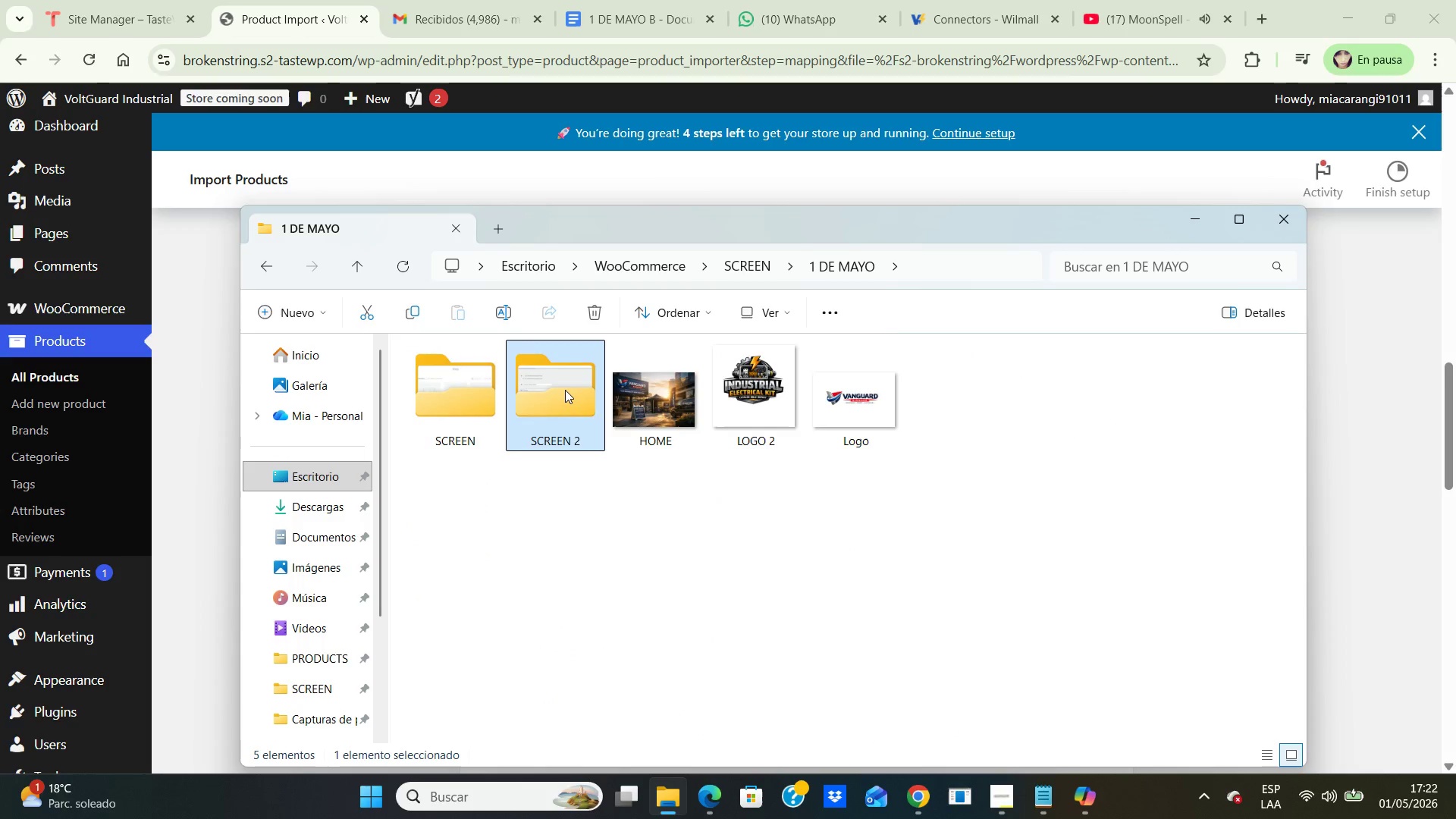 
double_click([565, 390])
 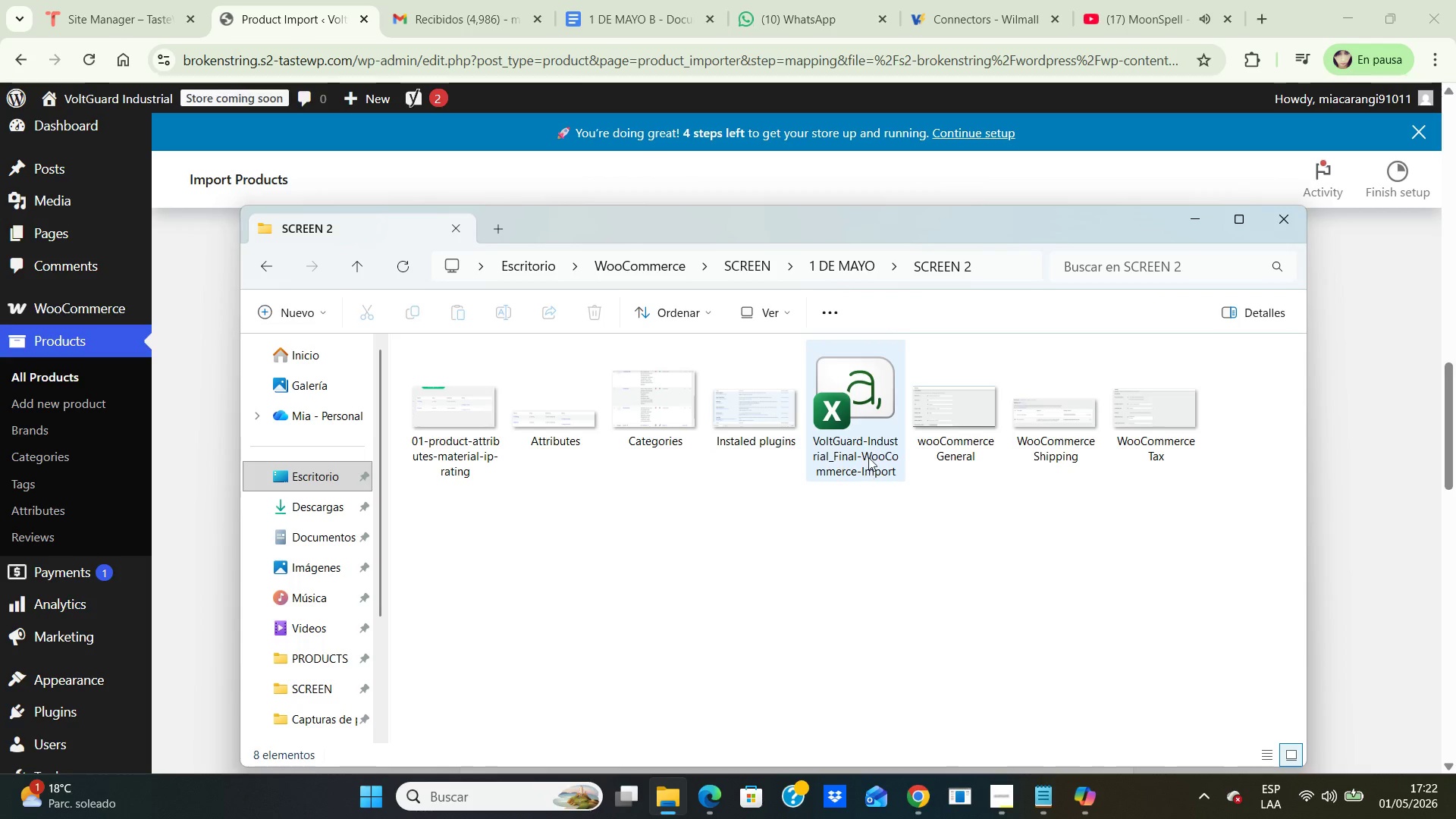 
left_click([852, 412])
 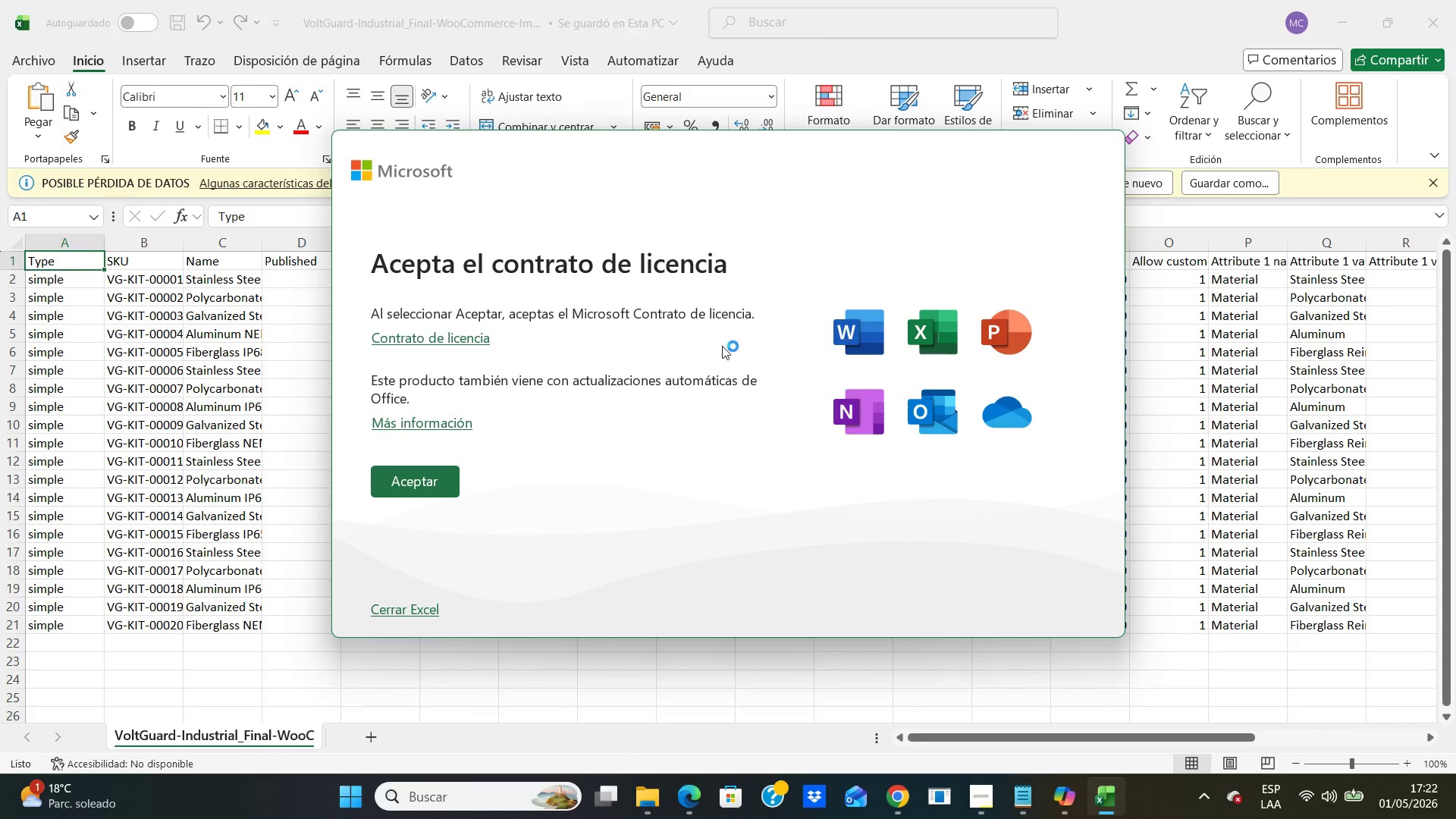 
wait(7.62)
 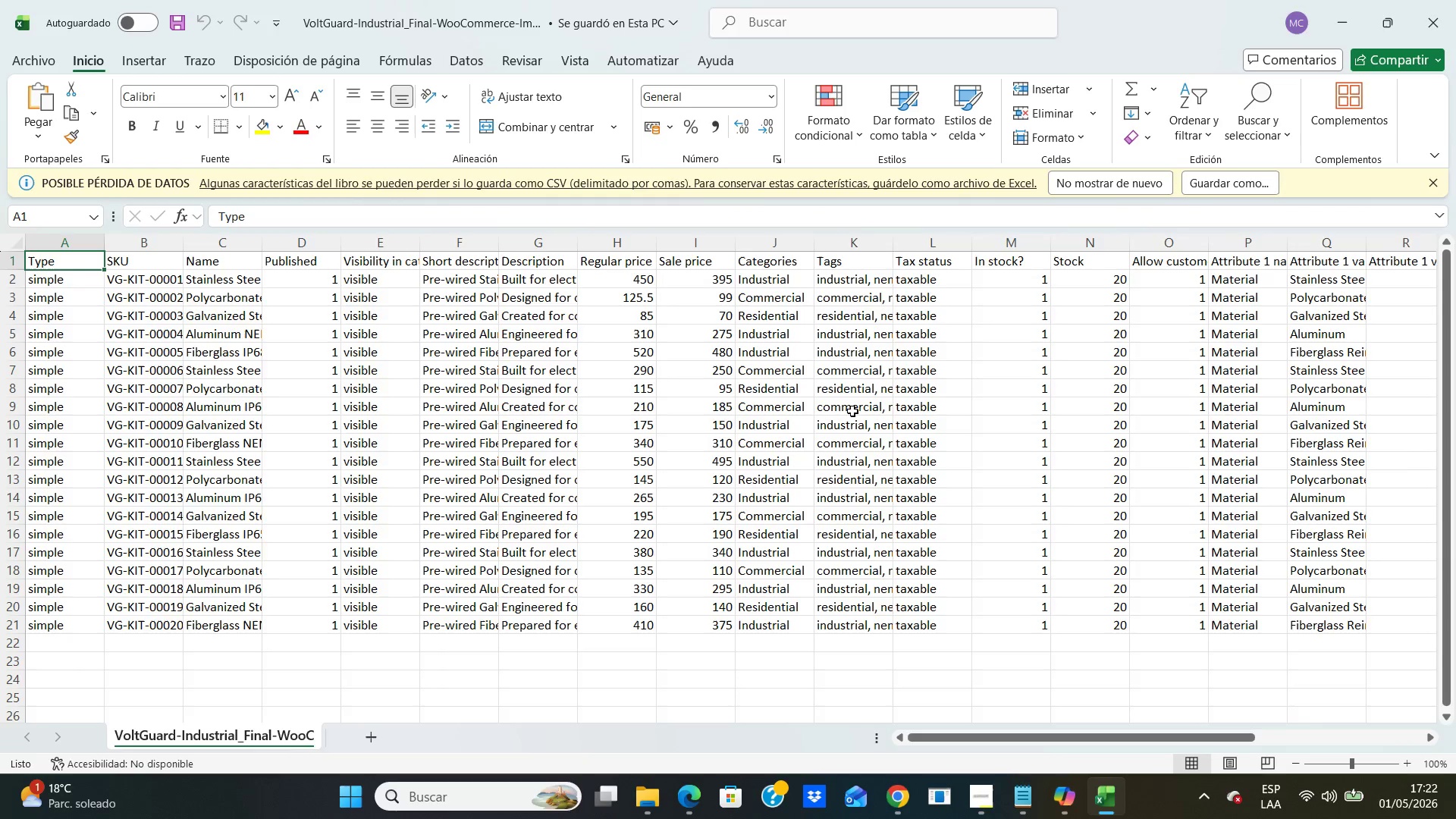 
left_click([403, 607])
 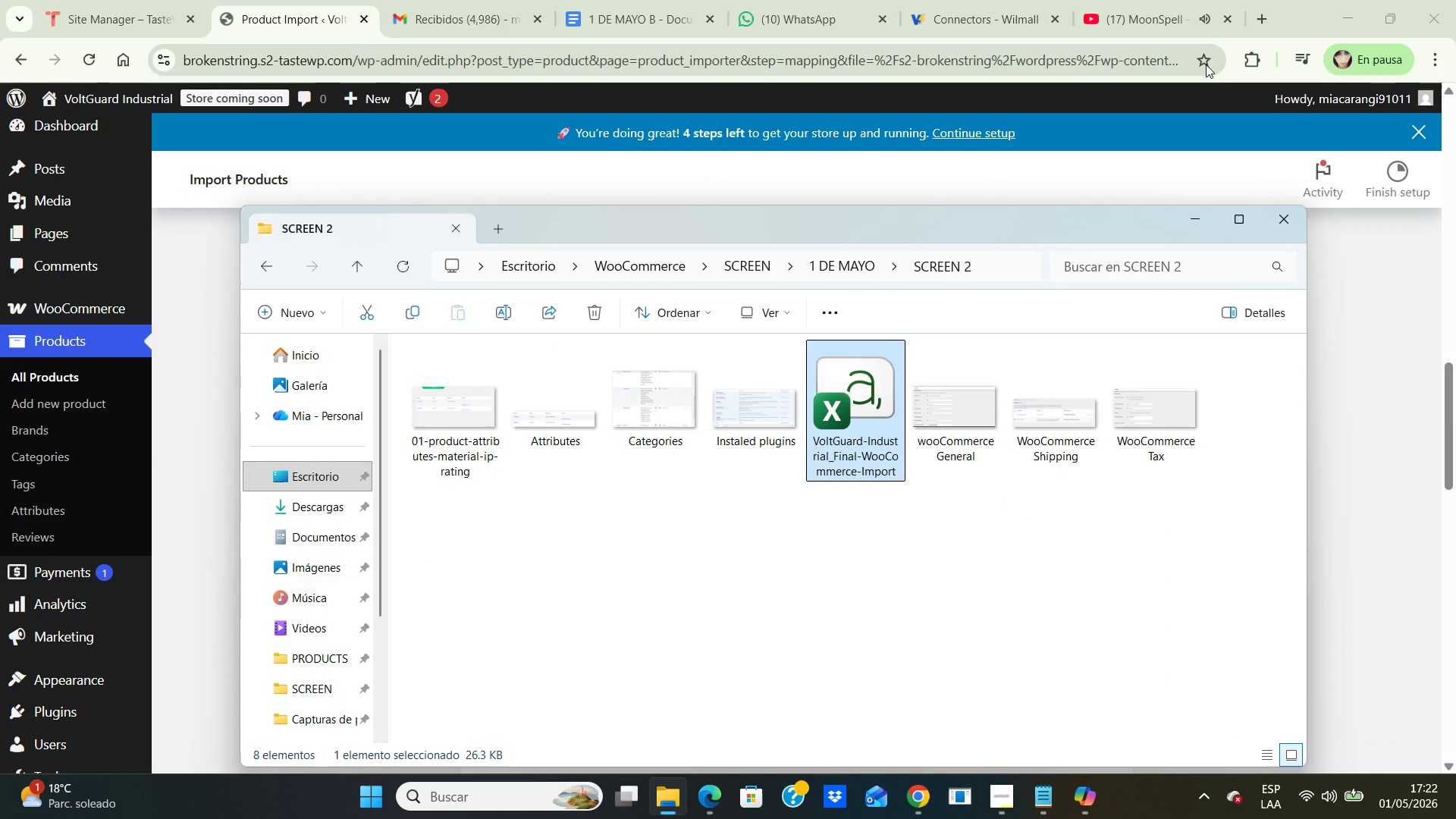 
mouse_move([80, 32])
 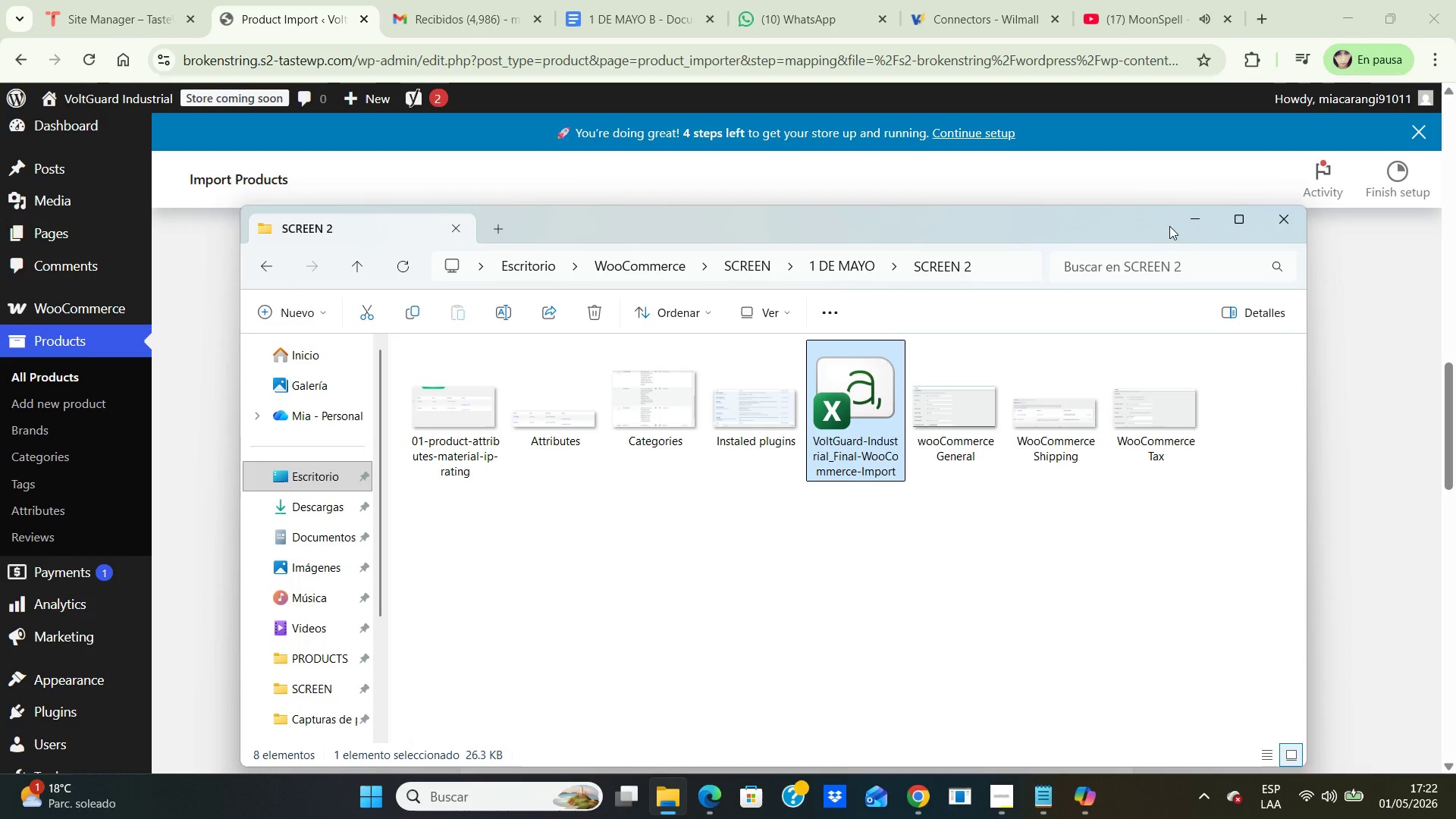 
left_click([1194, 216])
 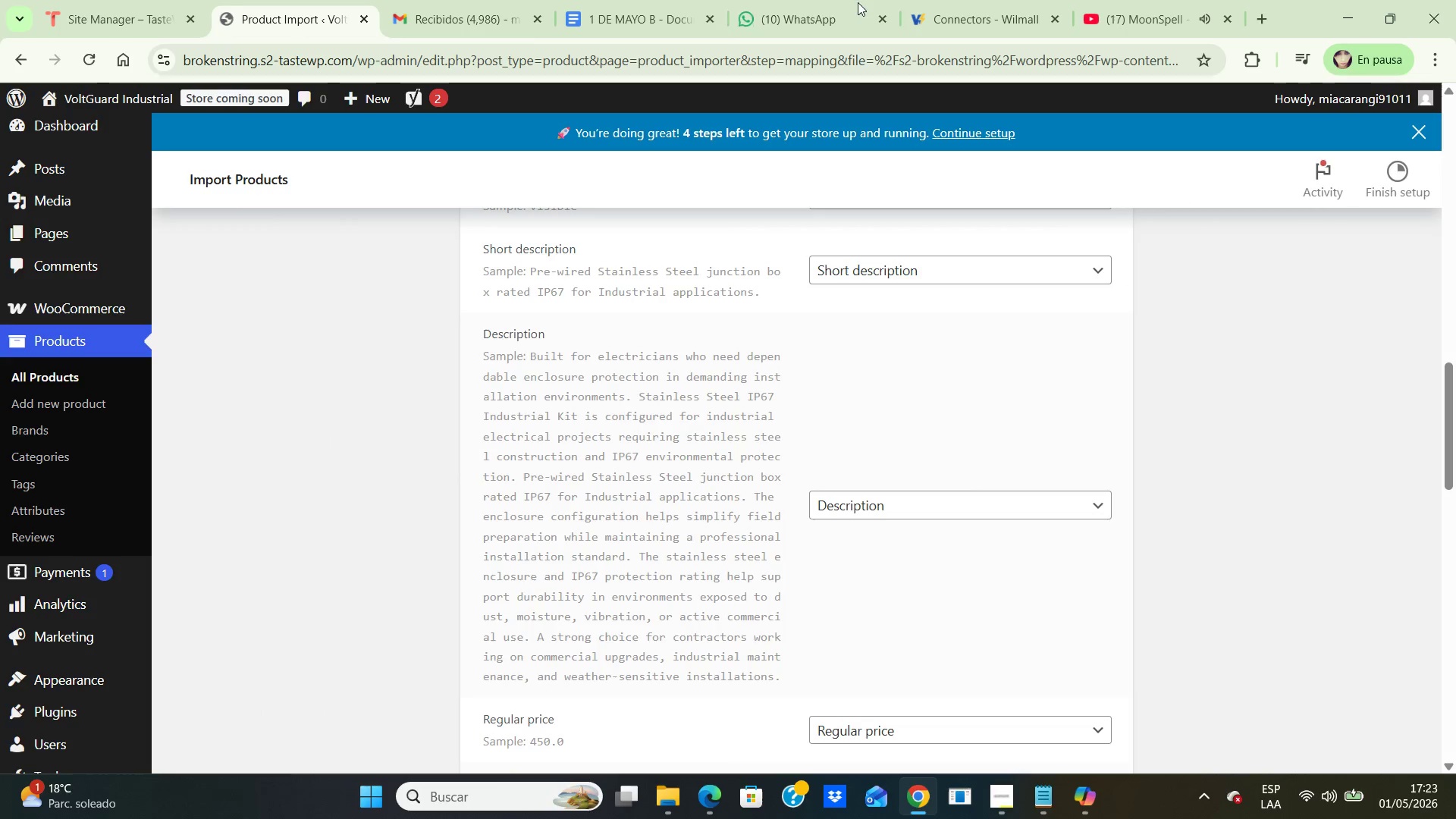 
mouse_move([761, 0])
 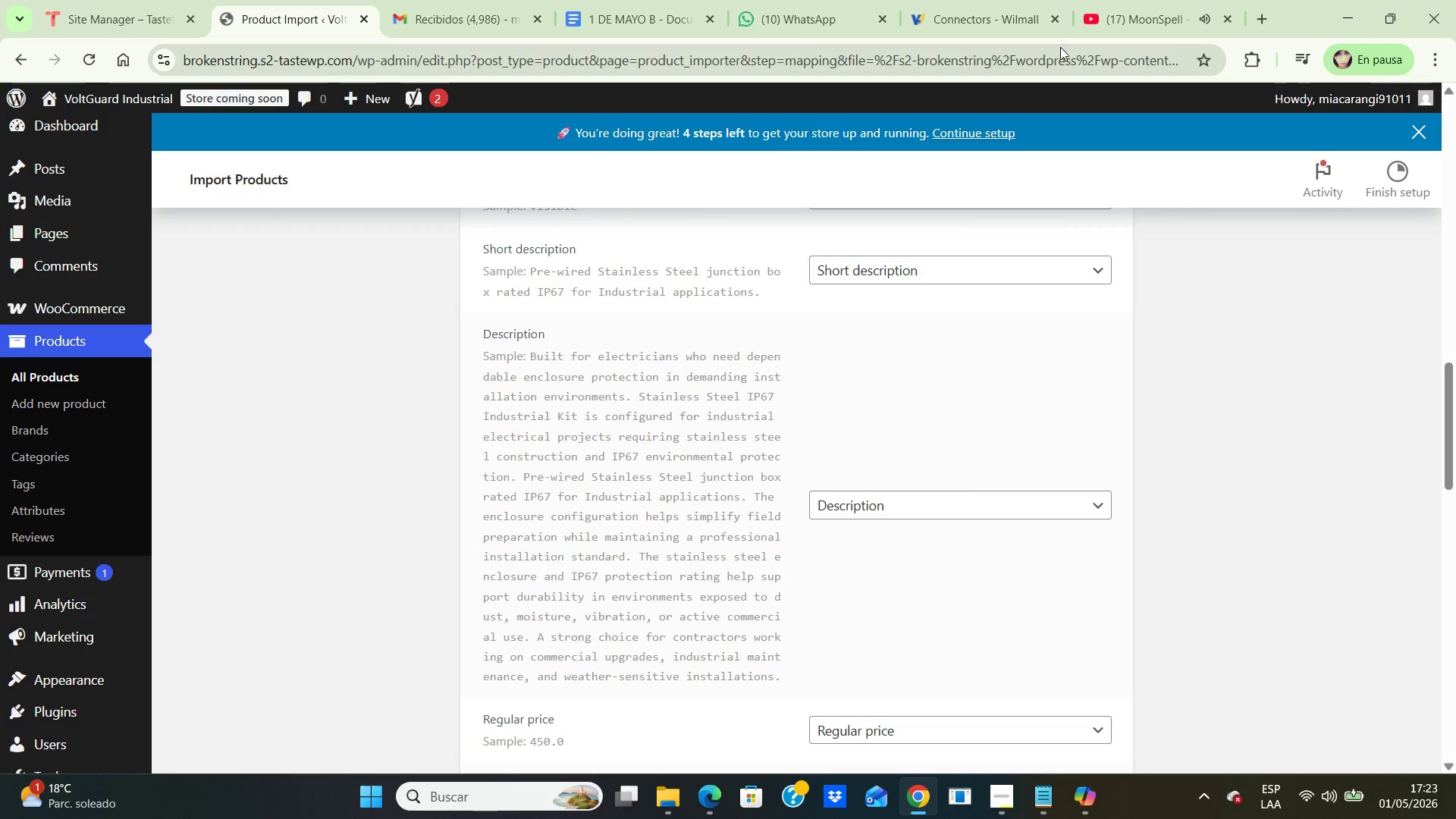 
mouse_move([431, 18])
 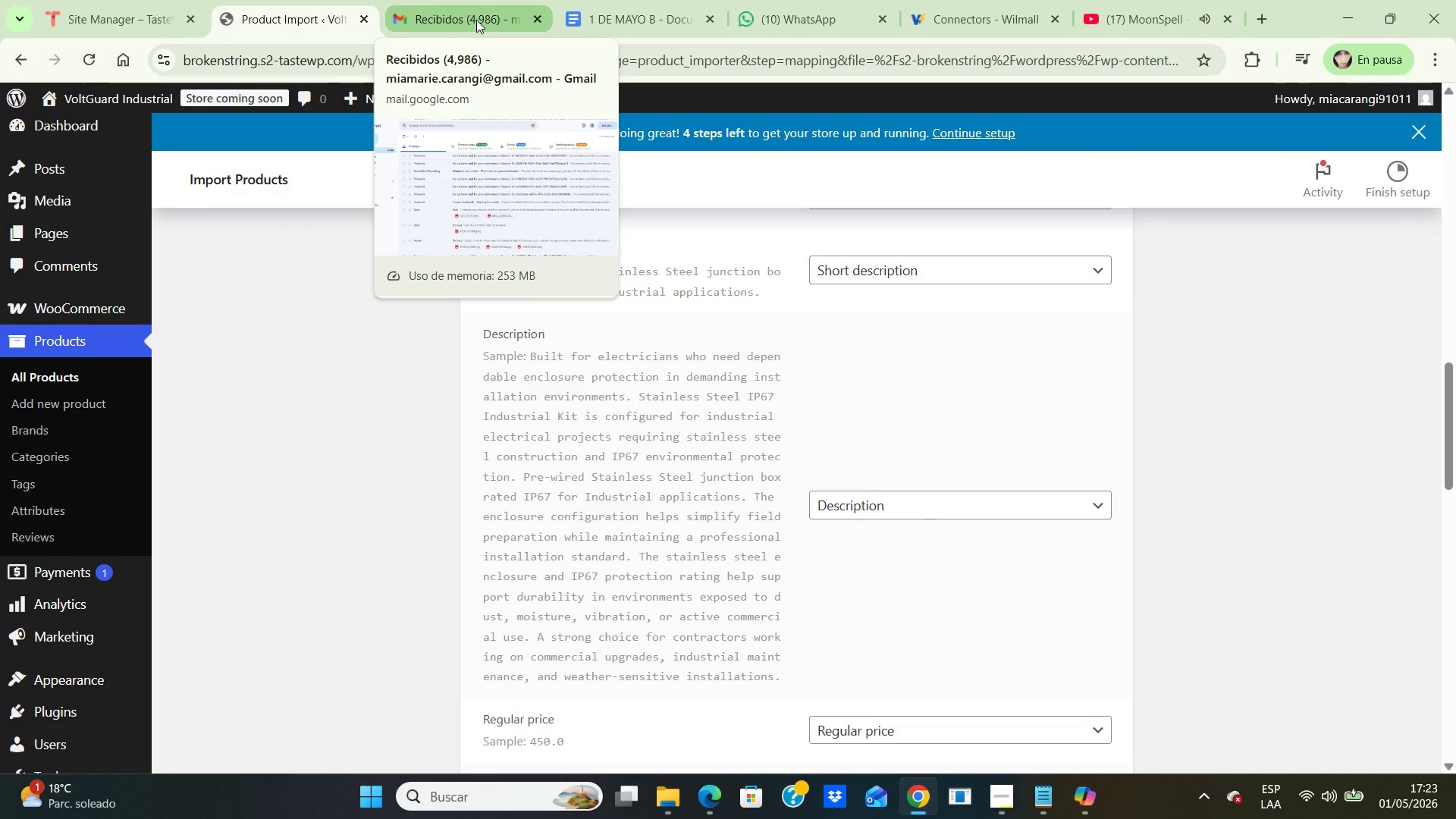 
left_click([476, 20])
 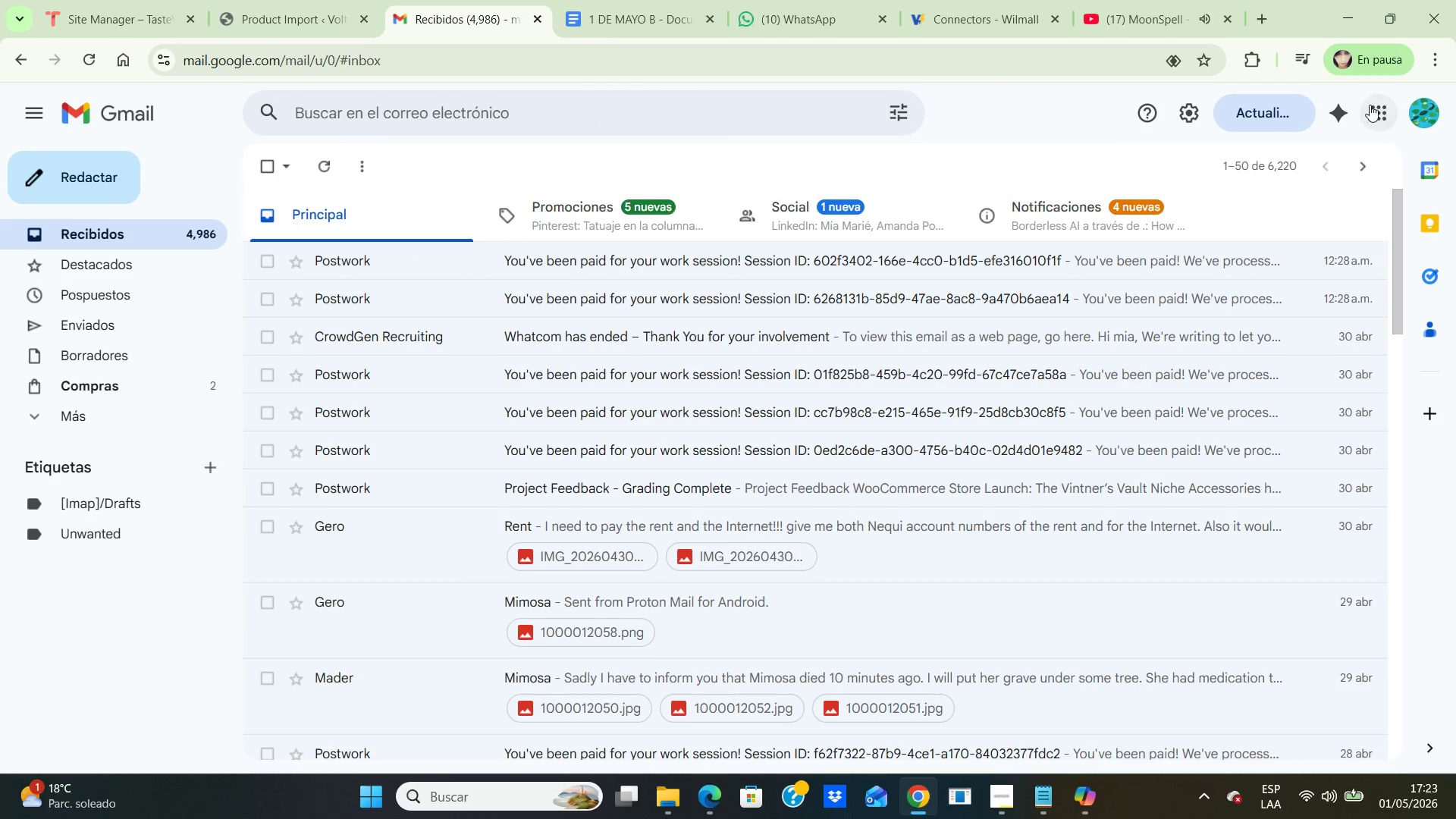 
left_click([1382, 110])
 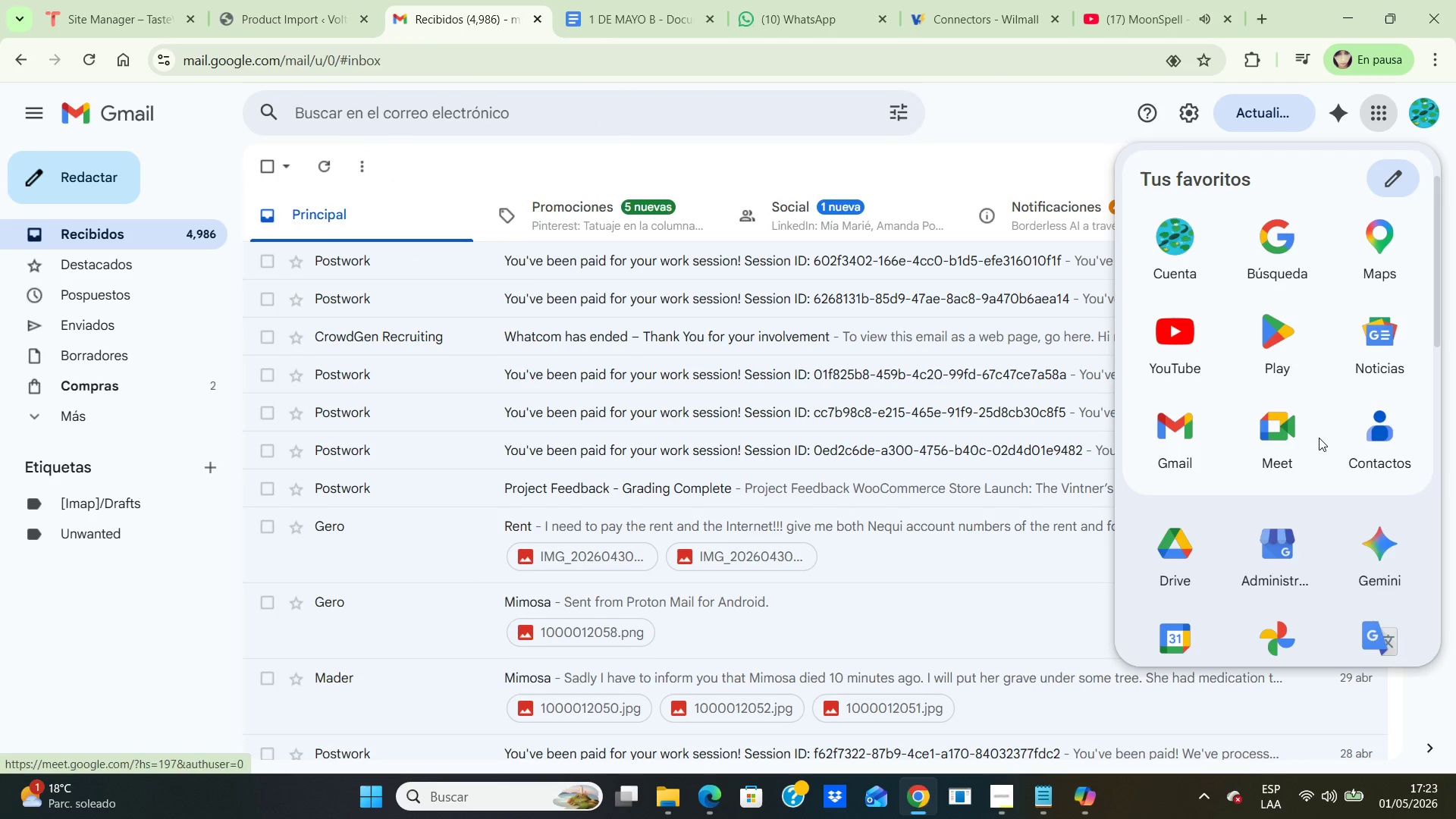 
scroll: coordinate [1317, 445], scroll_direction: down, amount: 7.0
 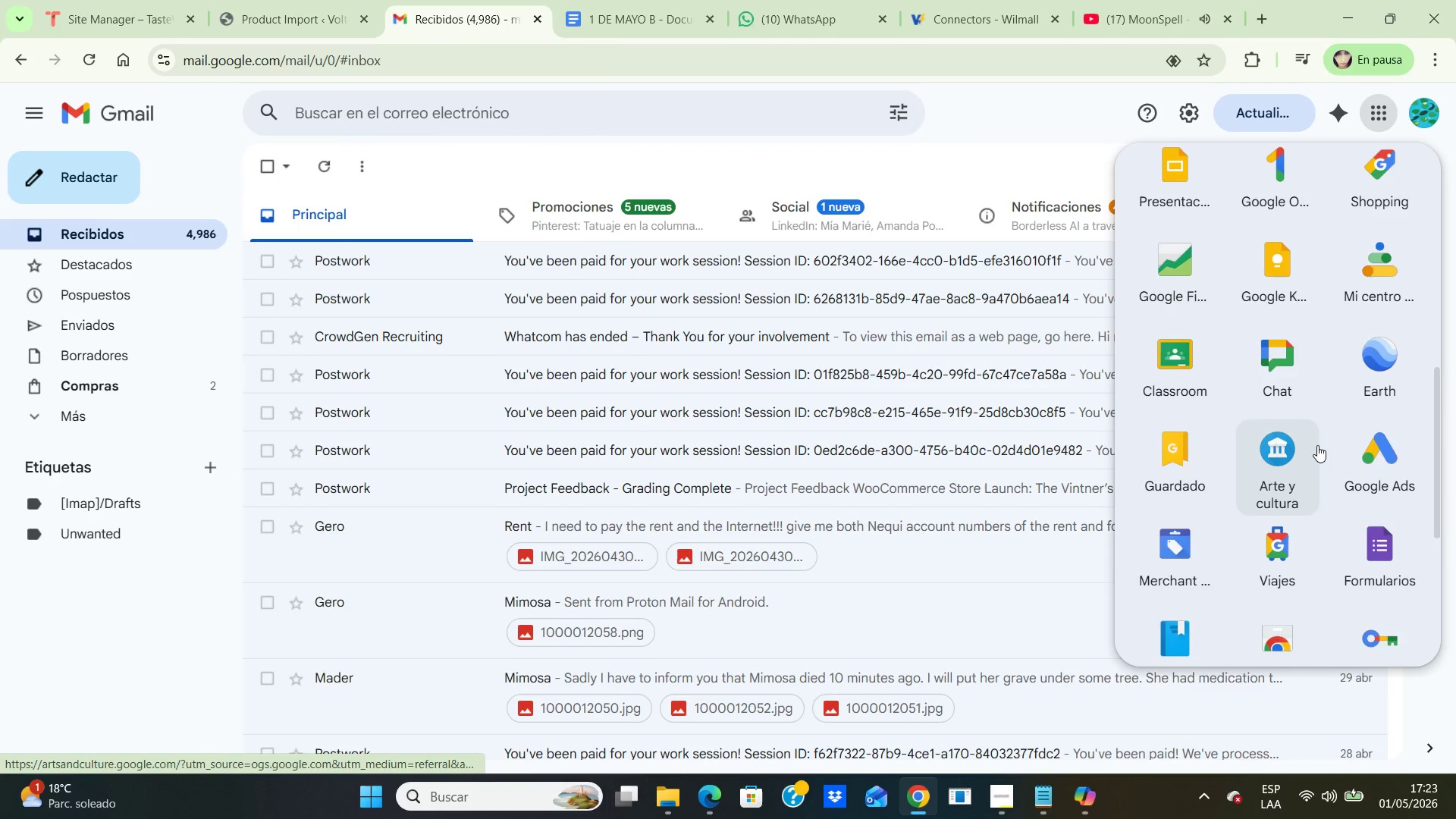 
scroll: coordinate [1317, 445], scroll_direction: up, amount: 2.0
 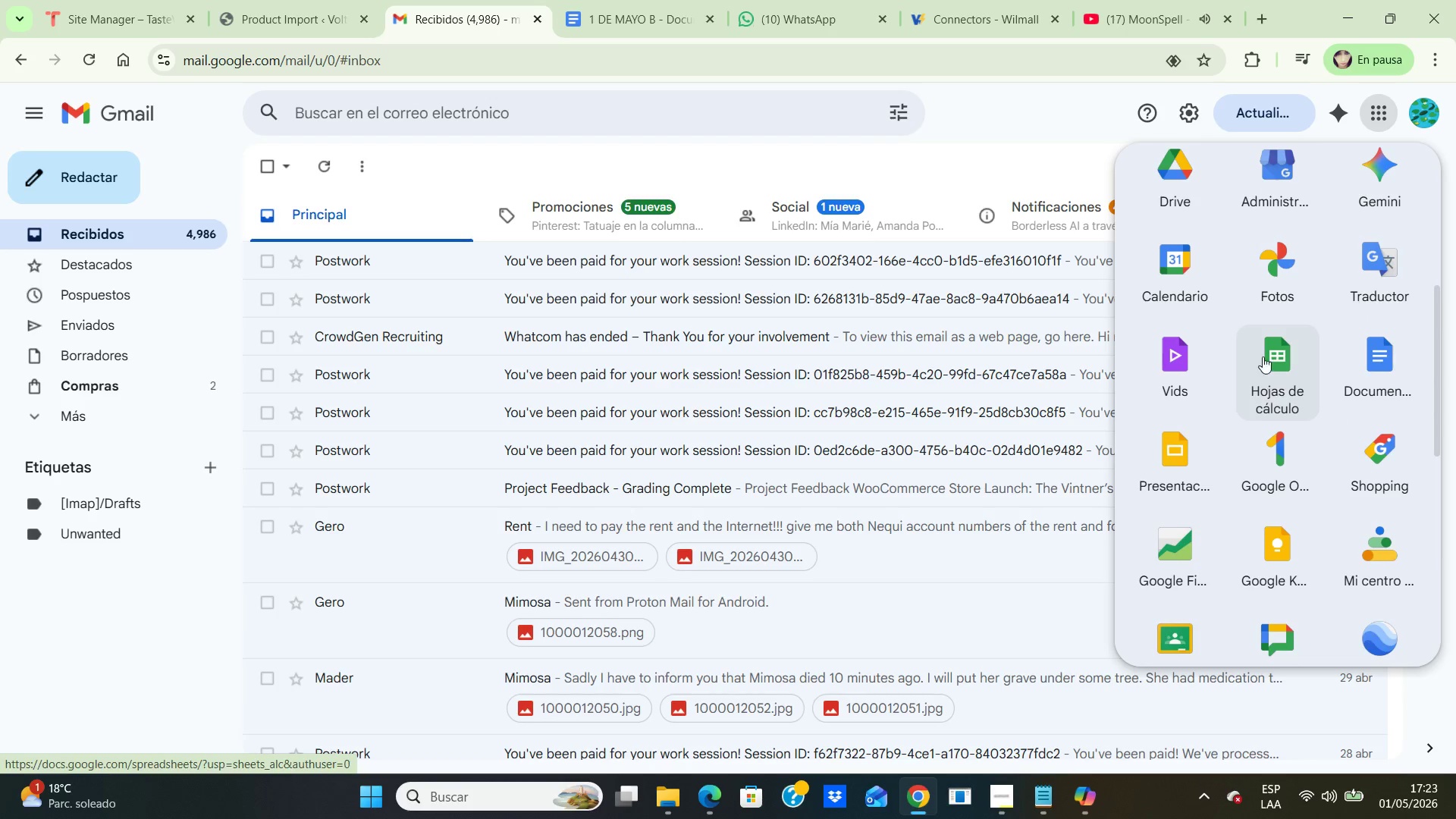 
left_click([1262, 356])
 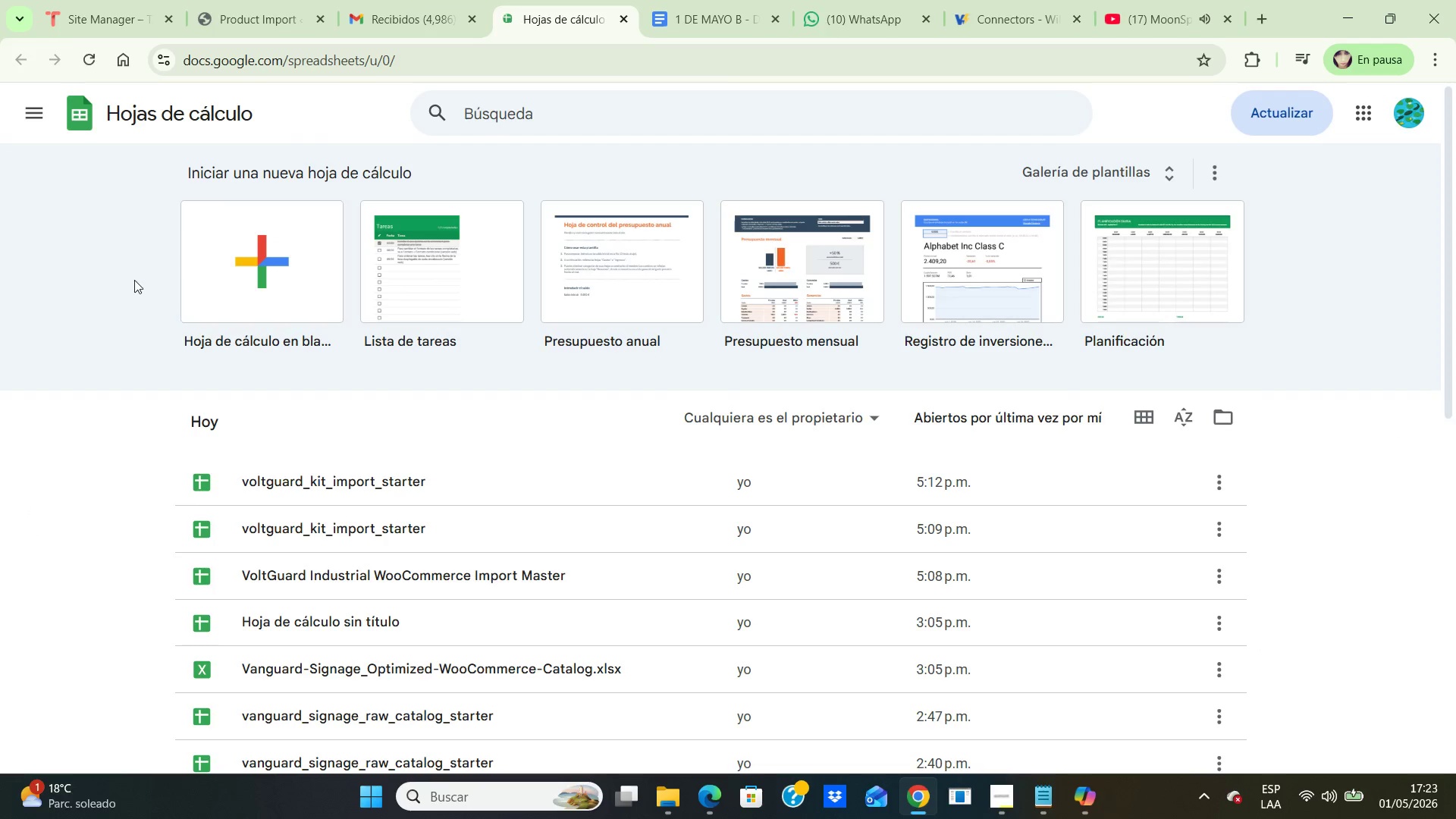 
left_click([291, 275])
 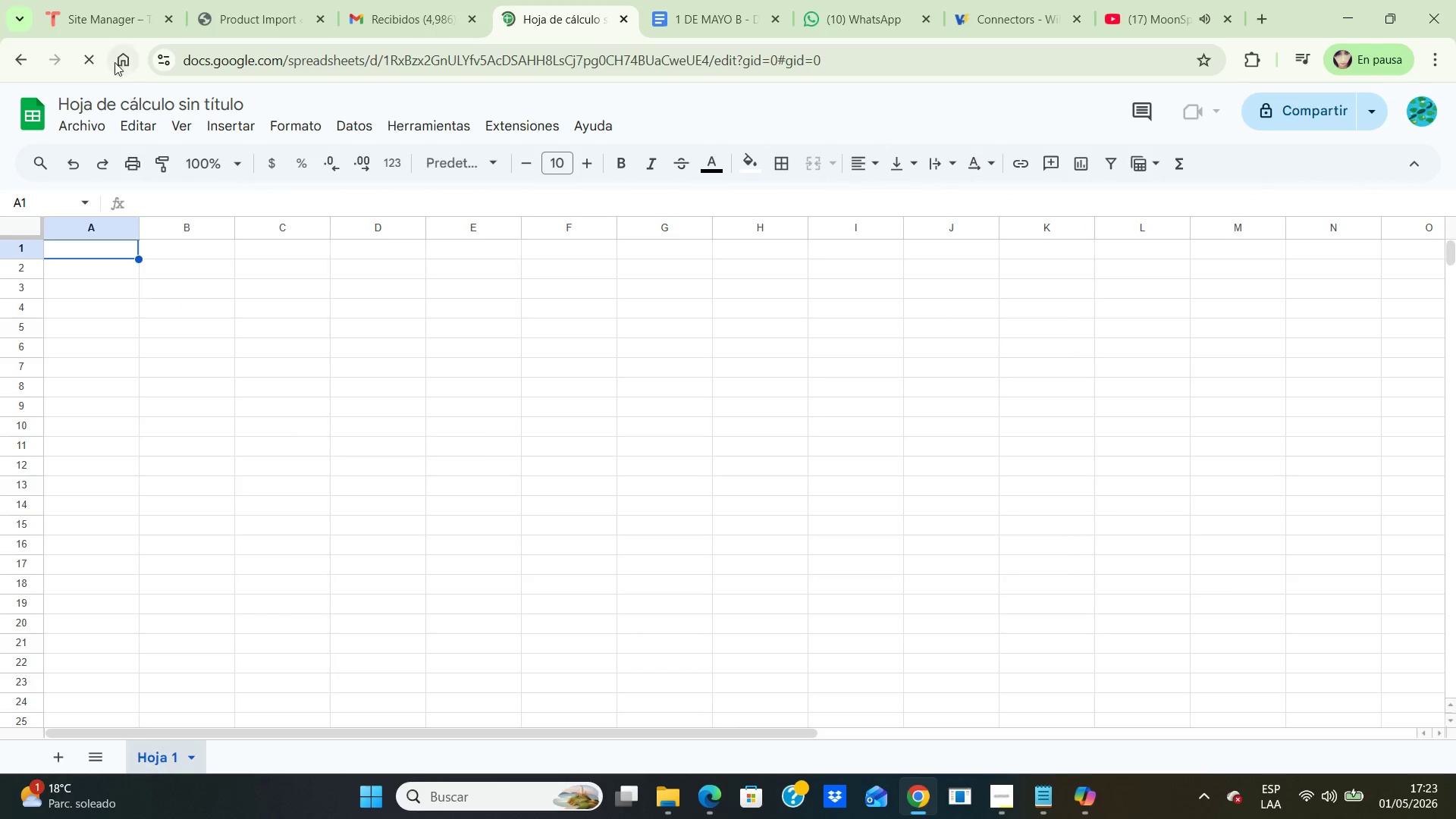 
left_click([98, 127])
 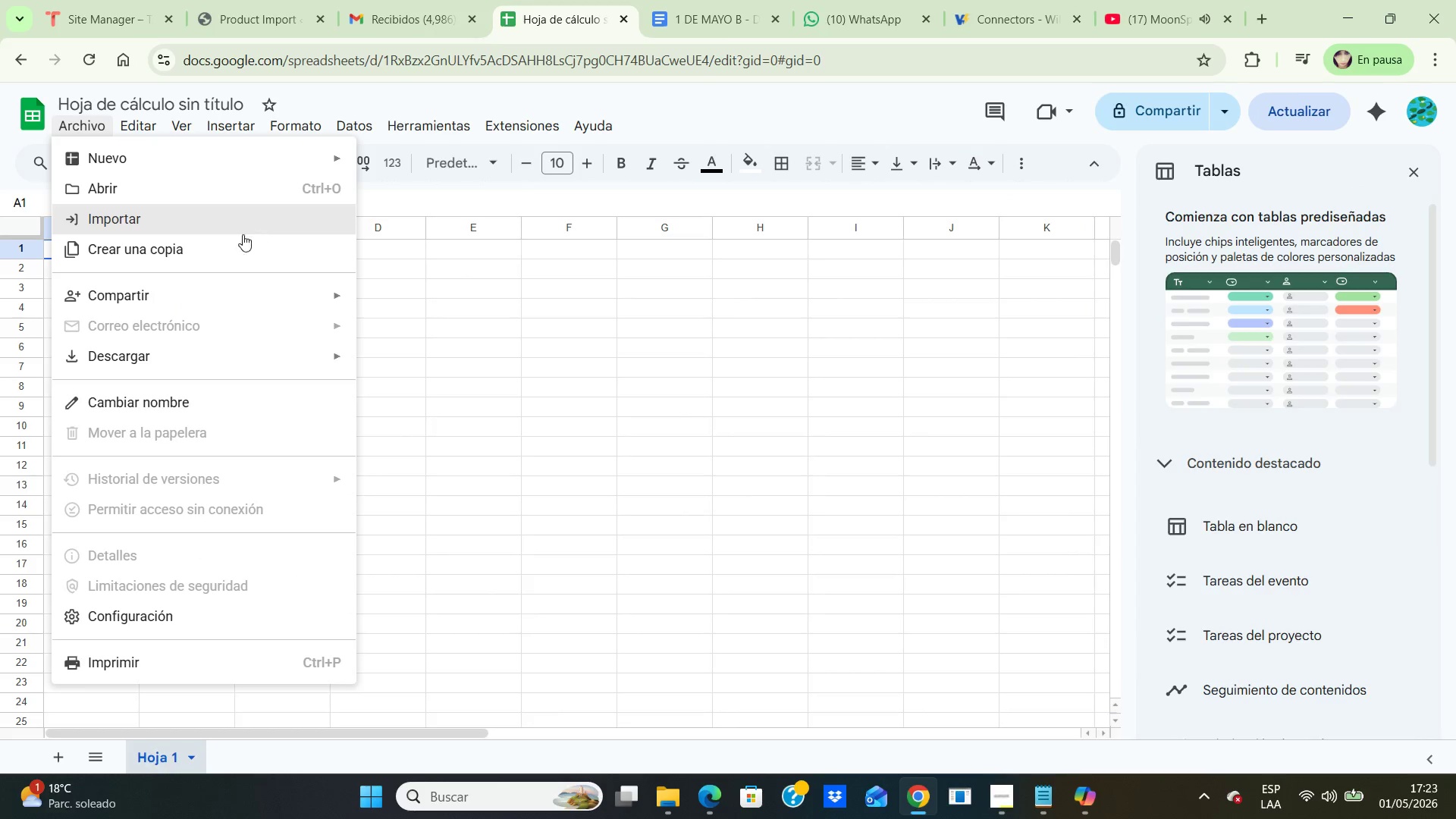 
left_click([224, 224])
 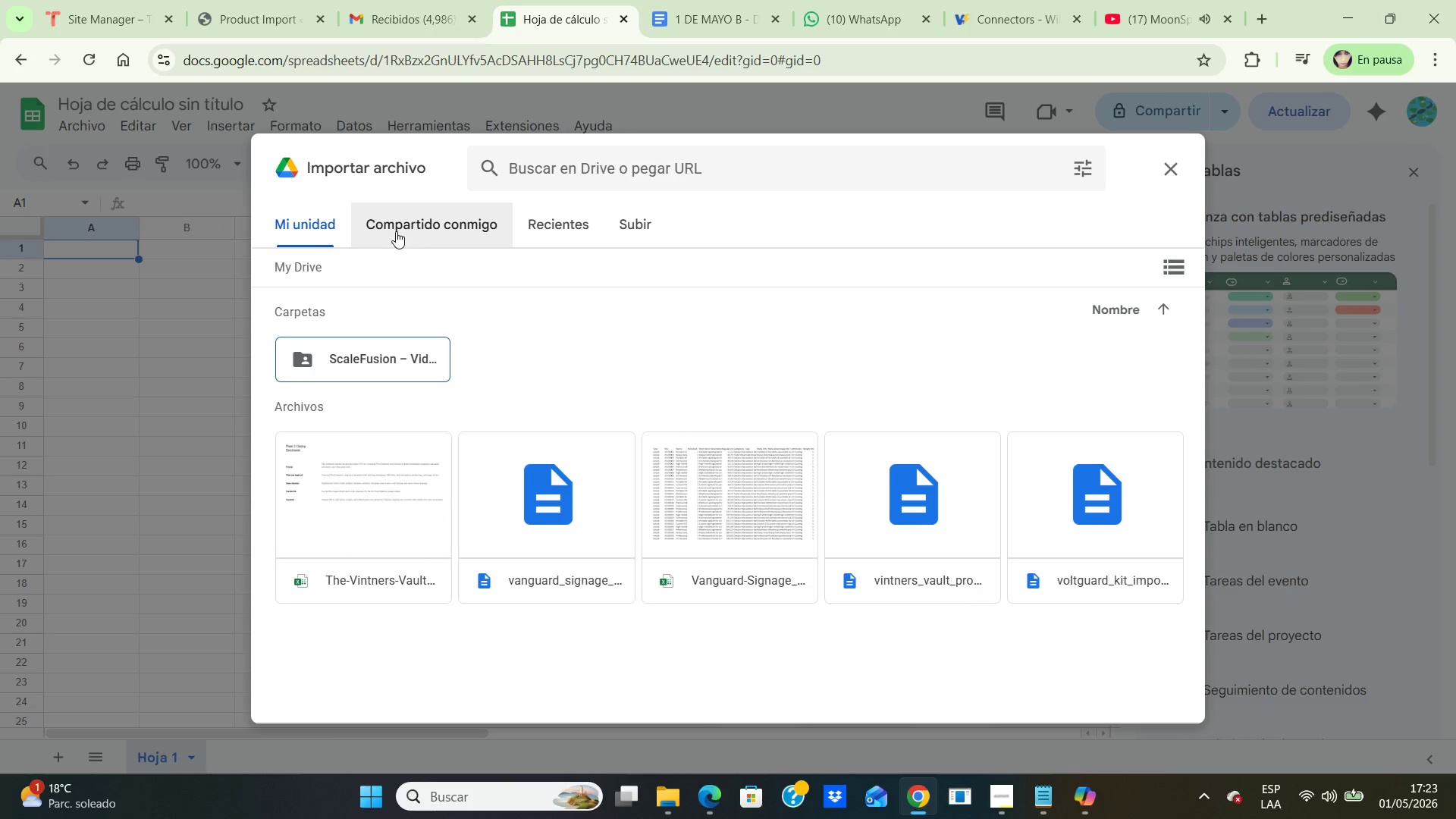 
left_click([656, 219])
 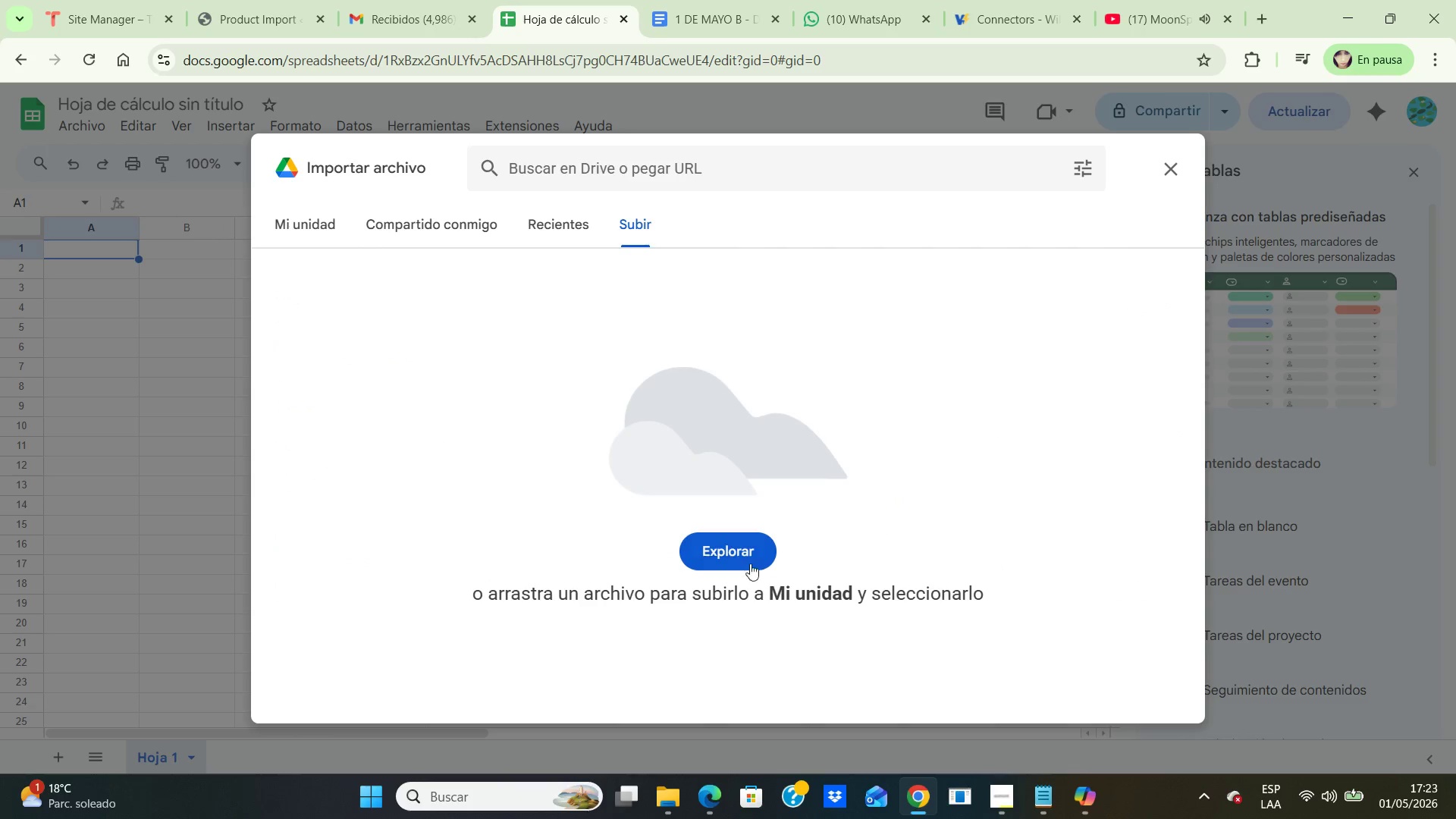 
left_click([744, 555])
 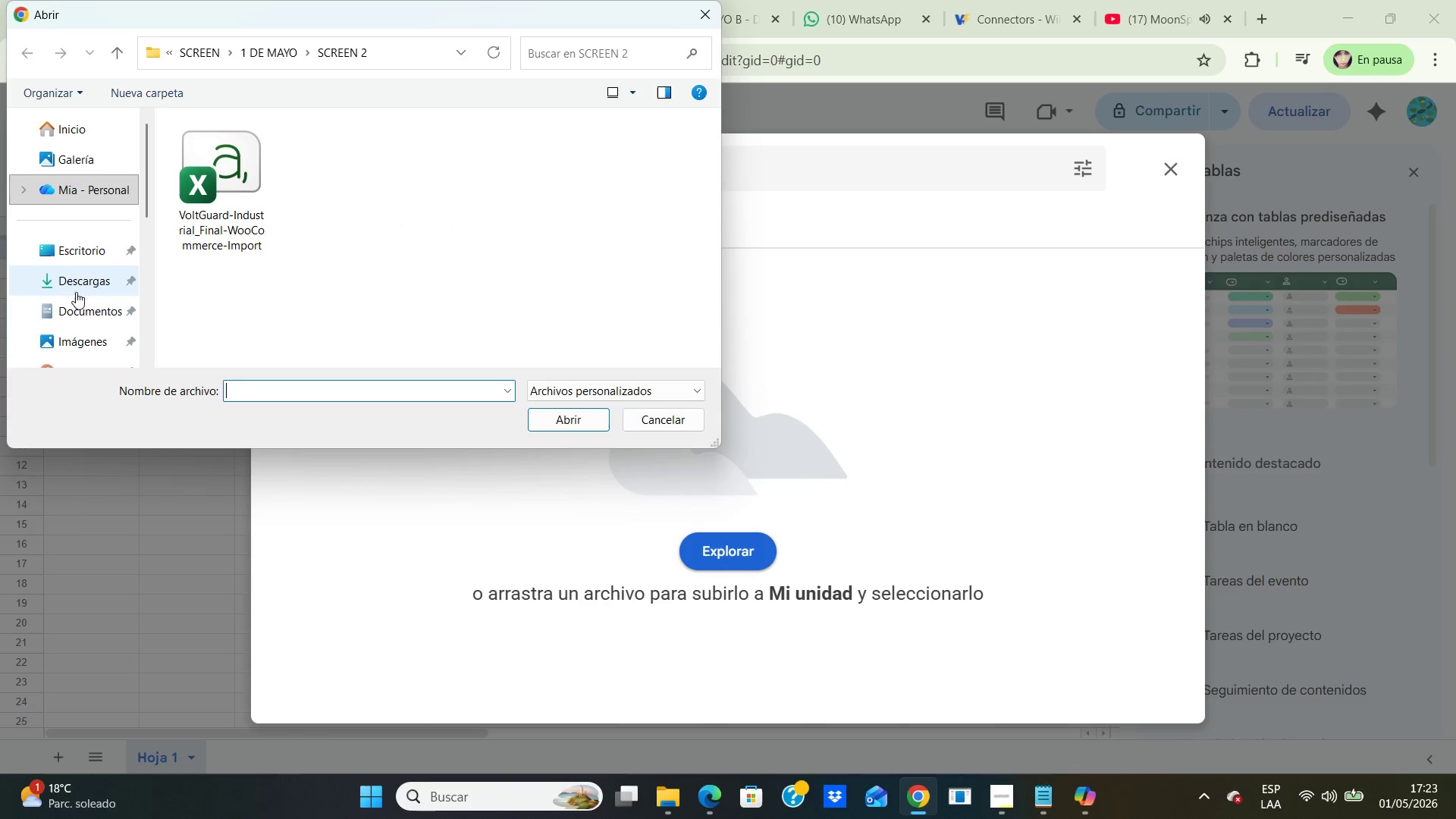 
double_click([99, 249])
 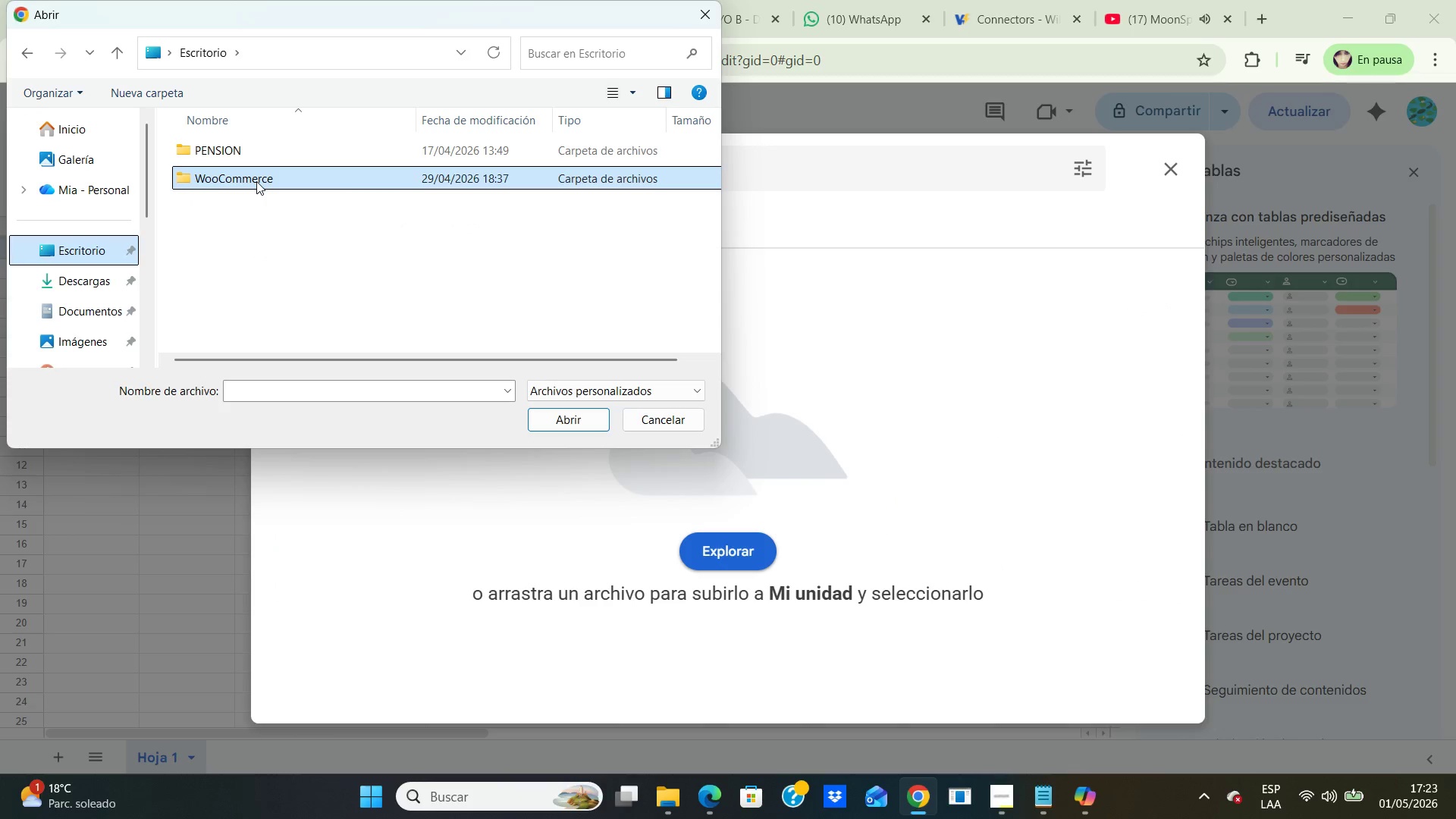 
double_click([256, 181])
 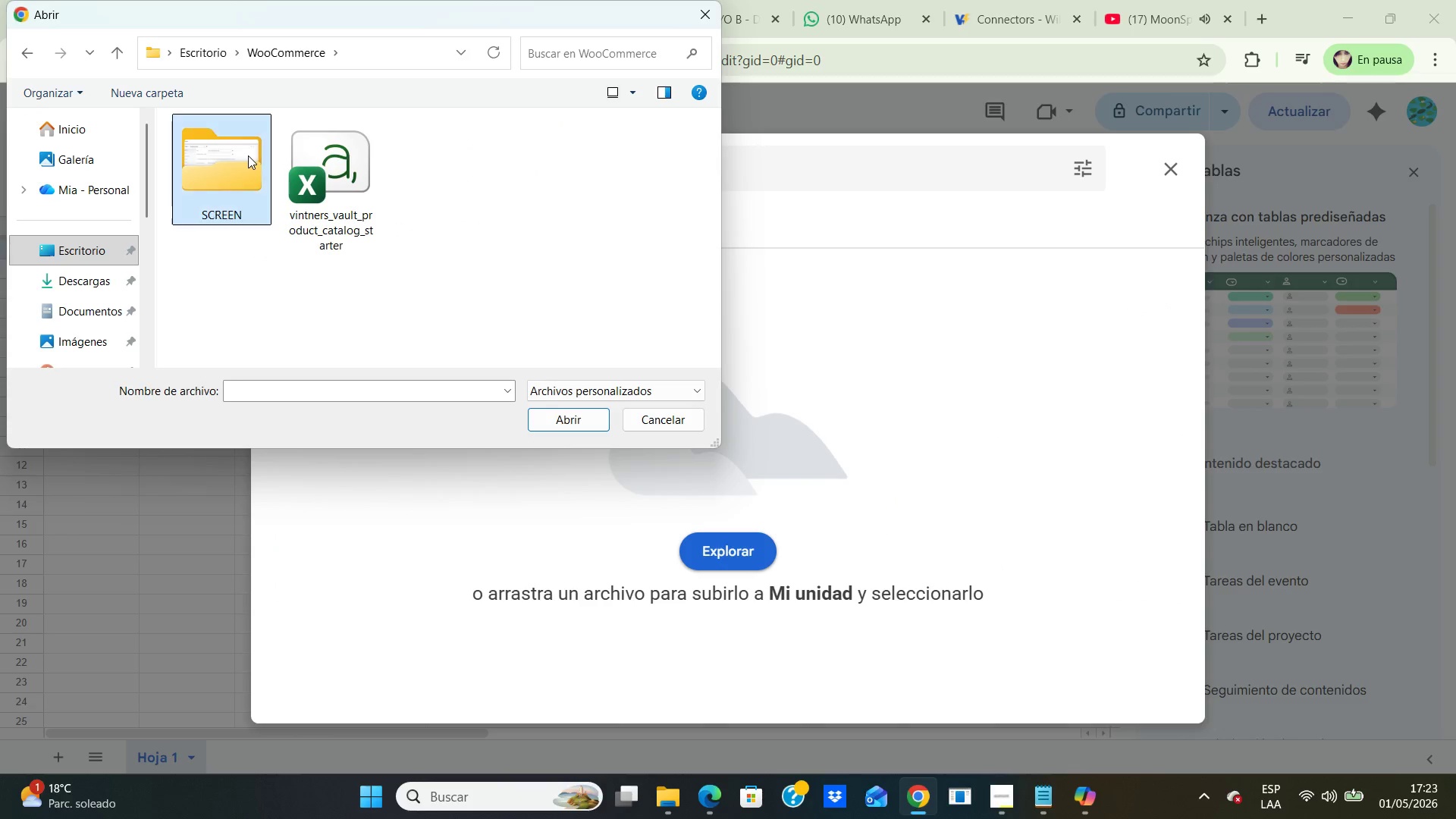 
double_click([248, 155])
 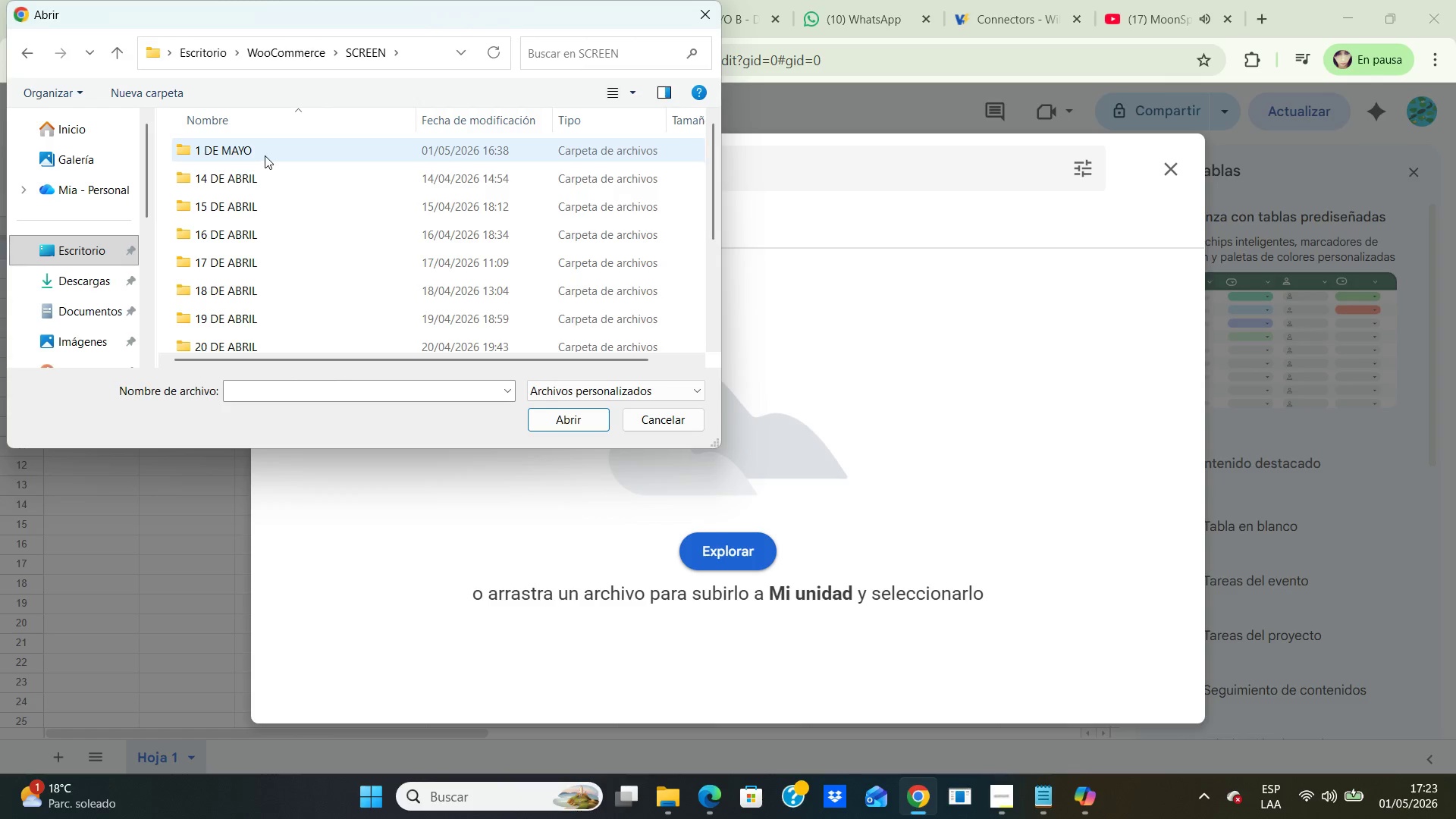 
double_click([265, 155])
 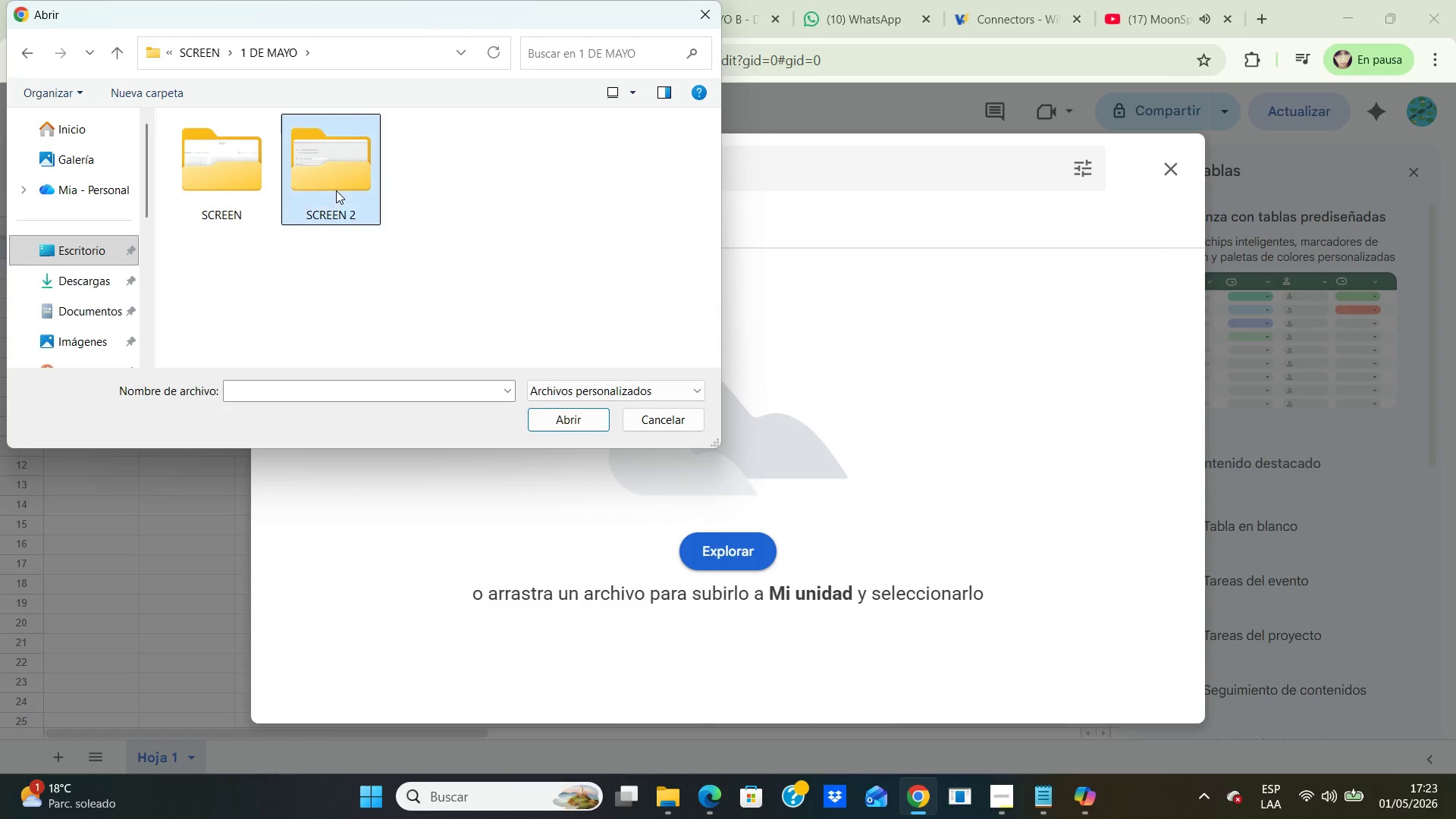 
double_click([336, 190])
 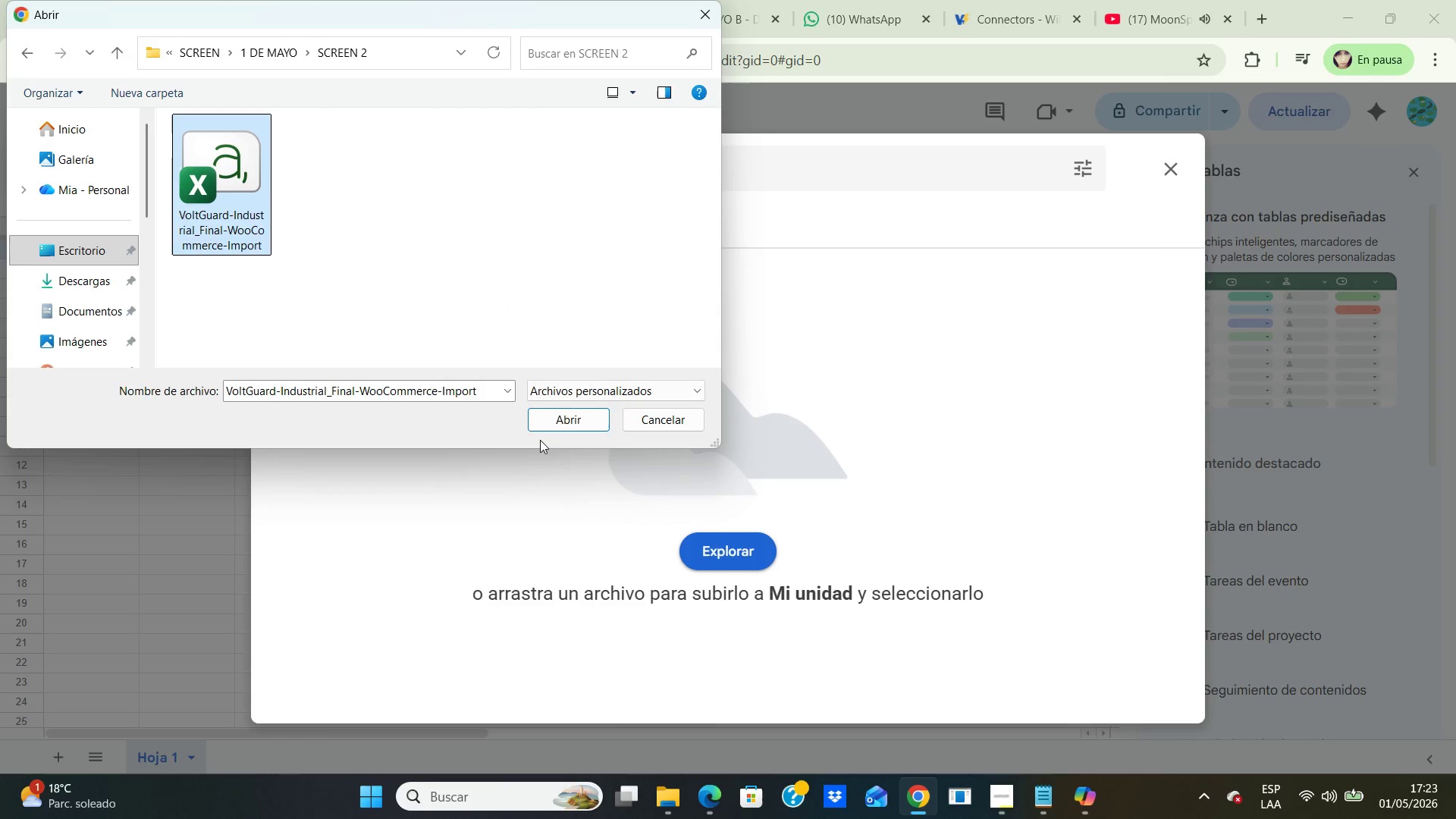 
left_click([544, 414])
 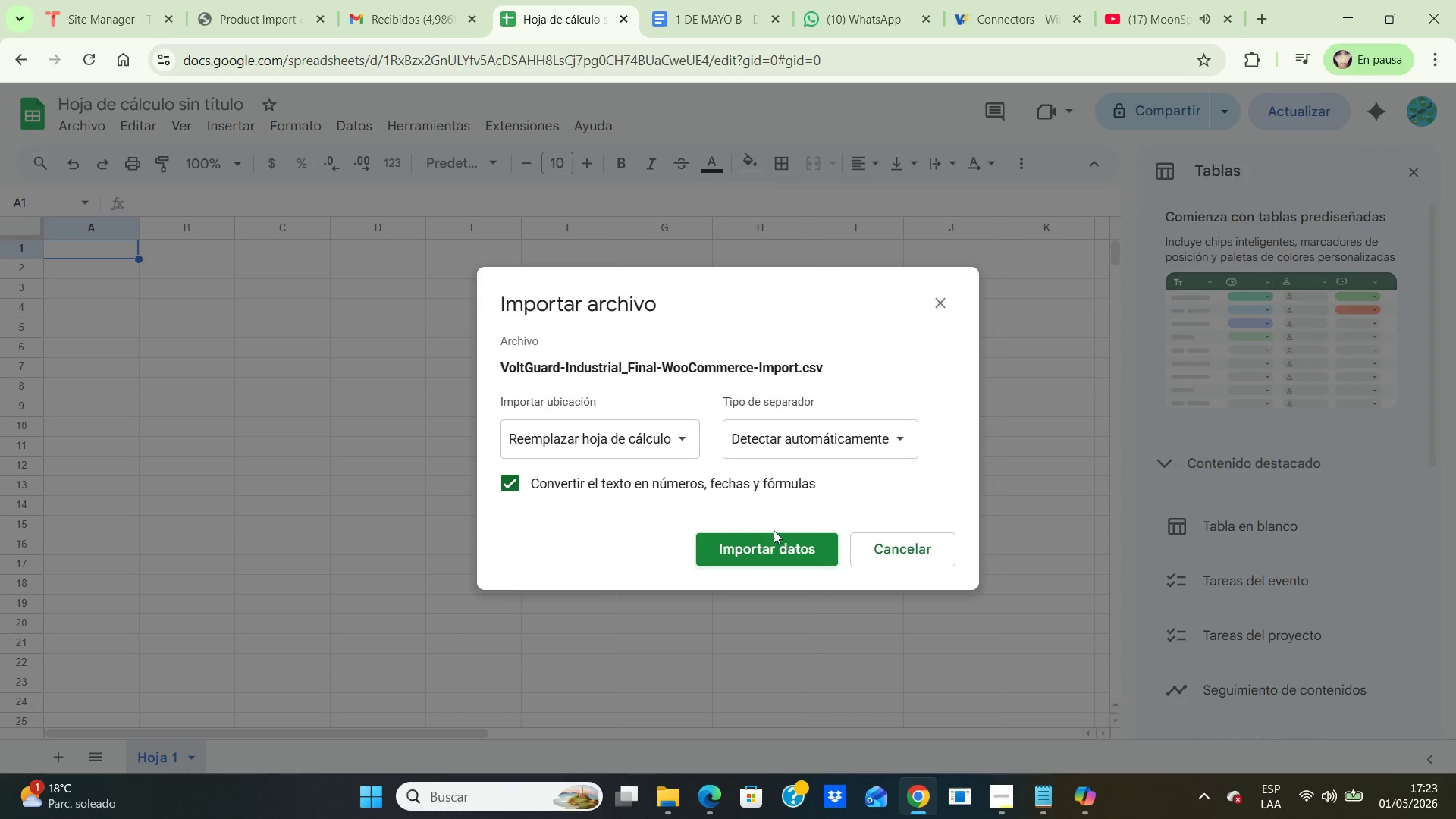 
wait(6.91)
 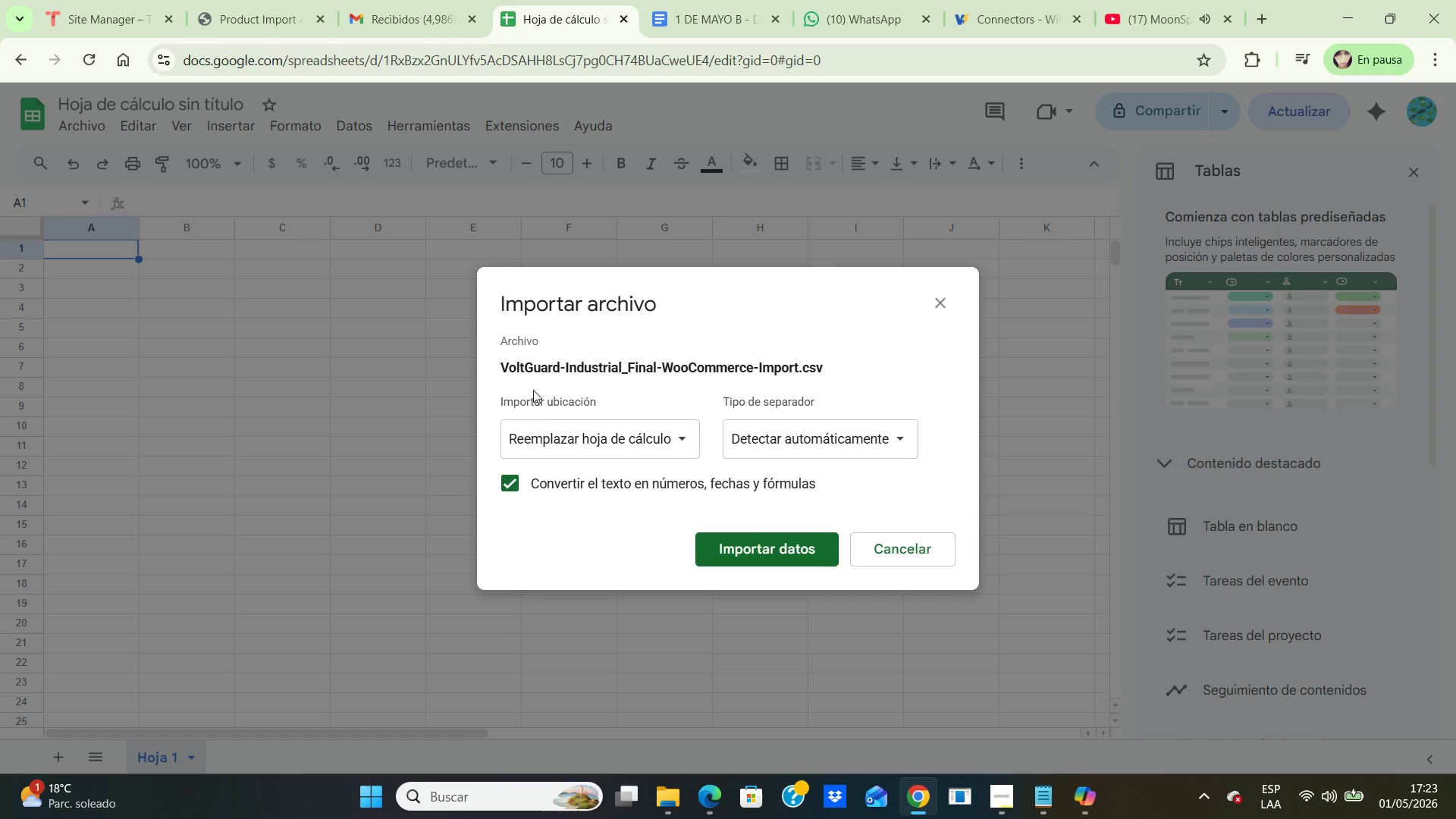 
left_click([817, 544])
 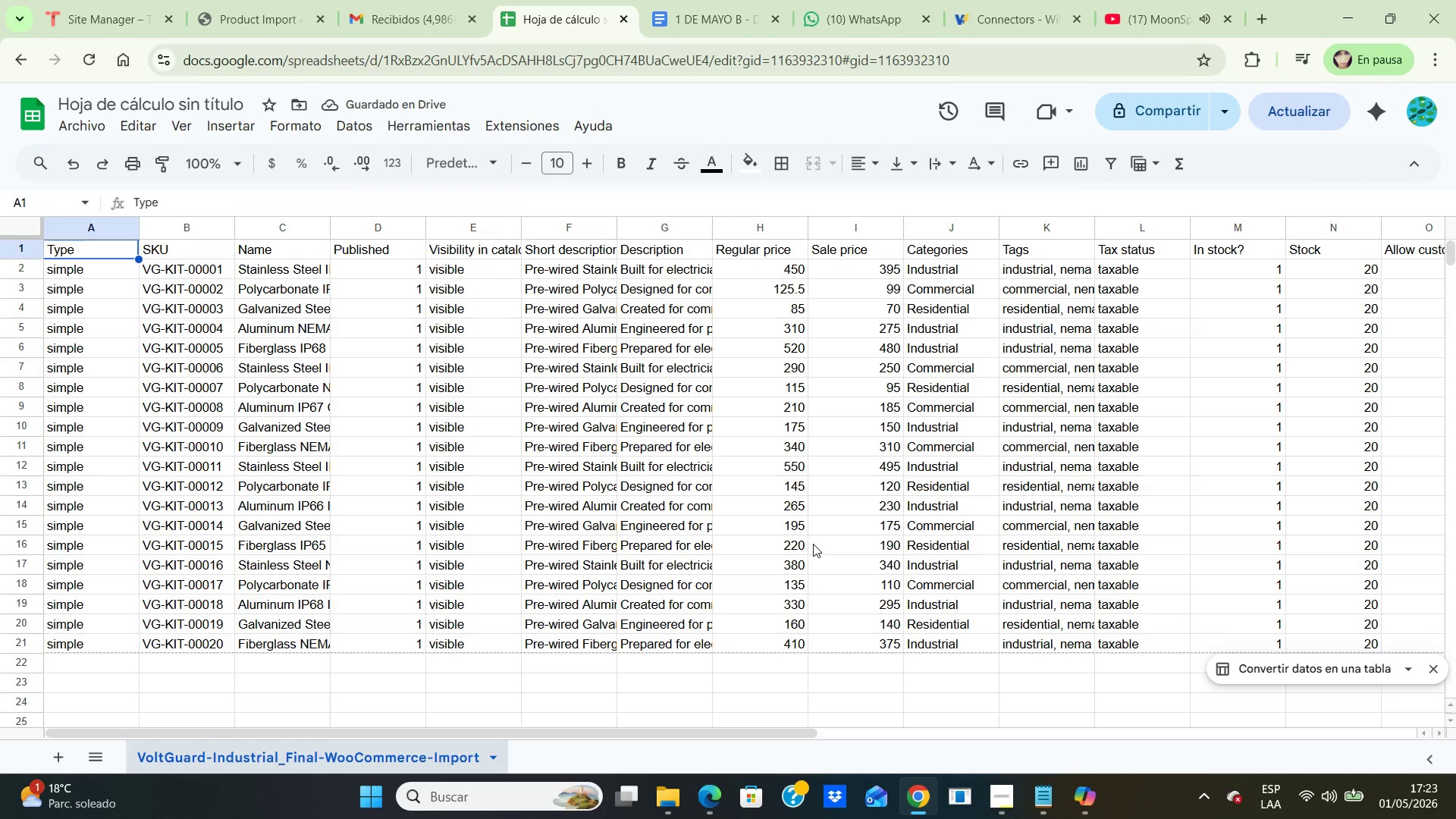 
left_click([648, 448])
 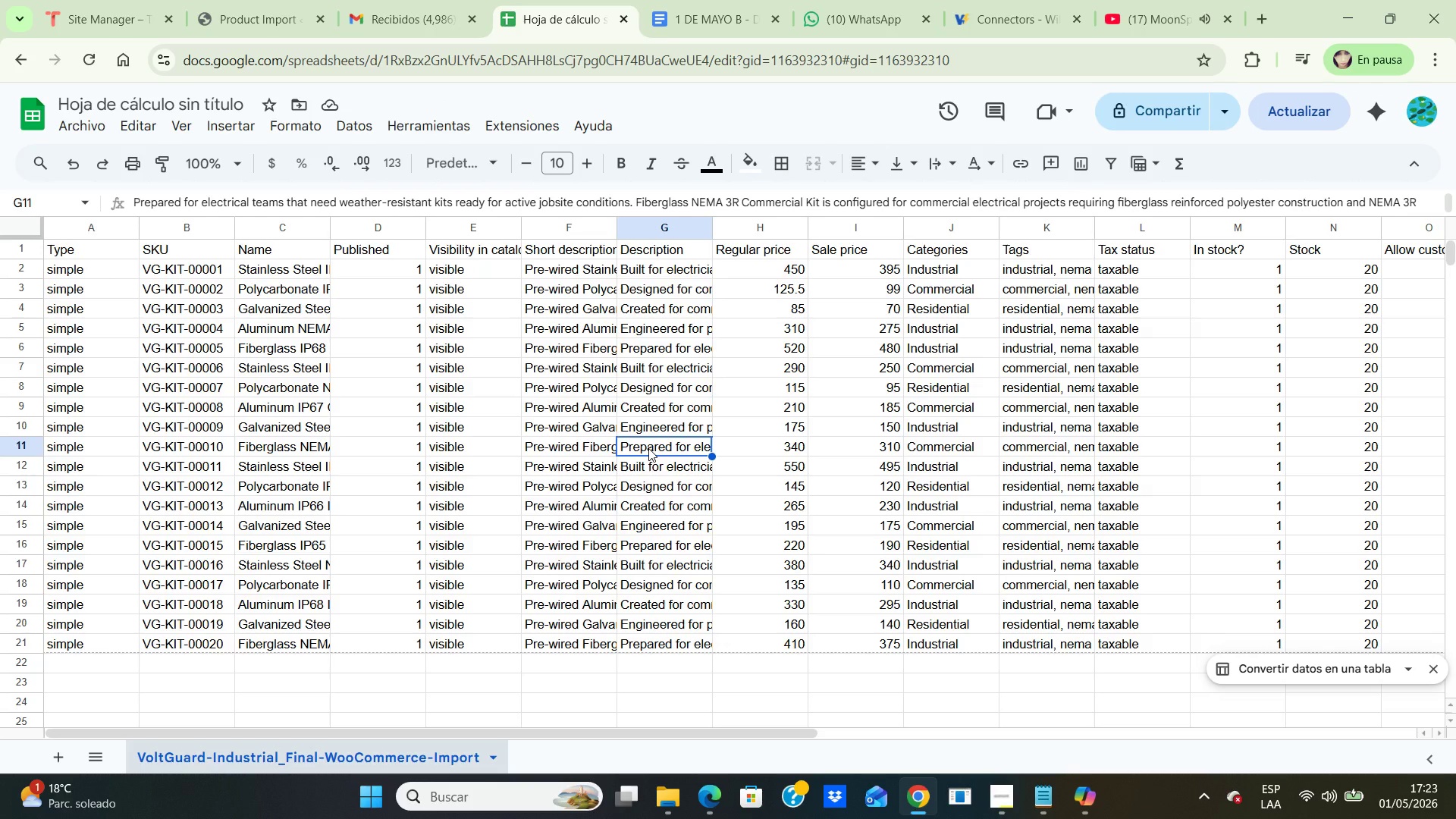 
key(ArrowRight)
 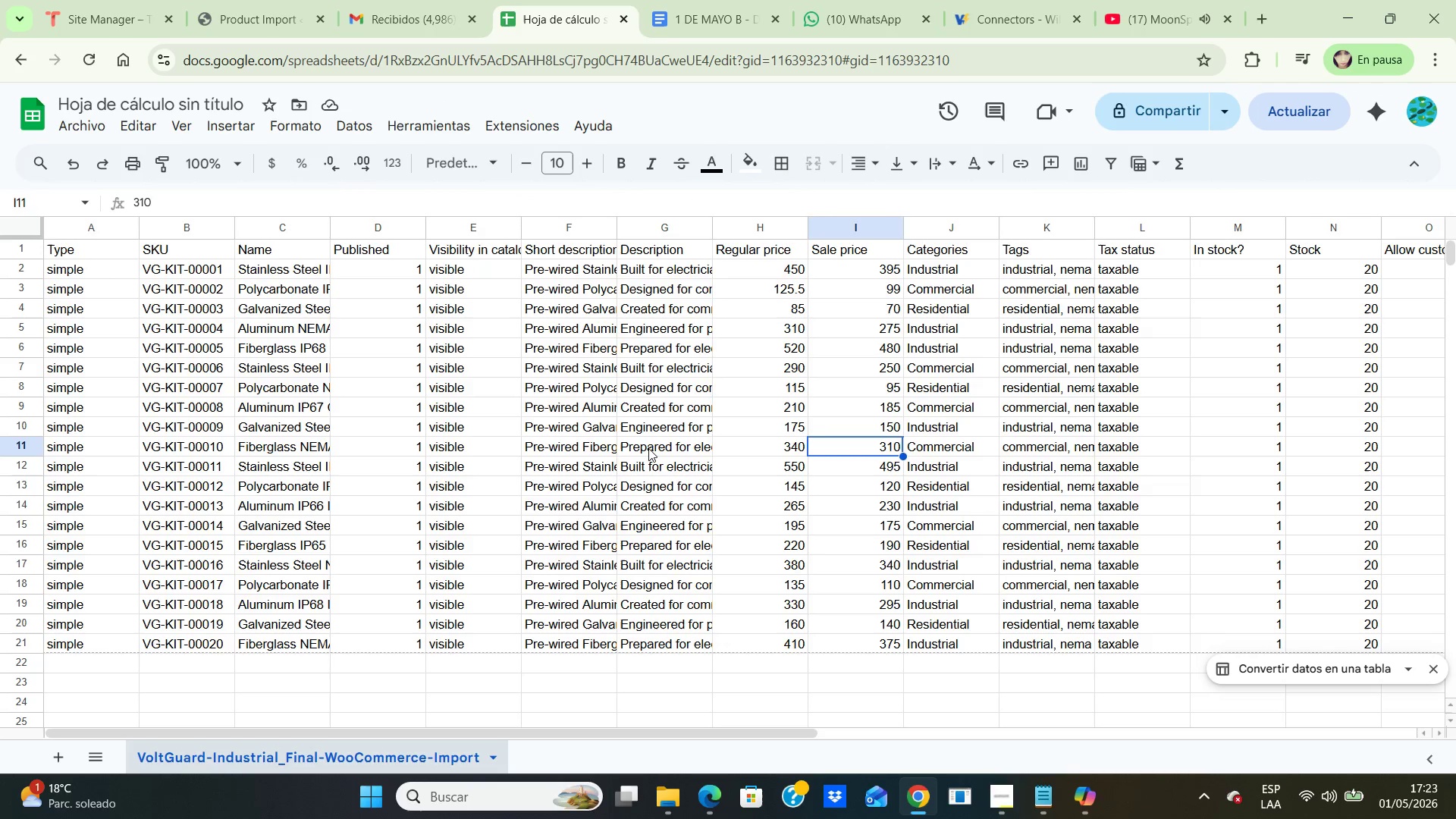 
key(ArrowRight)
 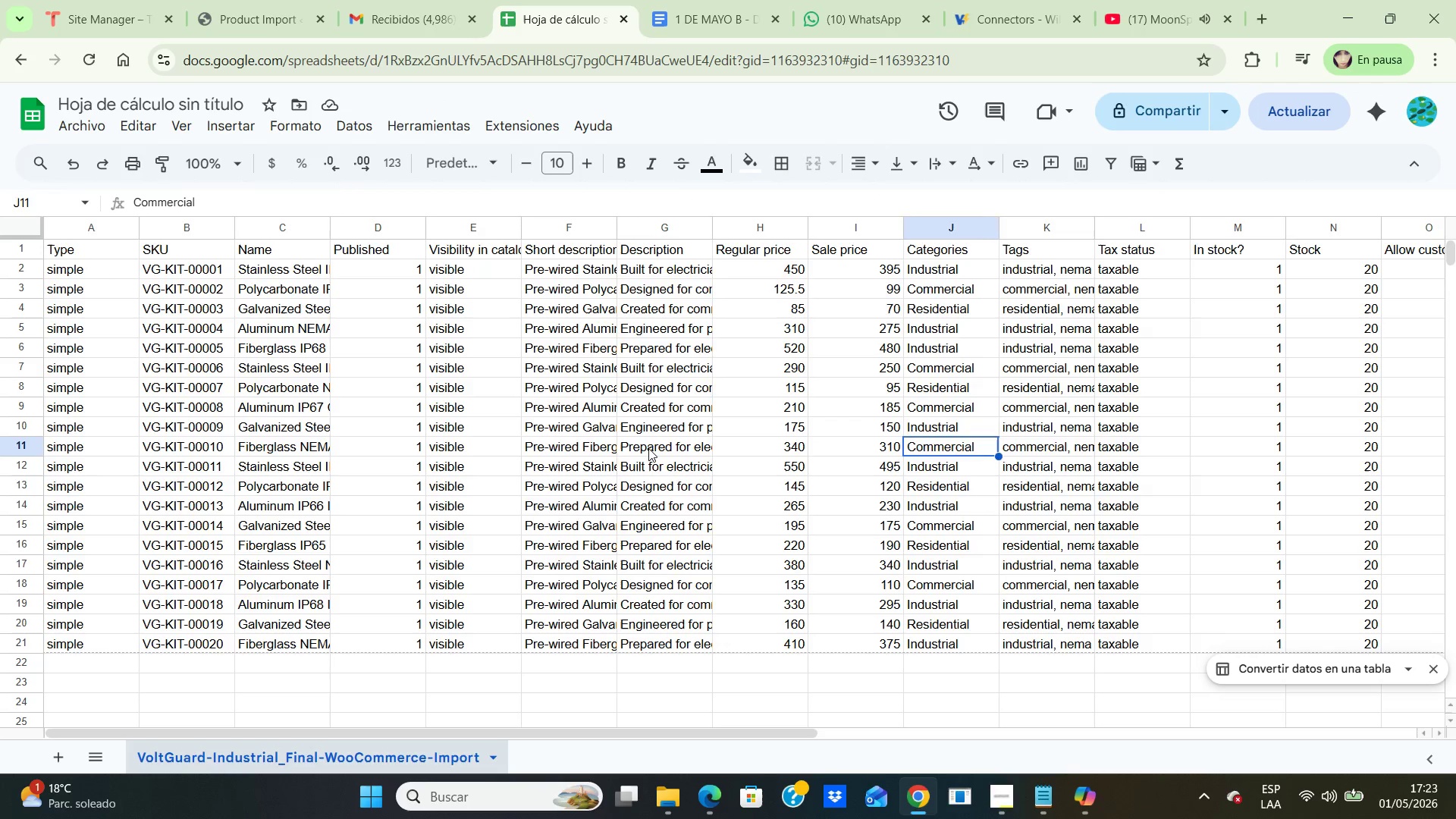 
key(ArrowRight)
 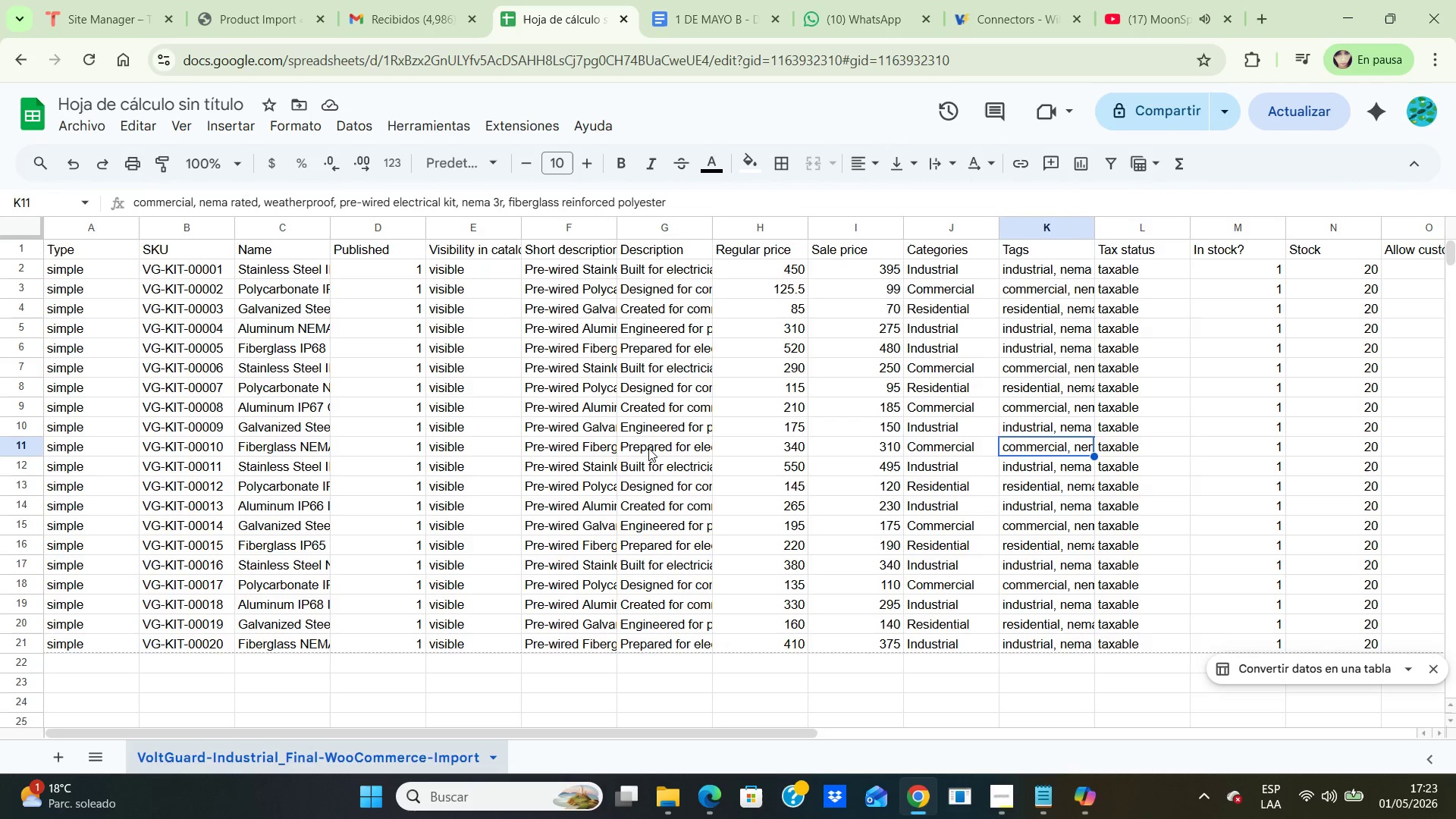 
key(ArrowRight)
 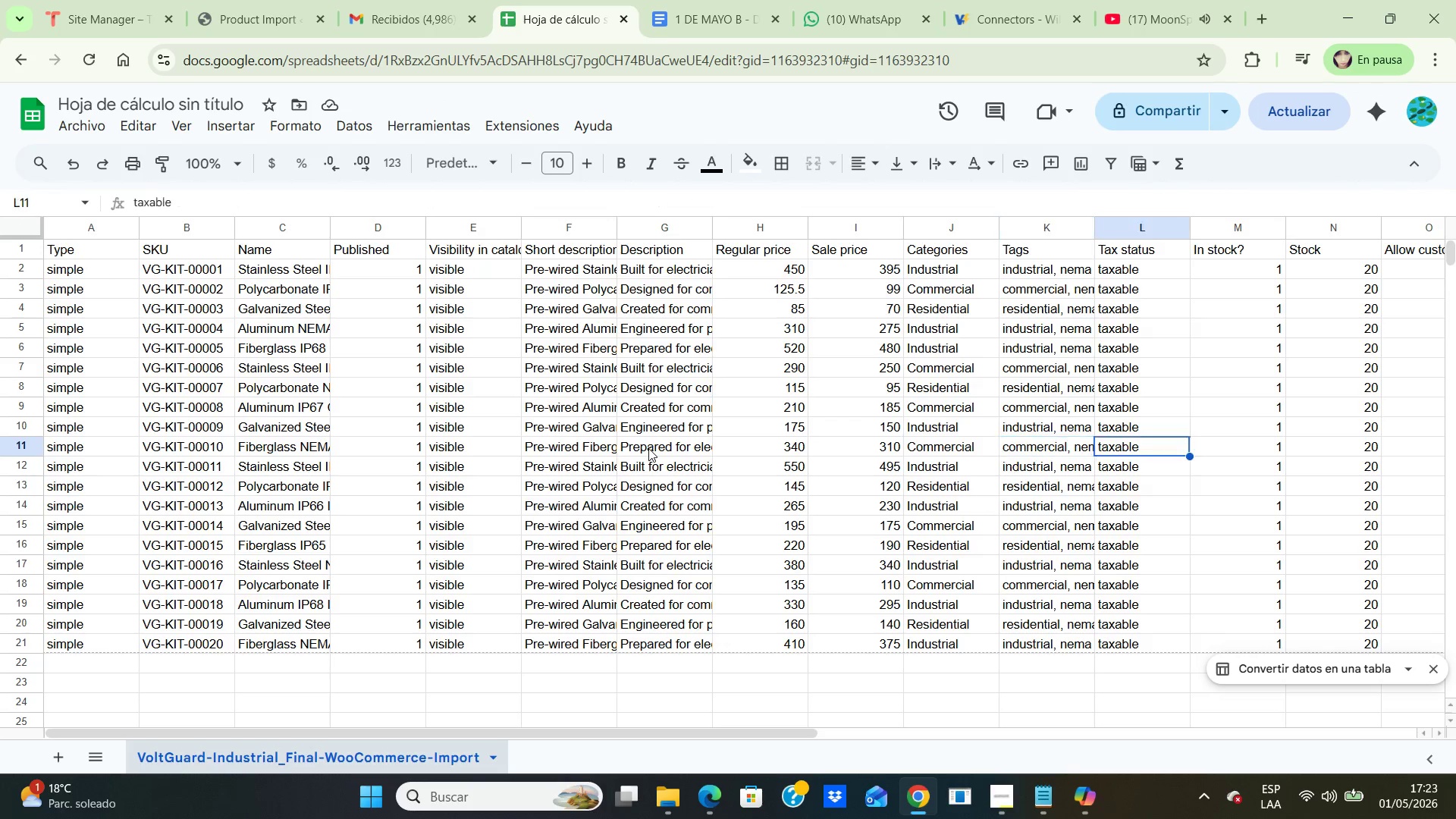 
key(ArrowRight)
 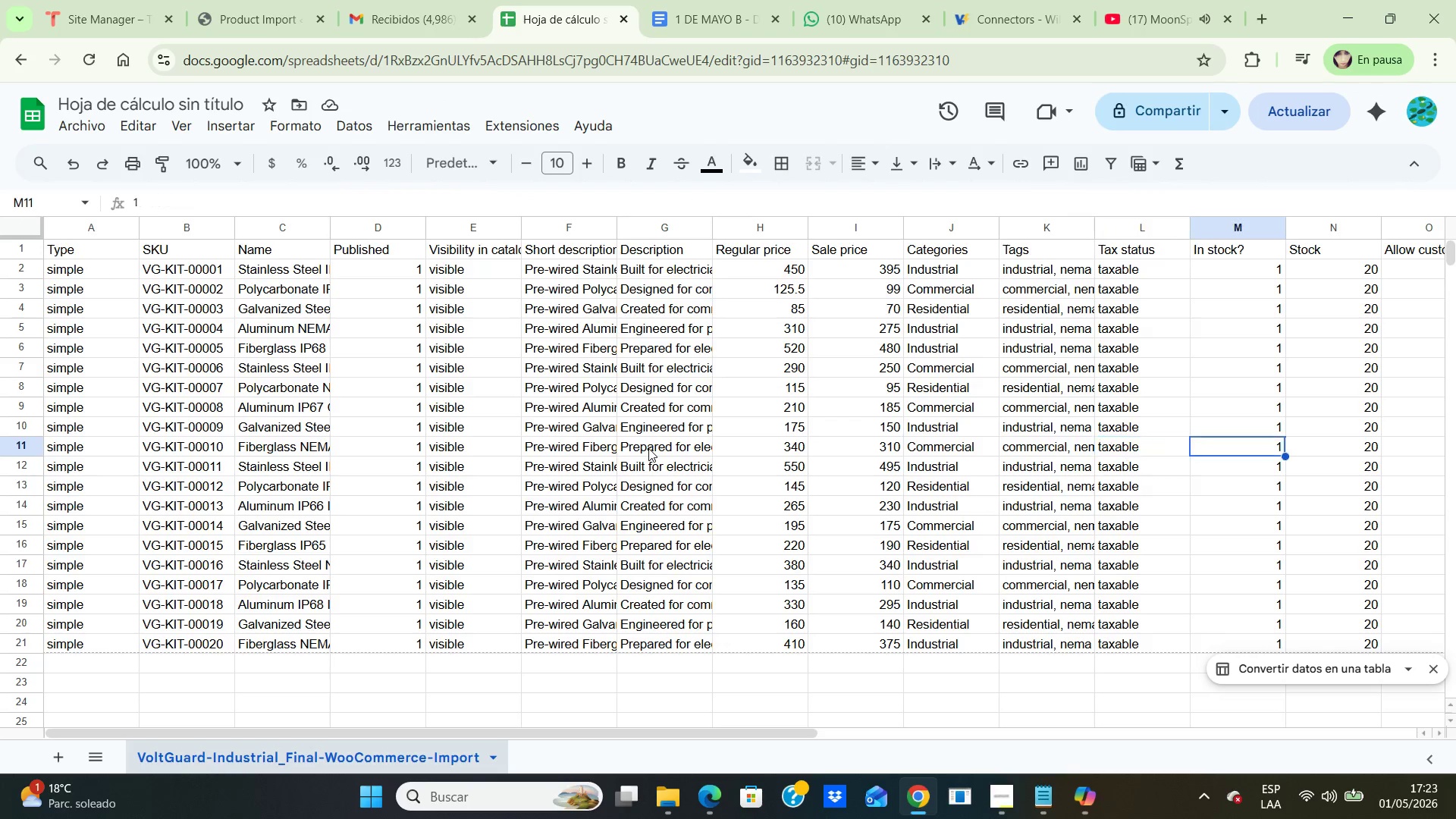 
key(ArrowRight)
 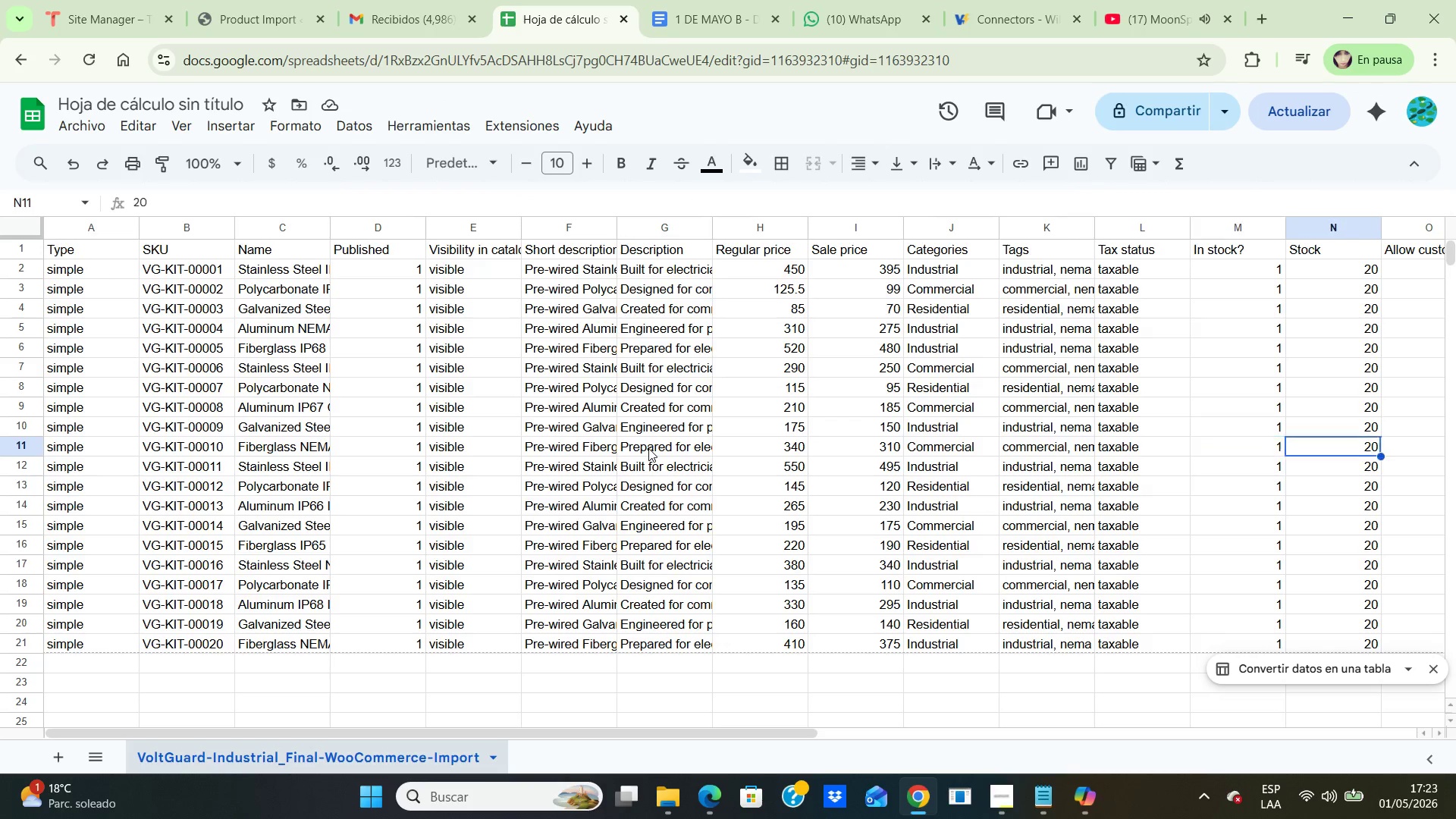 
key(ArrowRight)
 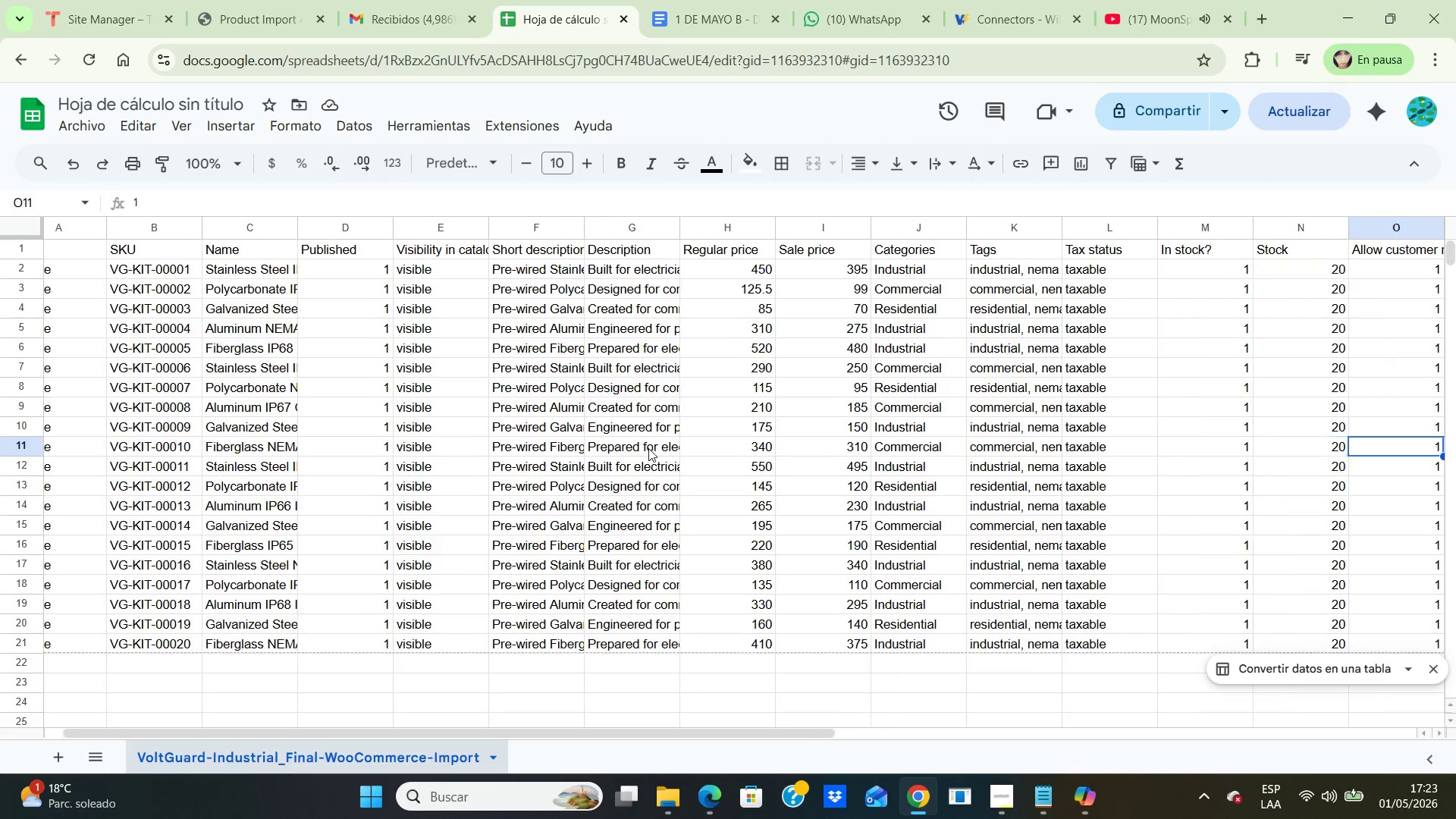 
key(ArrowRight)
 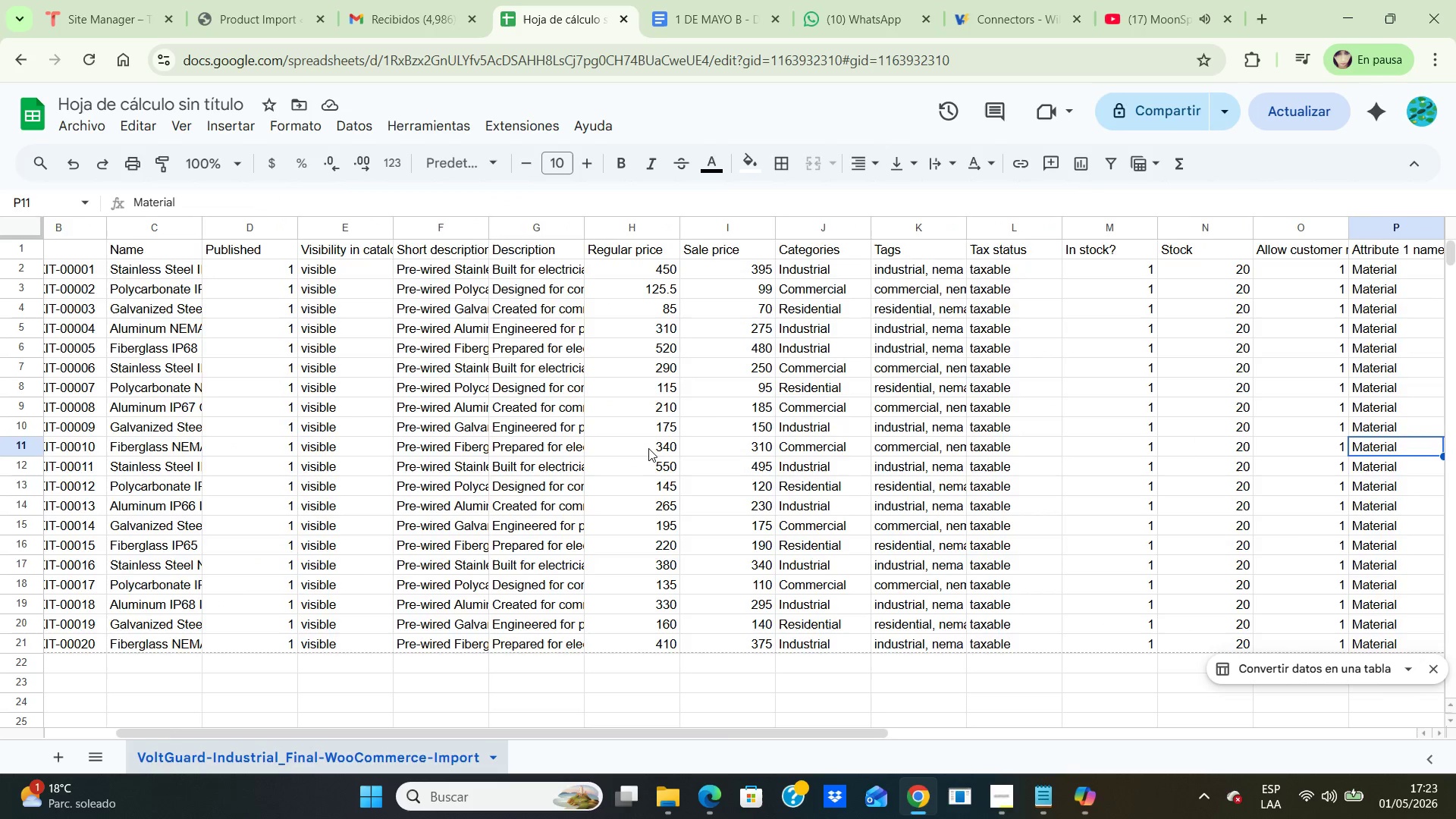 
key(ArrowRight)
 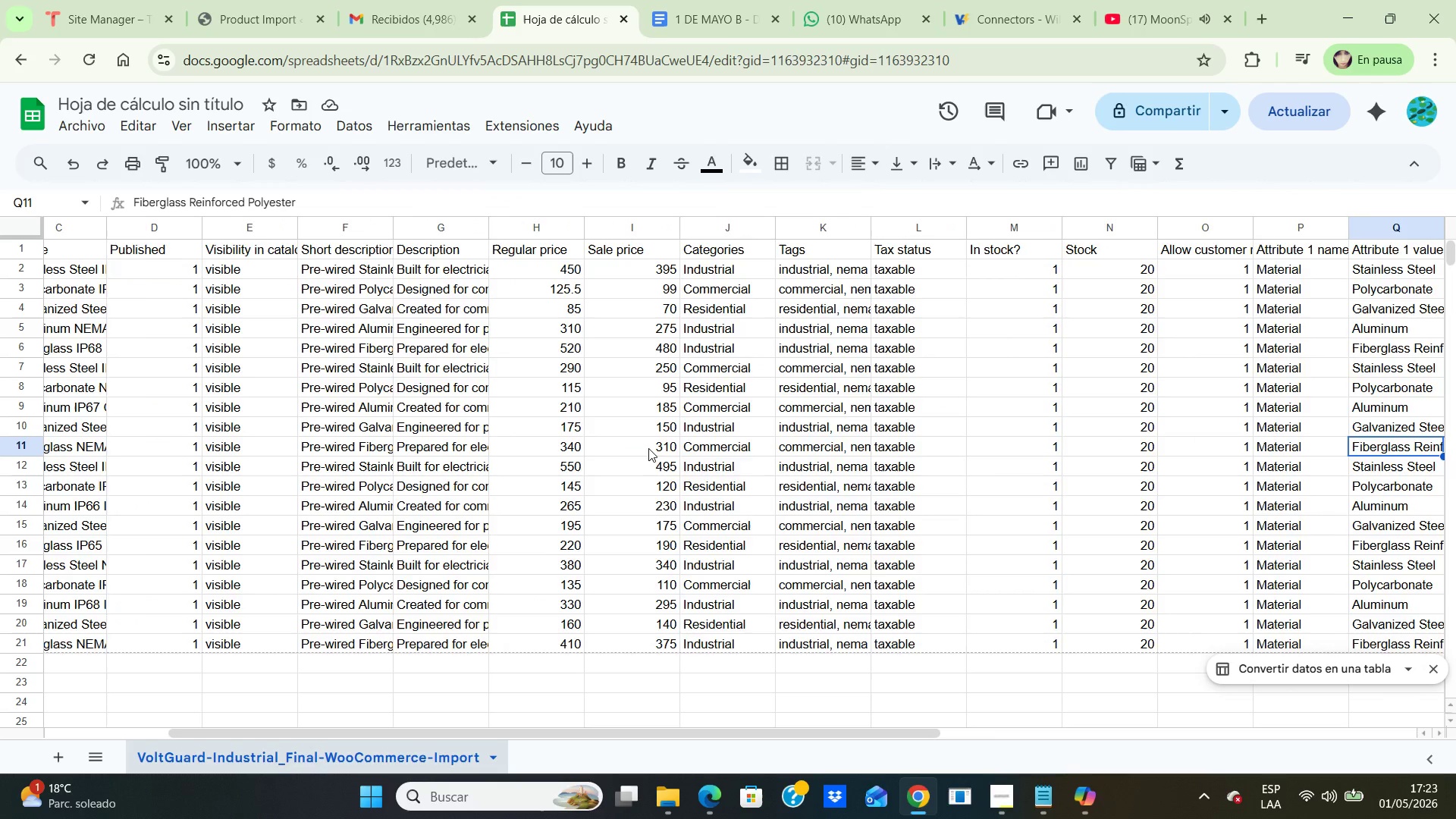 
key(ArrowRight)
 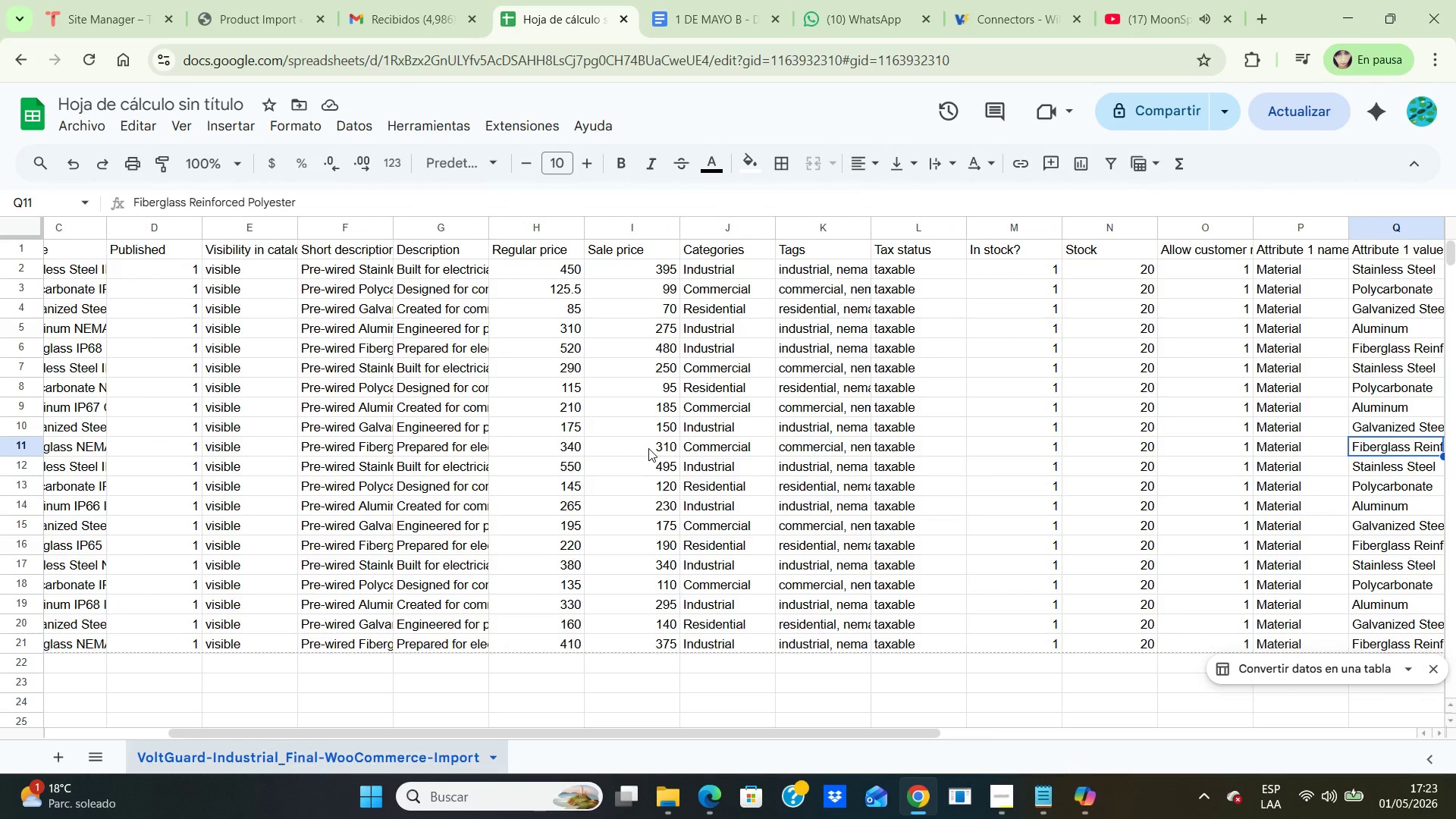 
key(ArrowRight)
 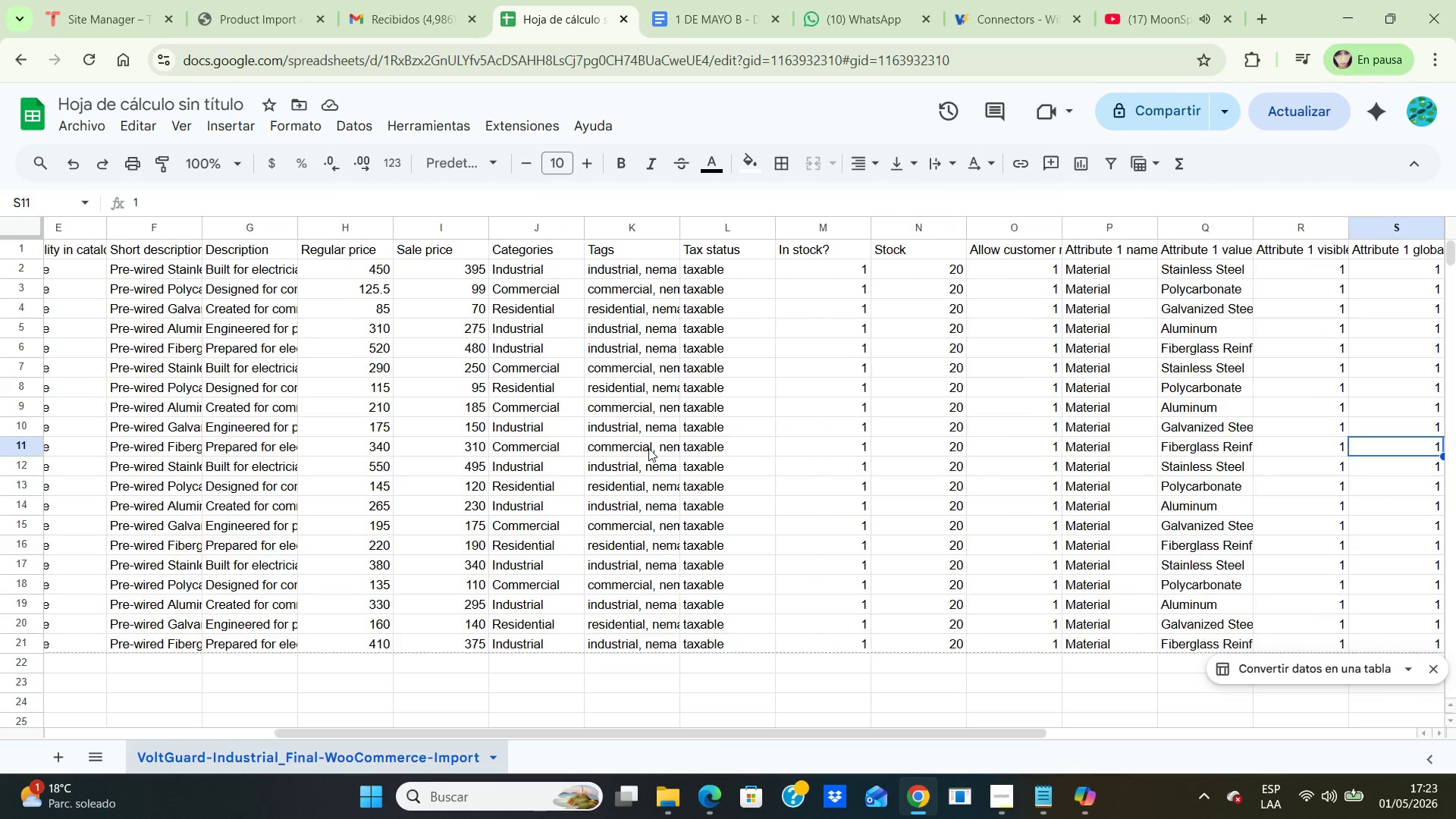 
key(ArrowRight)
 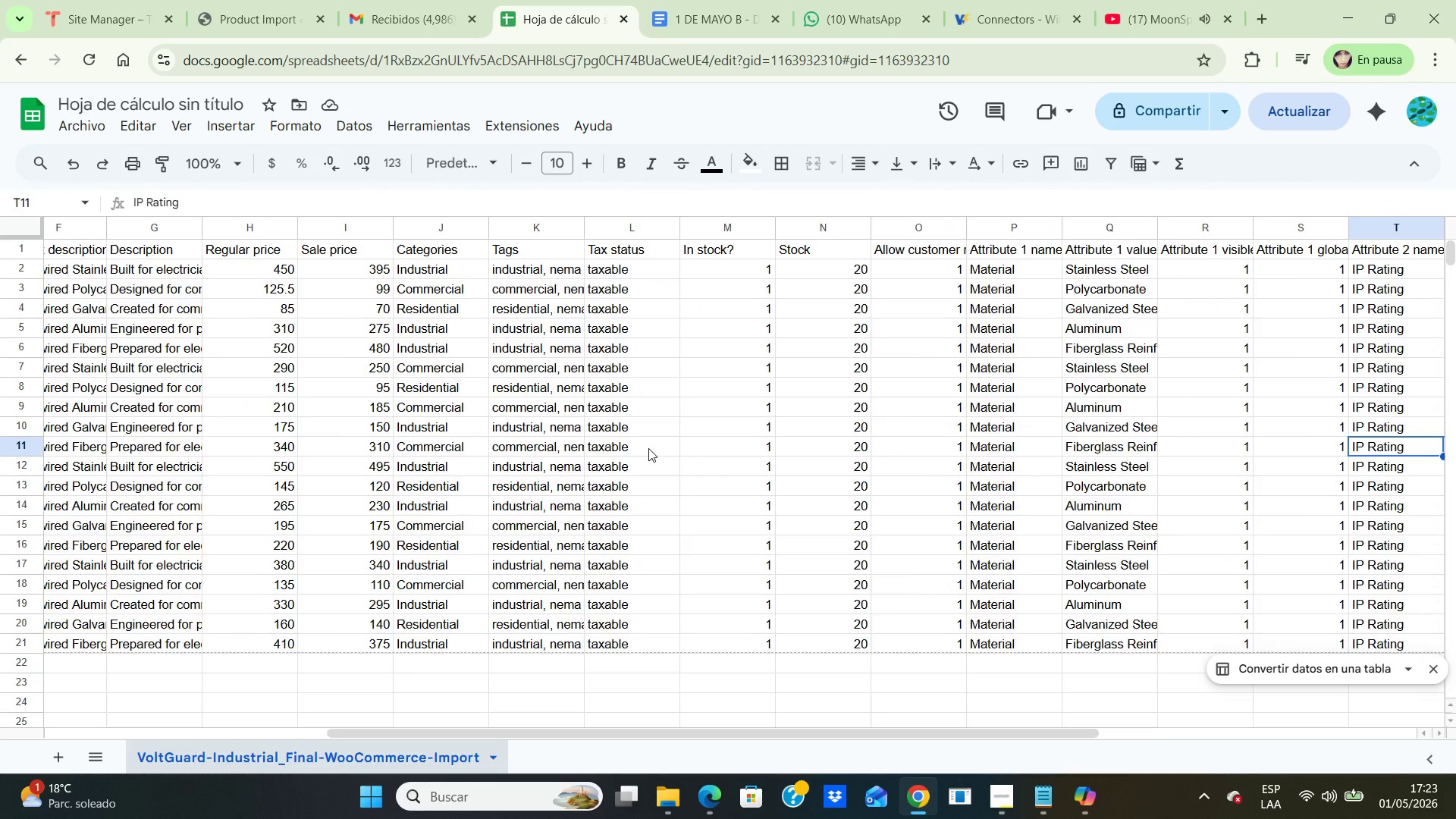 
key(ArrowRight)
 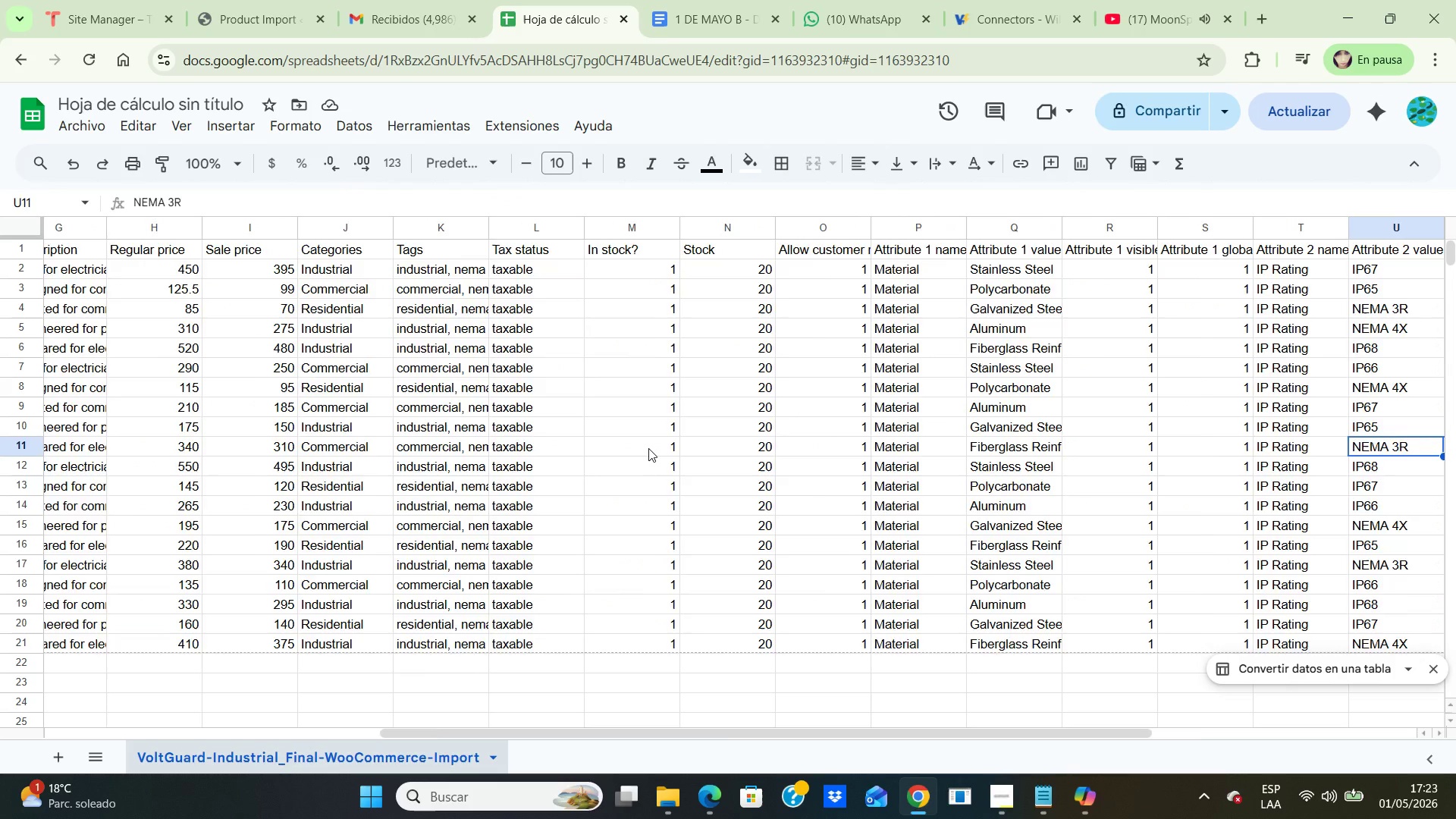 
key(ArrowRight)
 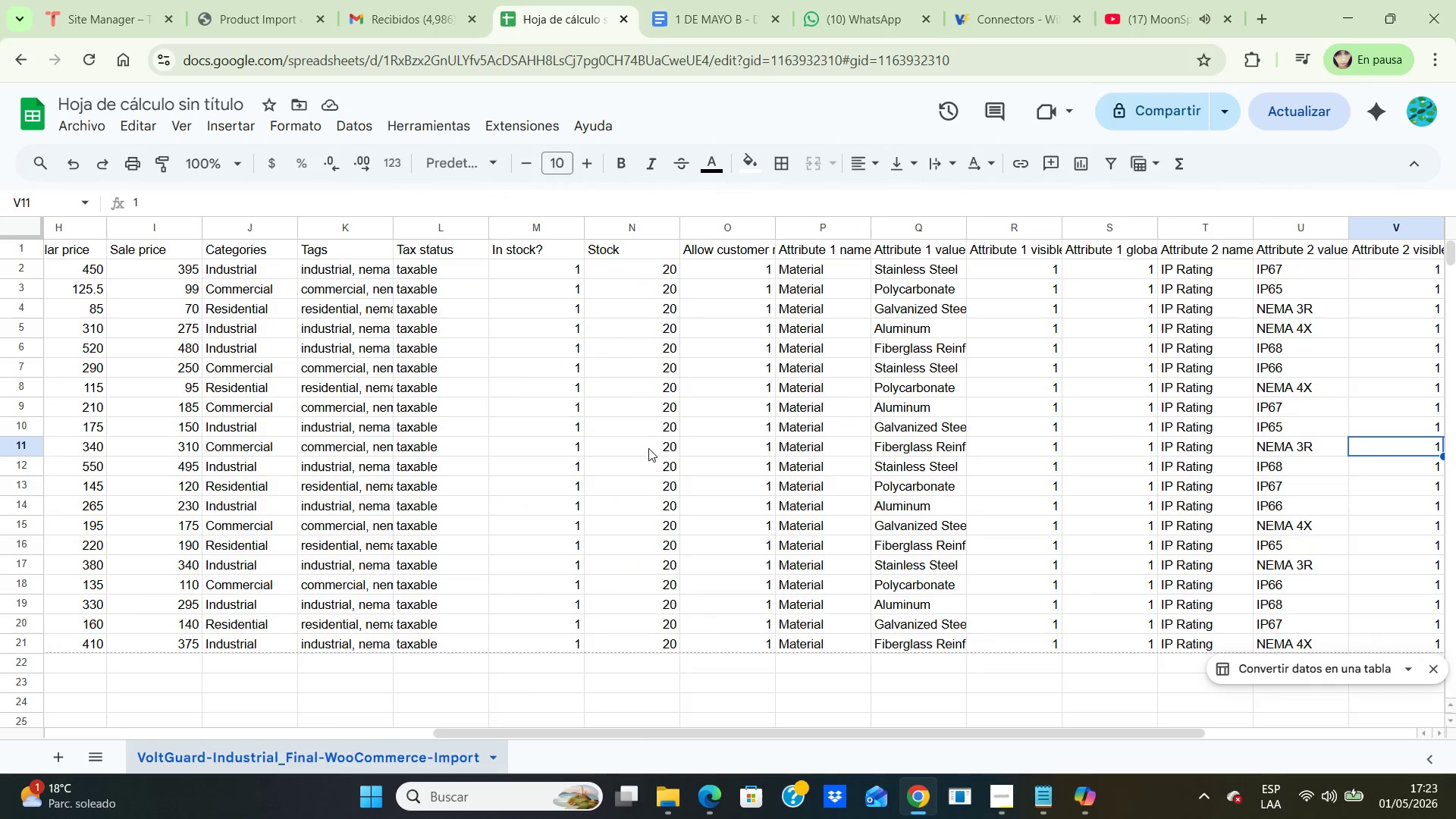 
key(ArrowRight)
 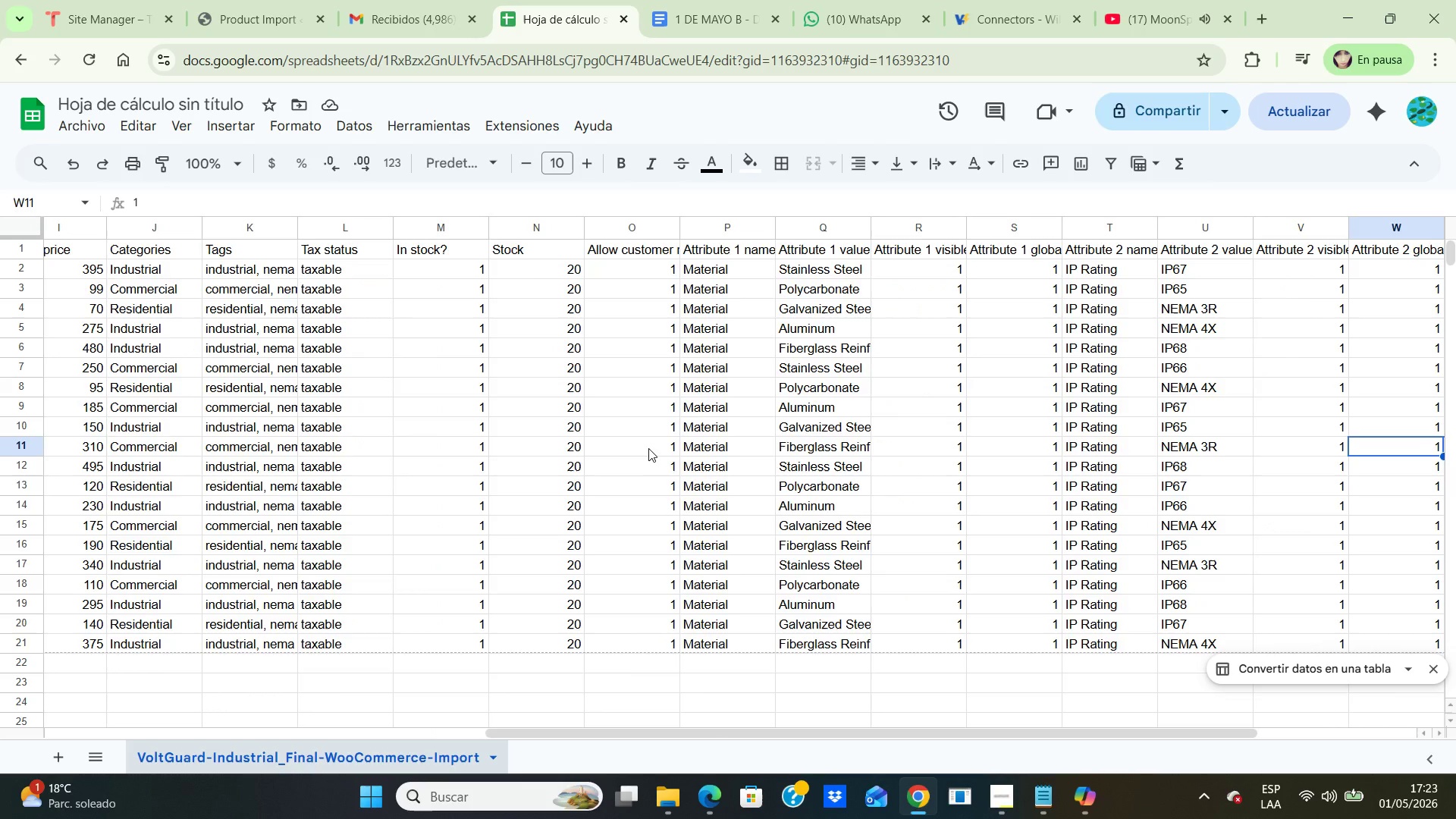 
key(ArrowRight)
 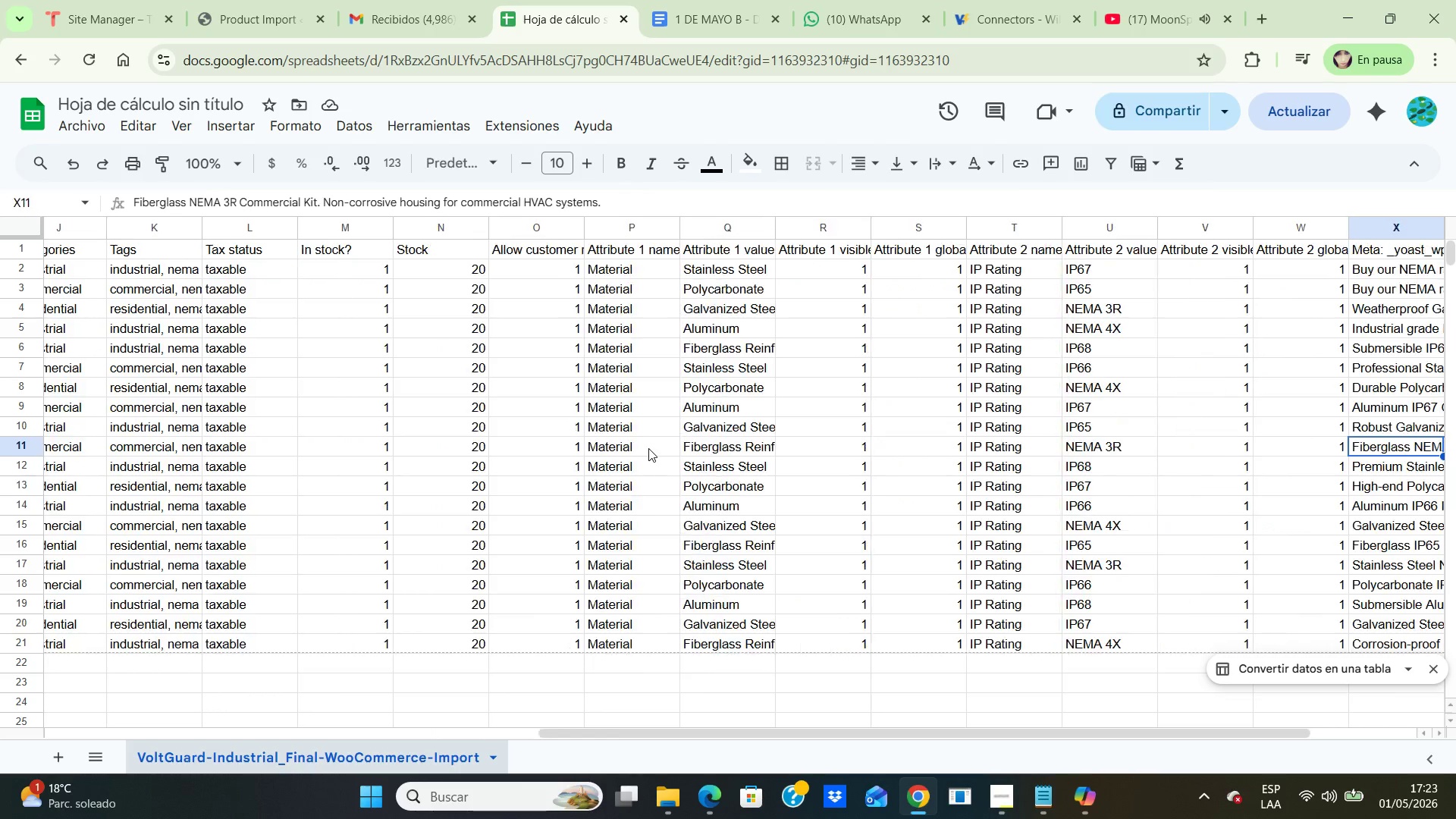 
key(ArrowRight)
 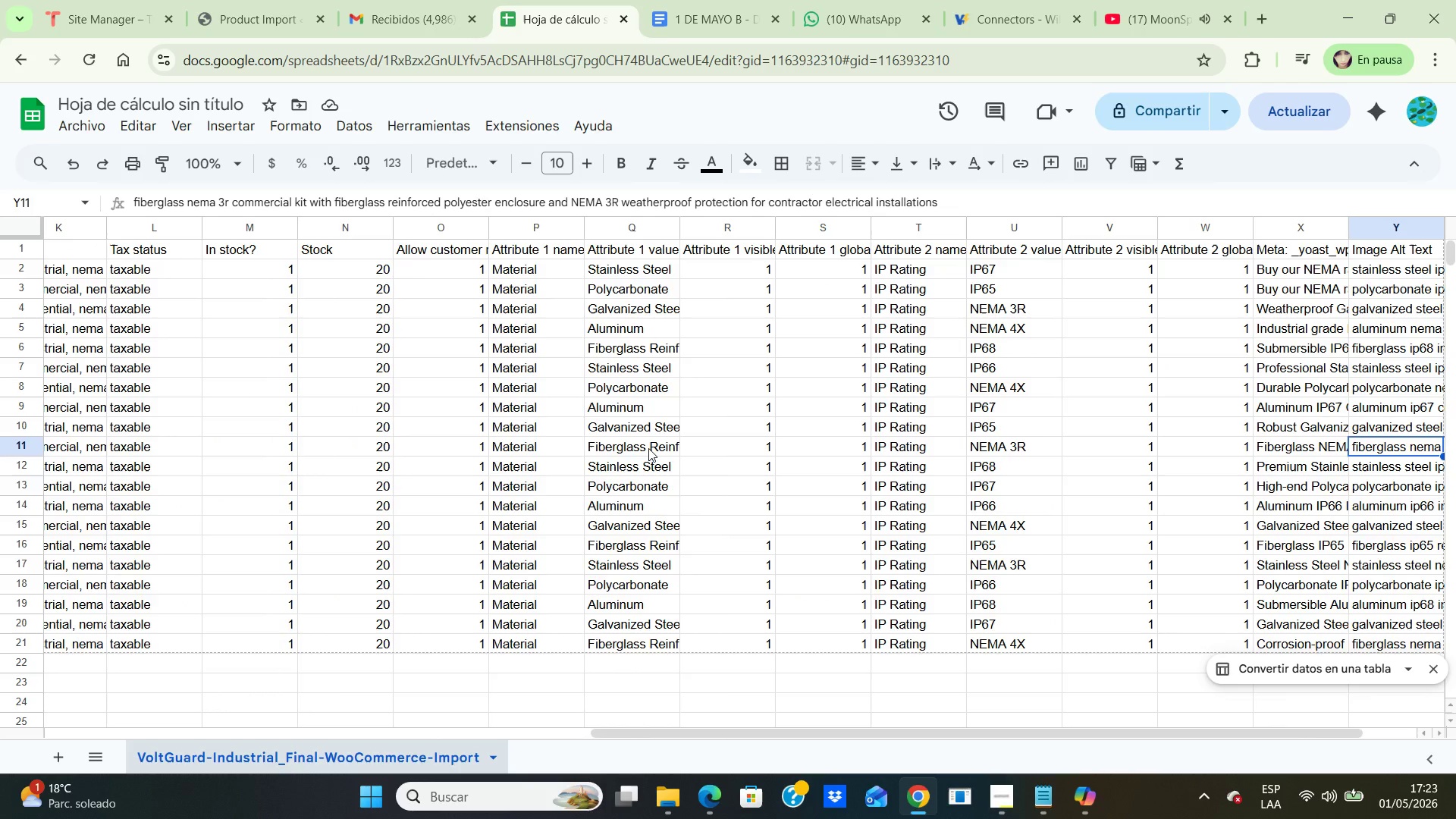 
key(ArrowRight)
 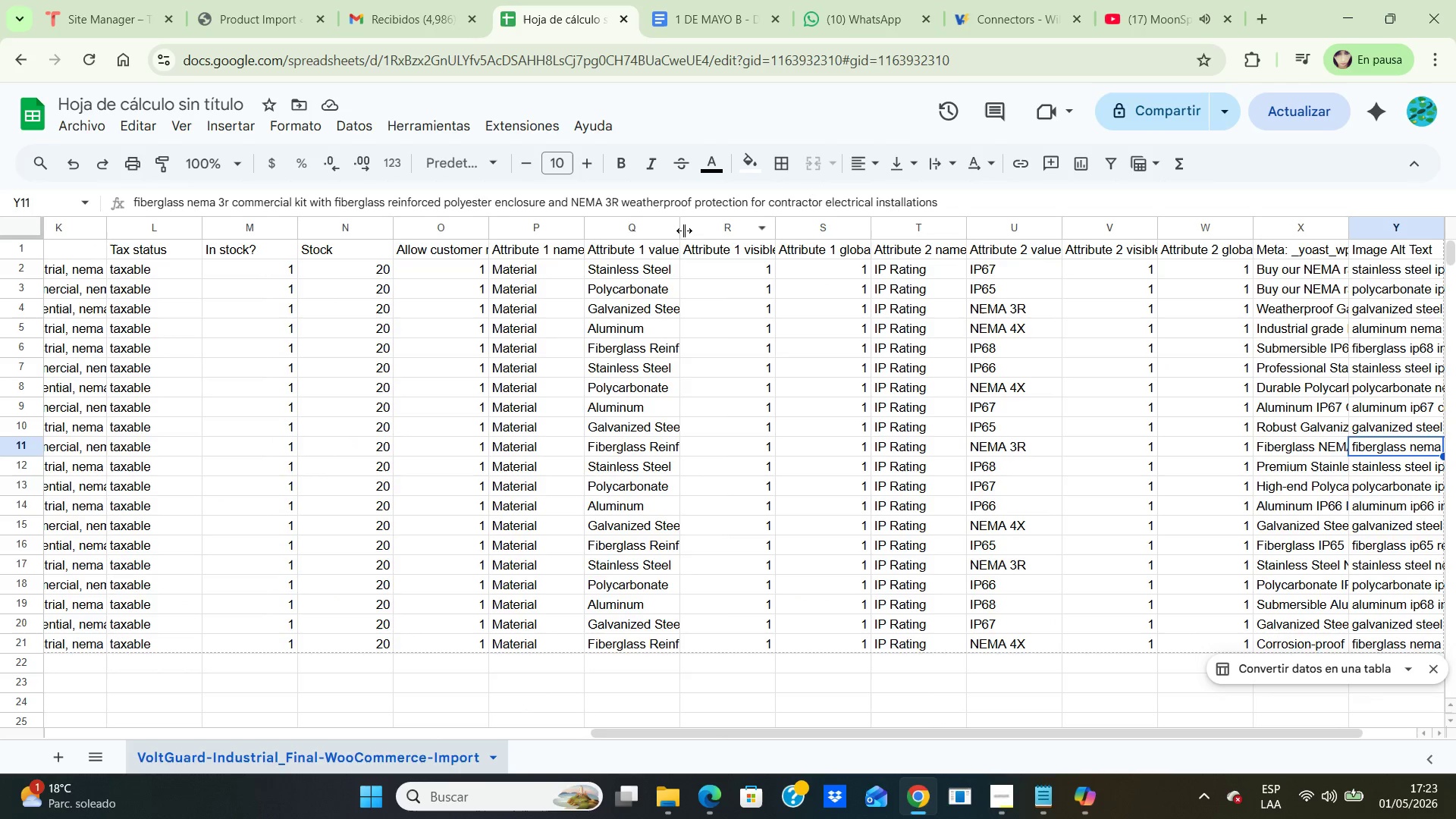 
left_click_drag(start_coordinate=[679, 227], to_coordinate=[765, 233])
 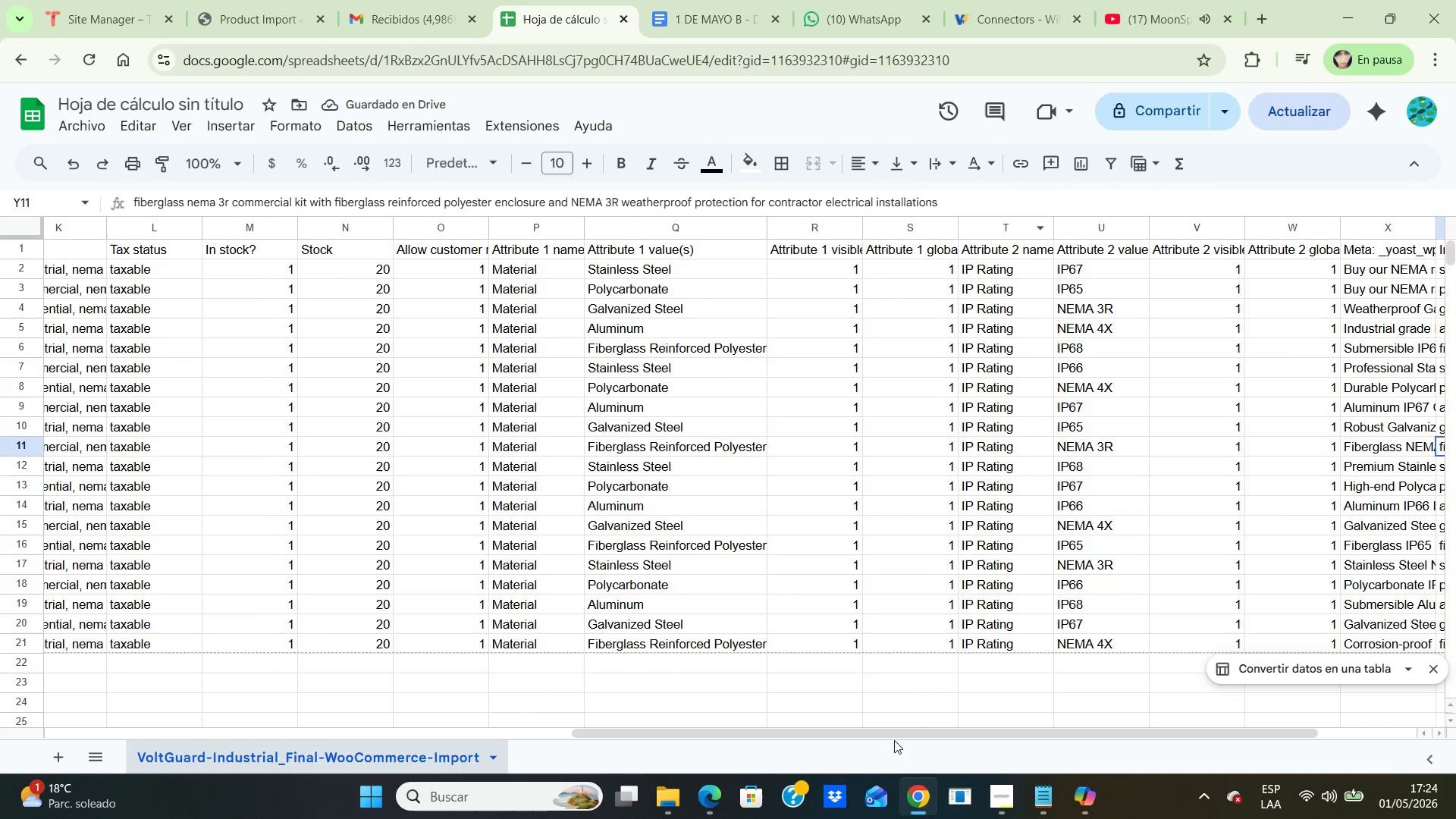 
left_click_drag(start_coordinate=[686, 734], to_coordinate=[988, 747])
 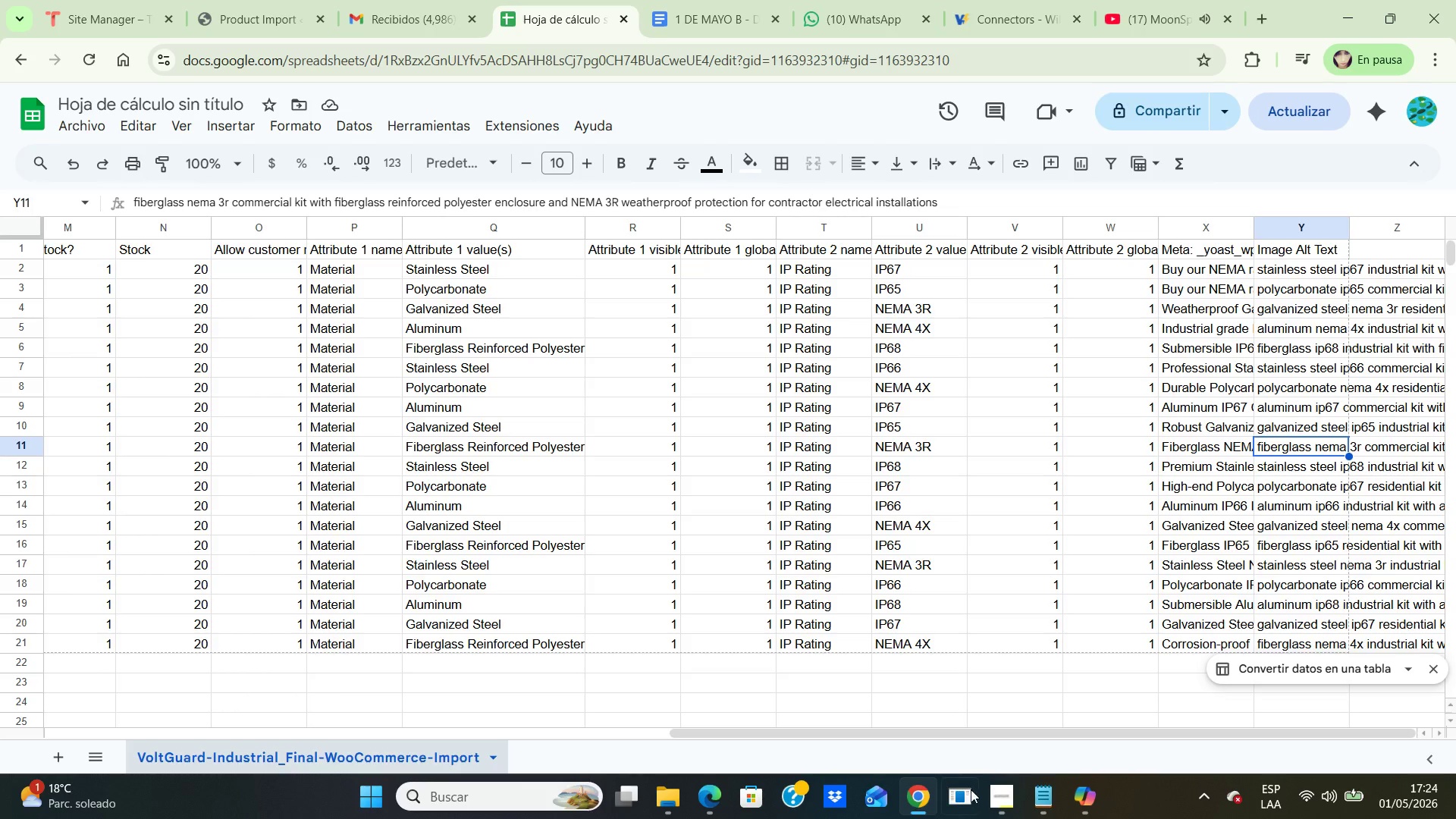 
wait(7.28)
 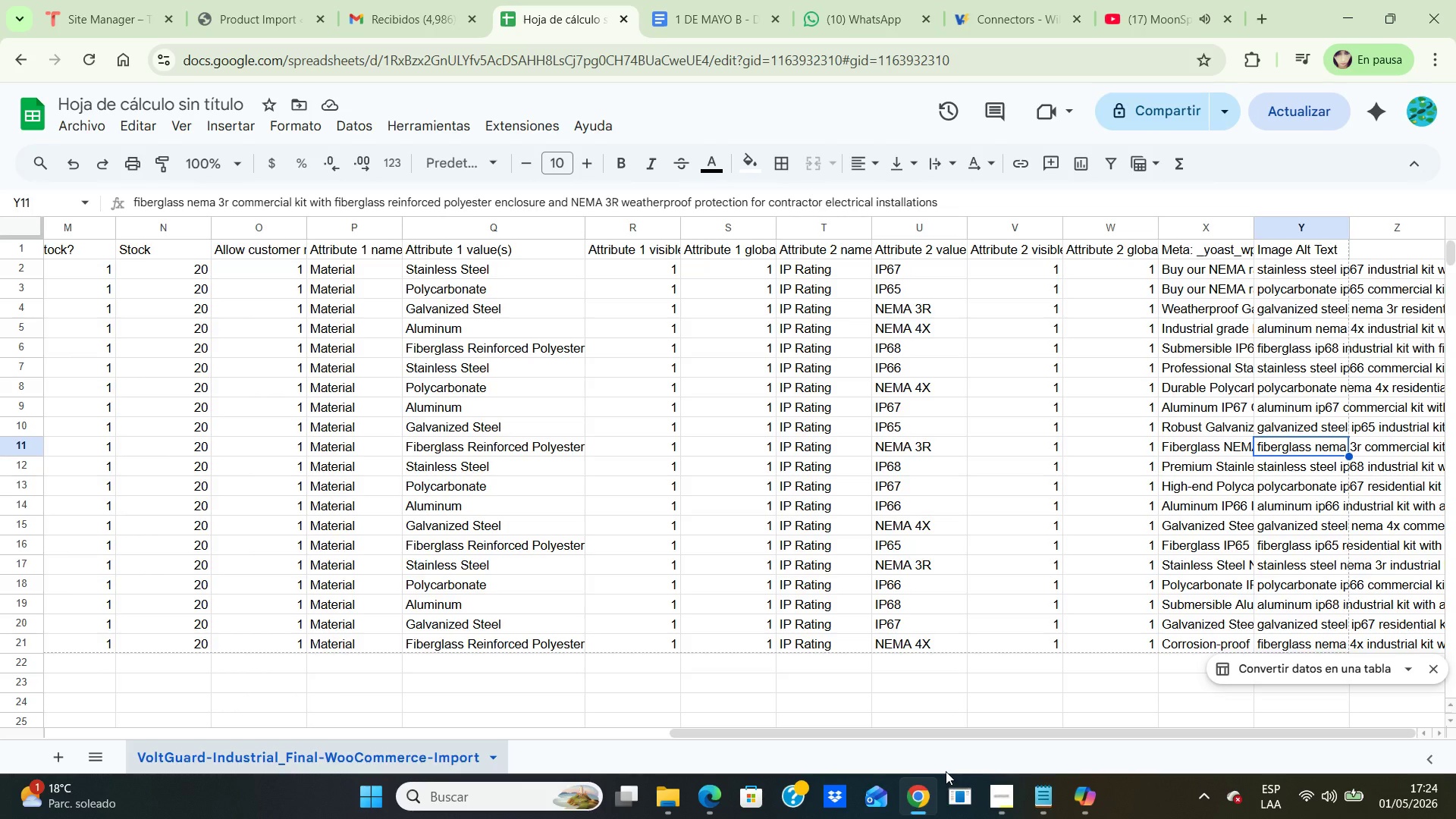 
key(PrintScreen)
 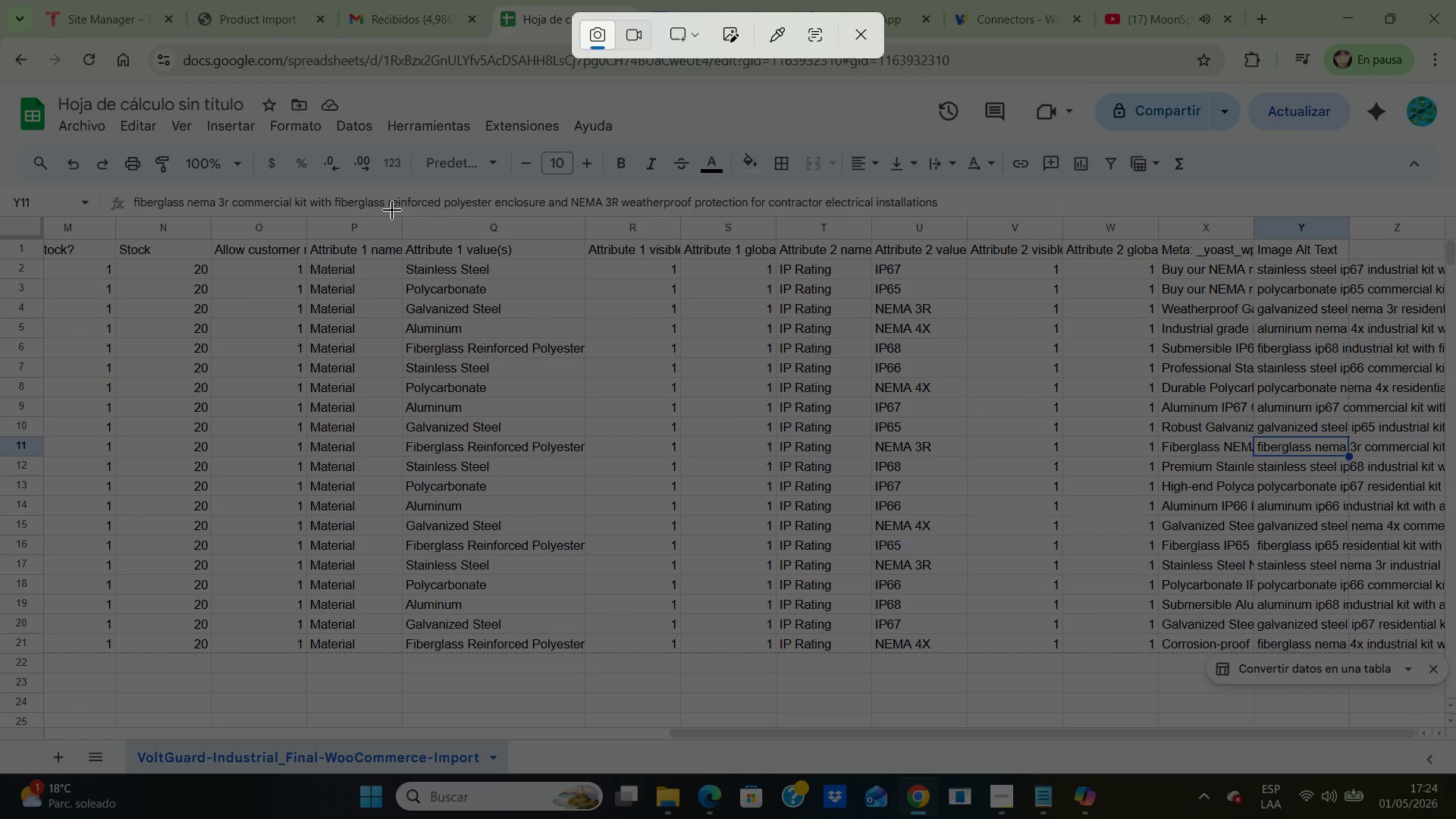 
left_click_drag(start_coordinate=[402, 214], to_coordinate=[1260, 706])
 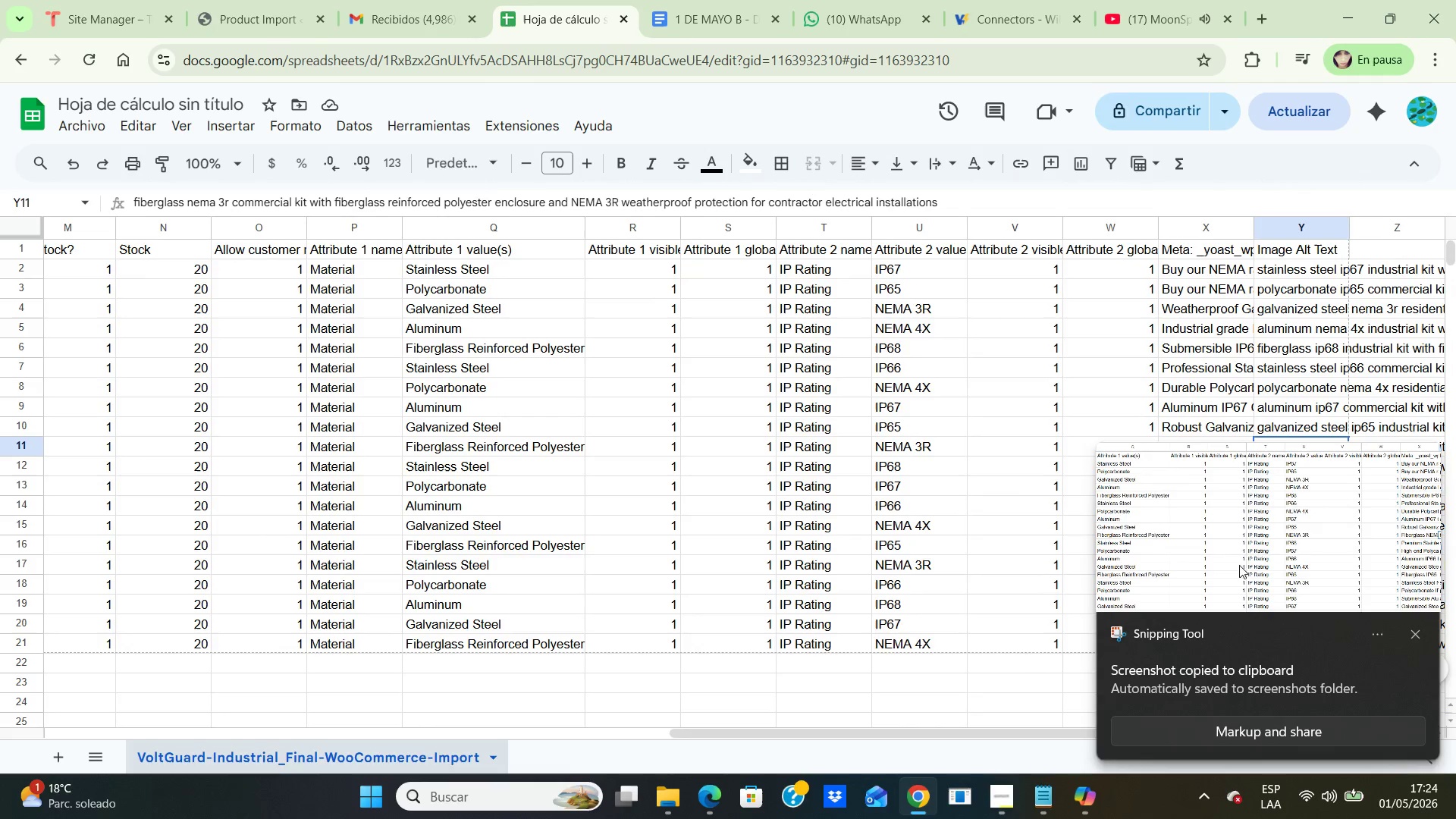 
double_click([1241, 541])
 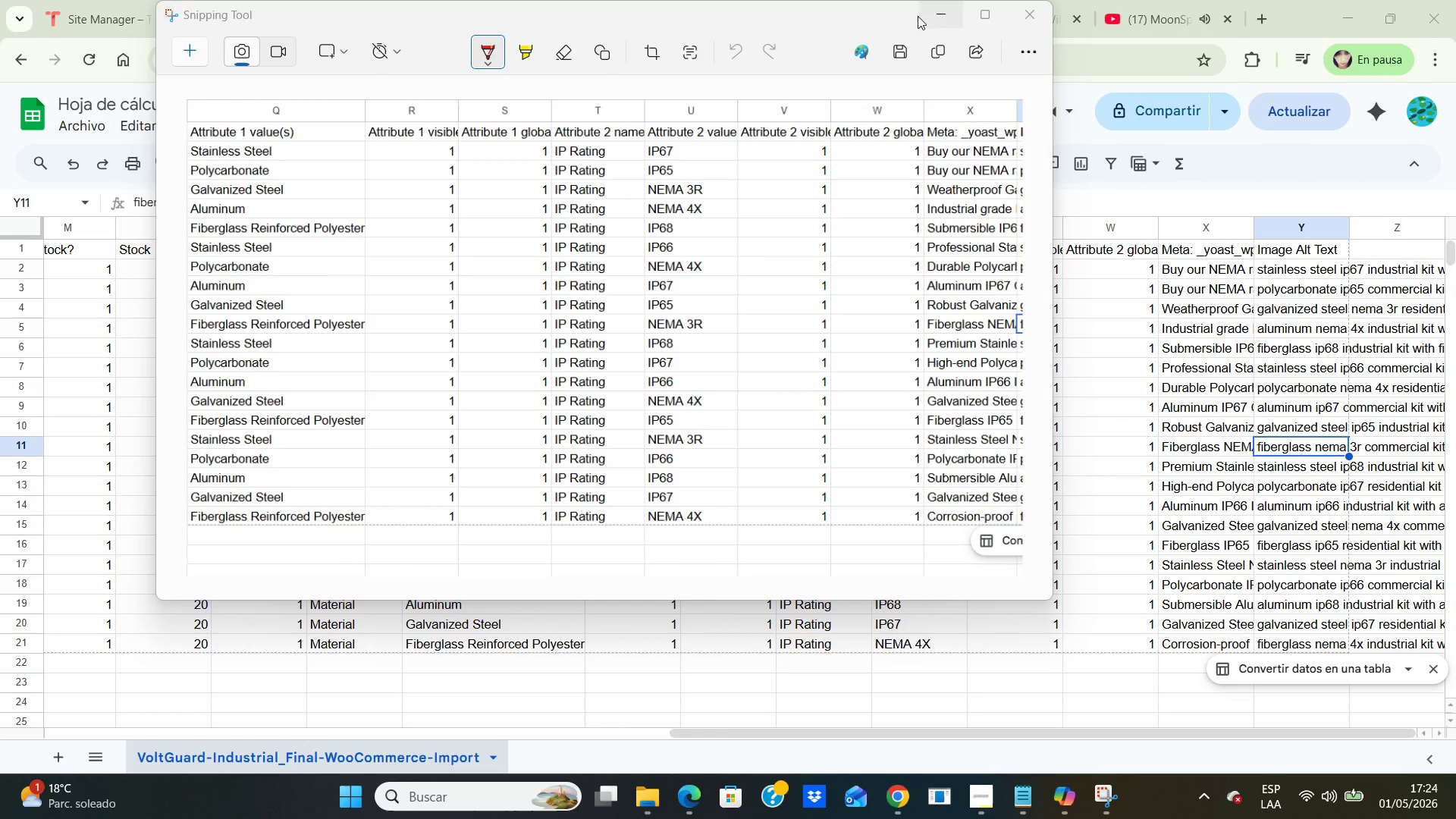 
left_click([897, 46])
 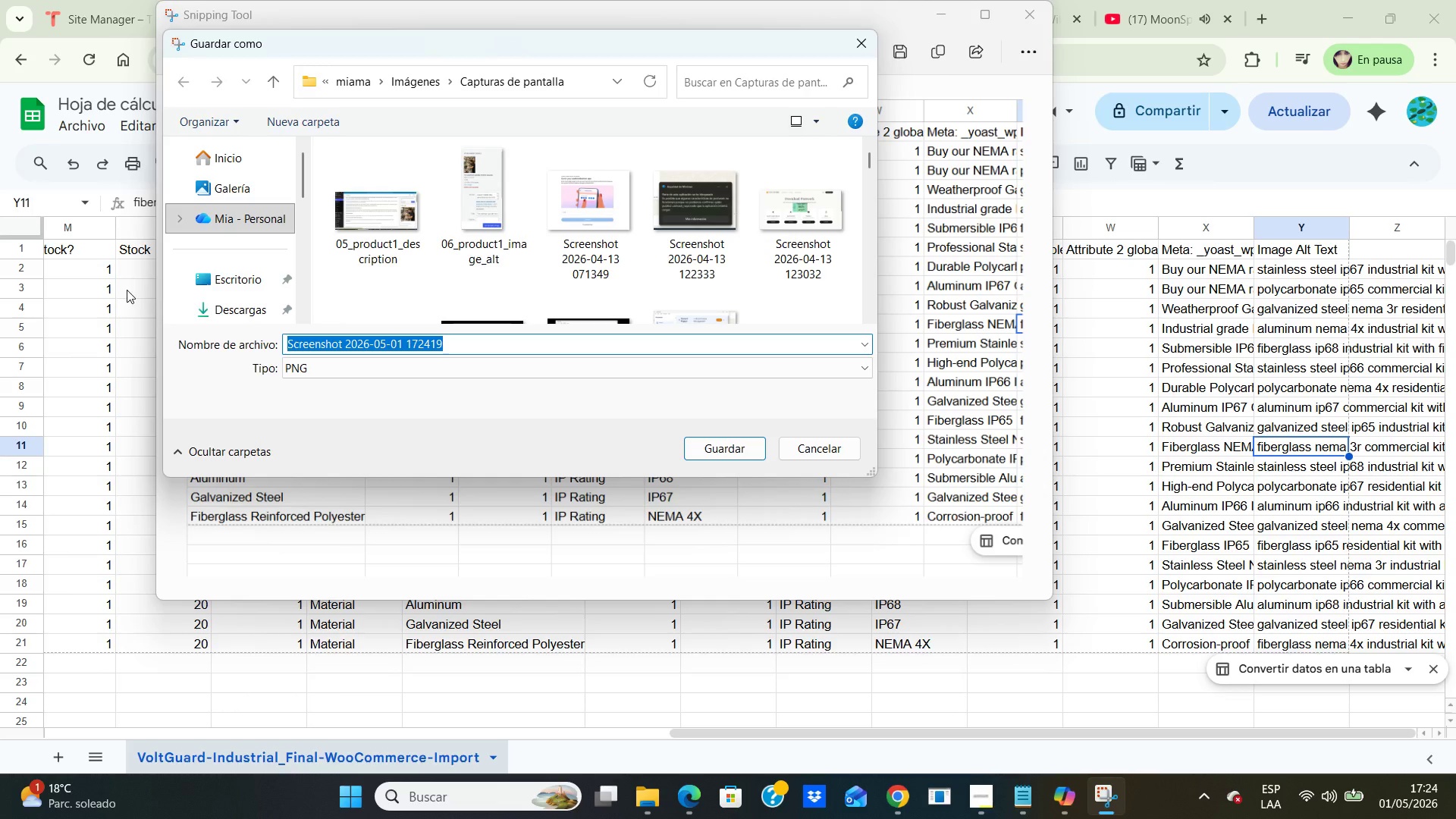 
wait(5.33)
 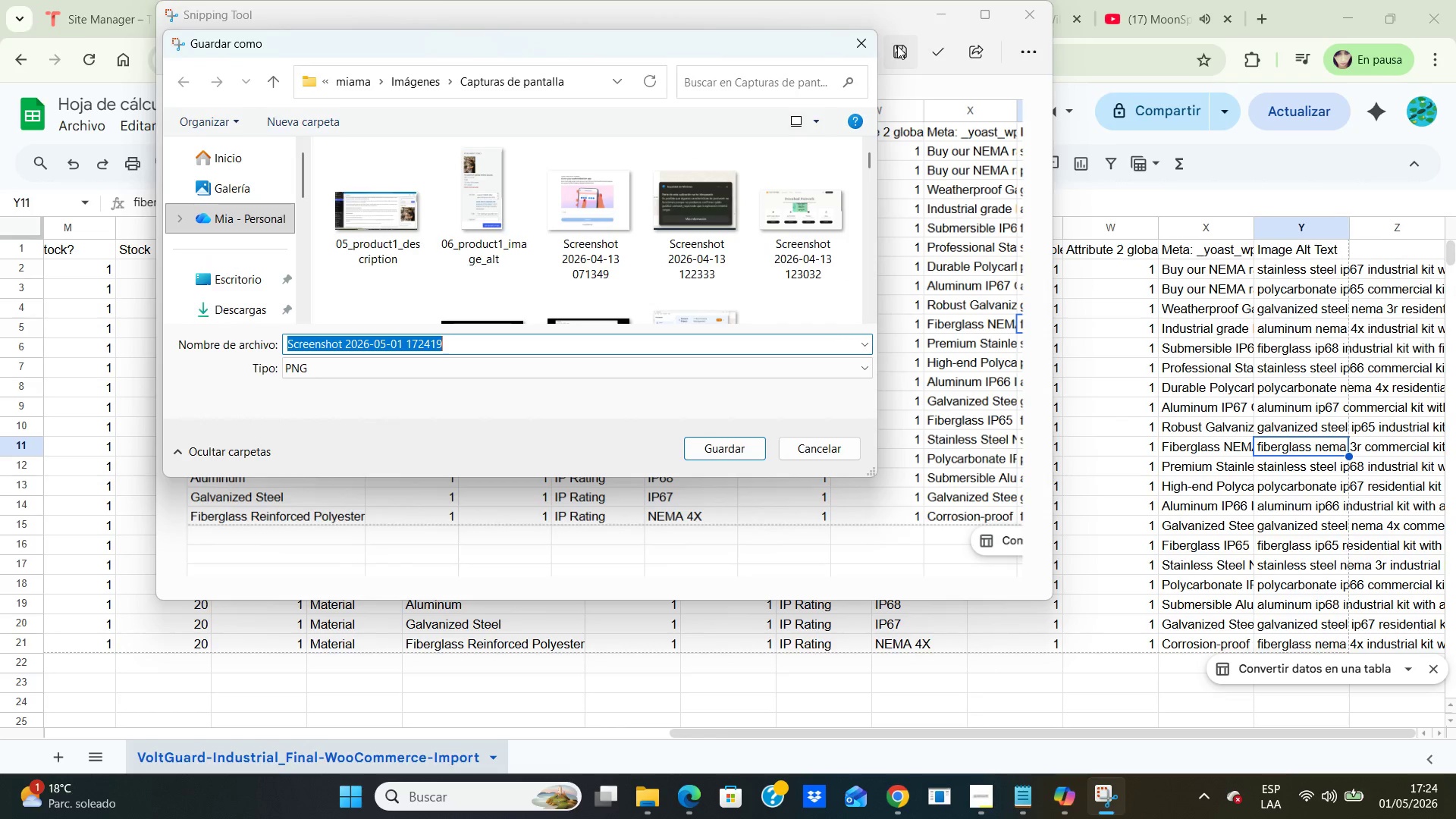 
double_click([222, 283])
 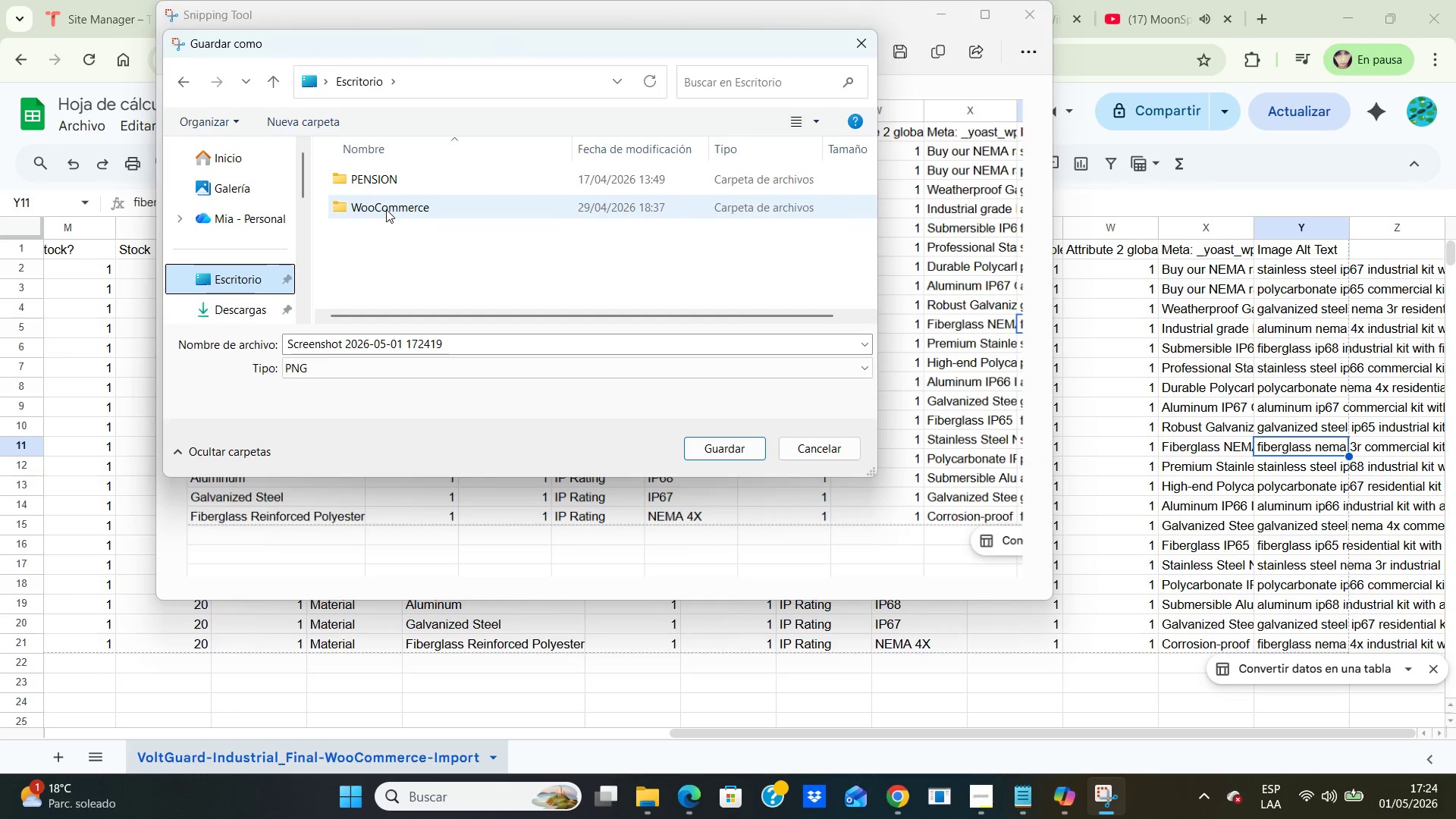 
double_click([386, 209])
 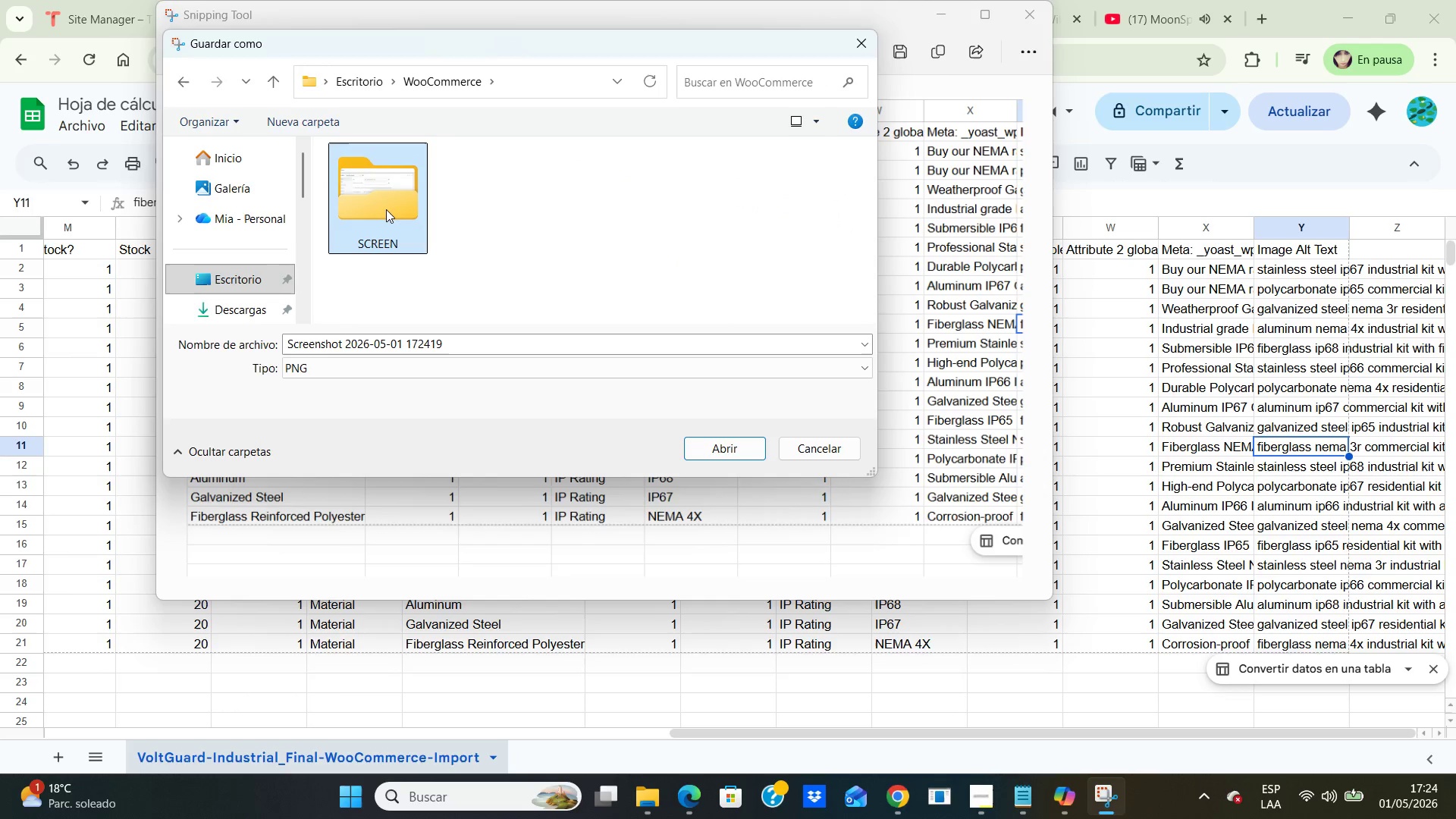 
double_click([386, 209])
 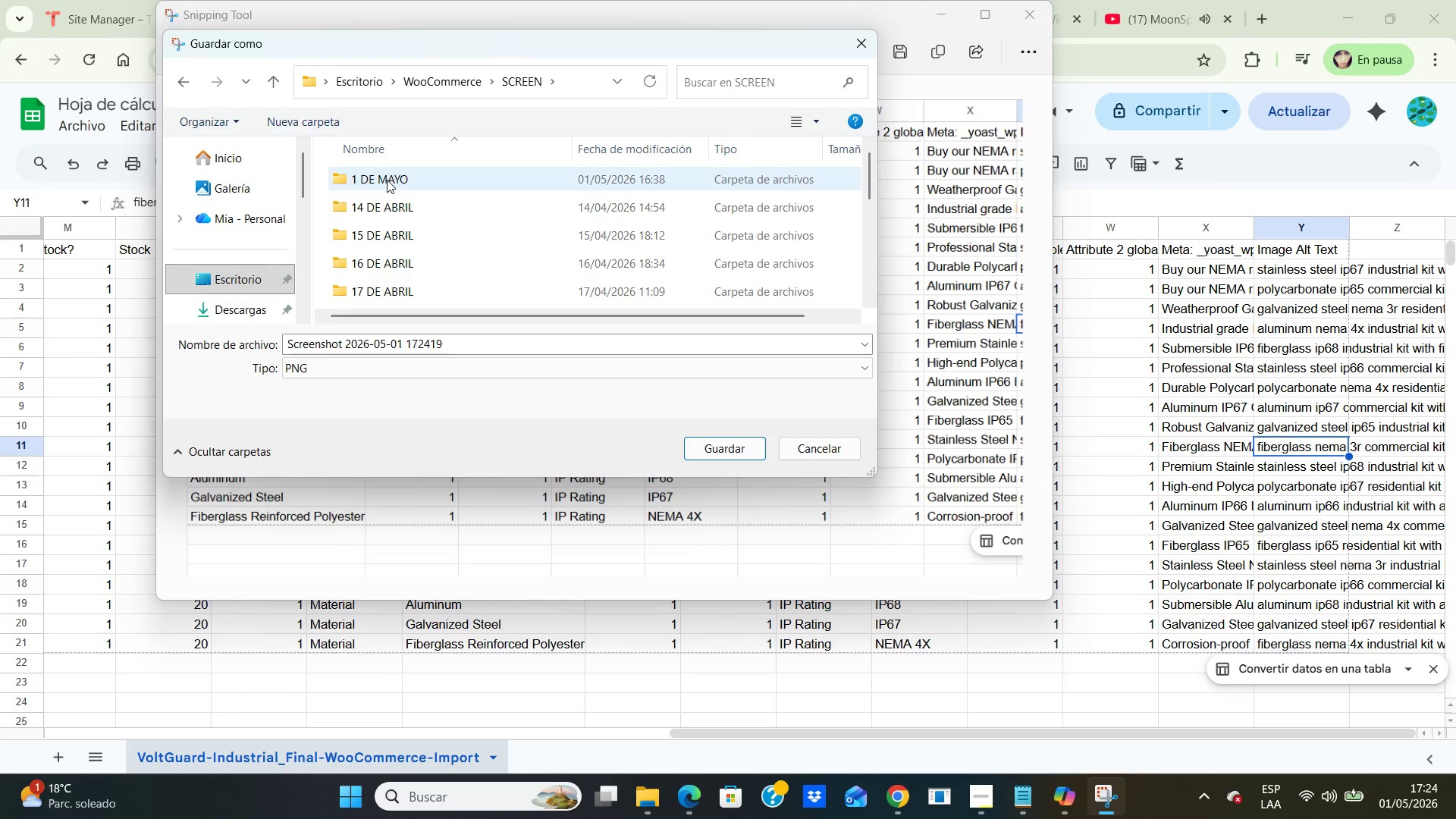 
double_click([387, 180])
 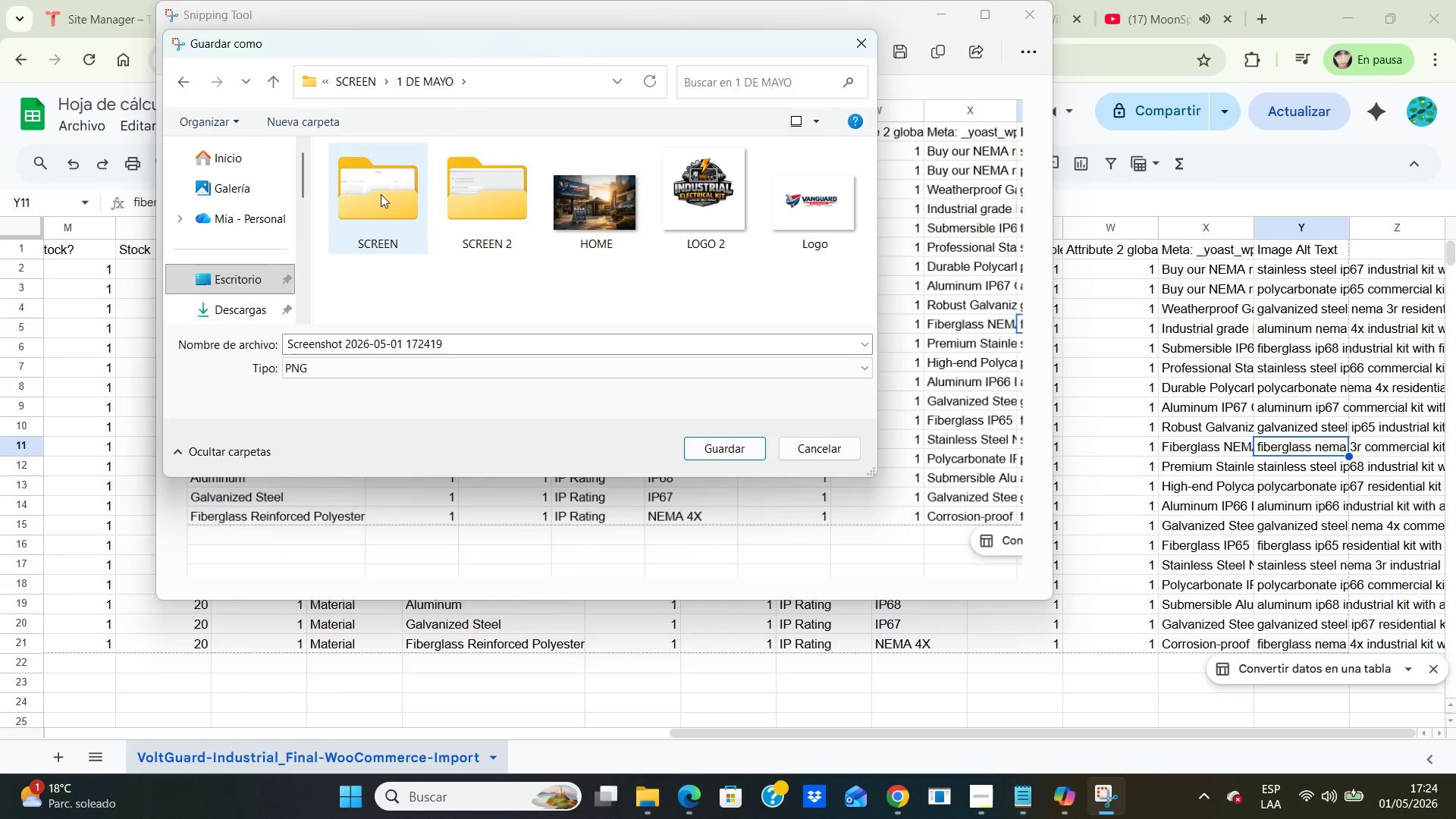 
left_click([381, 194])
 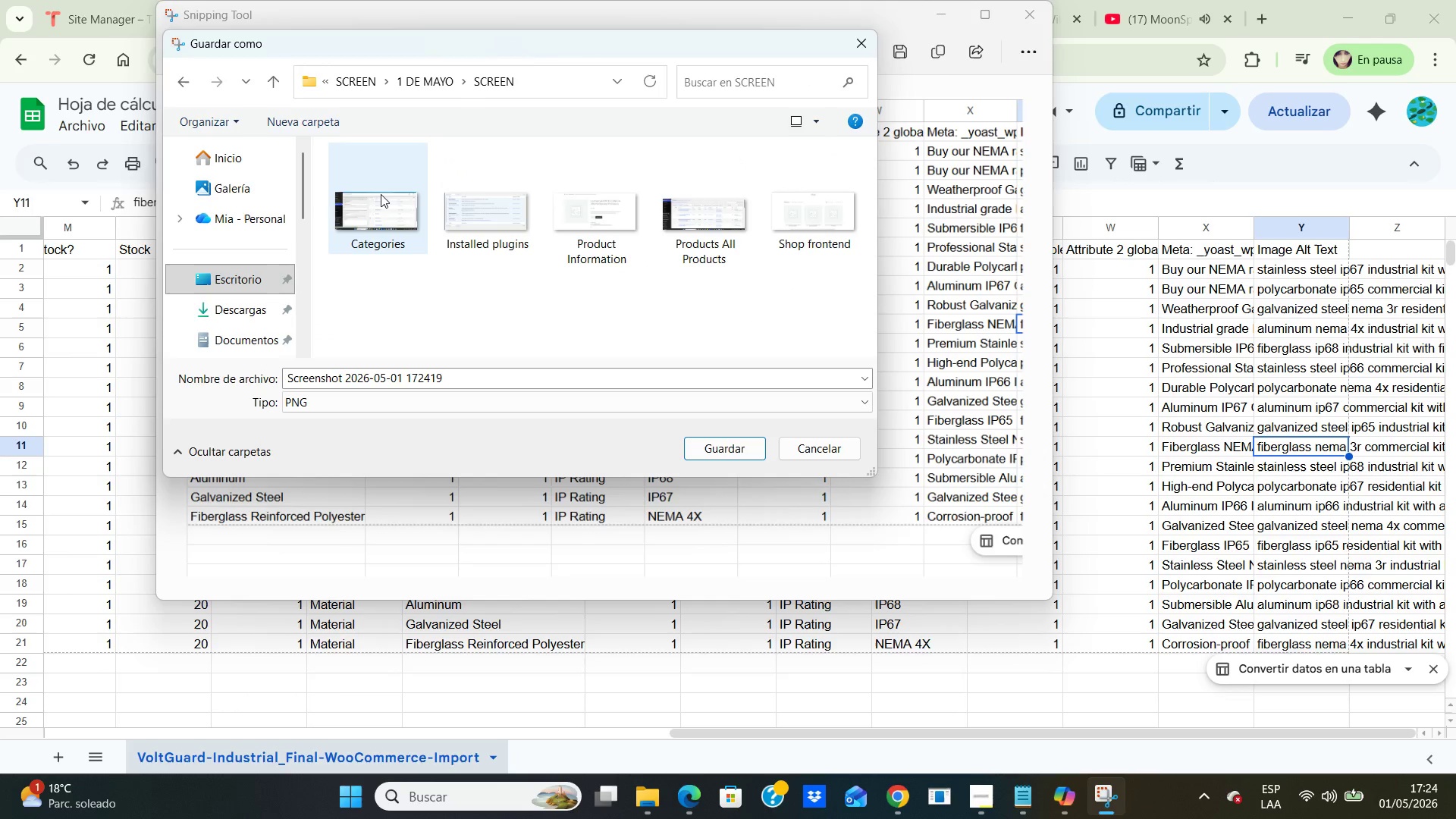 
double_click([381, 194])
 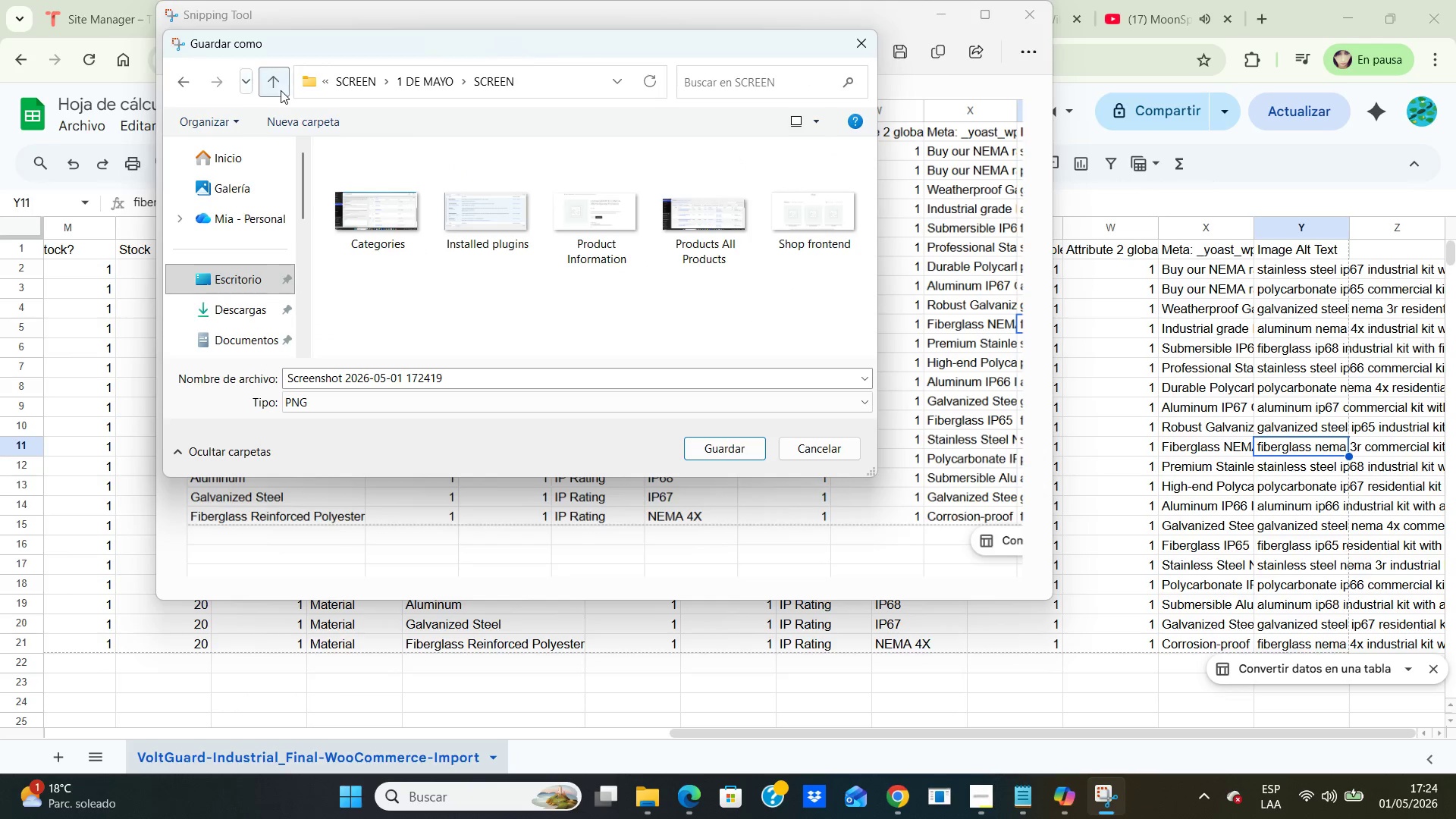 
left_click([281, 90])
 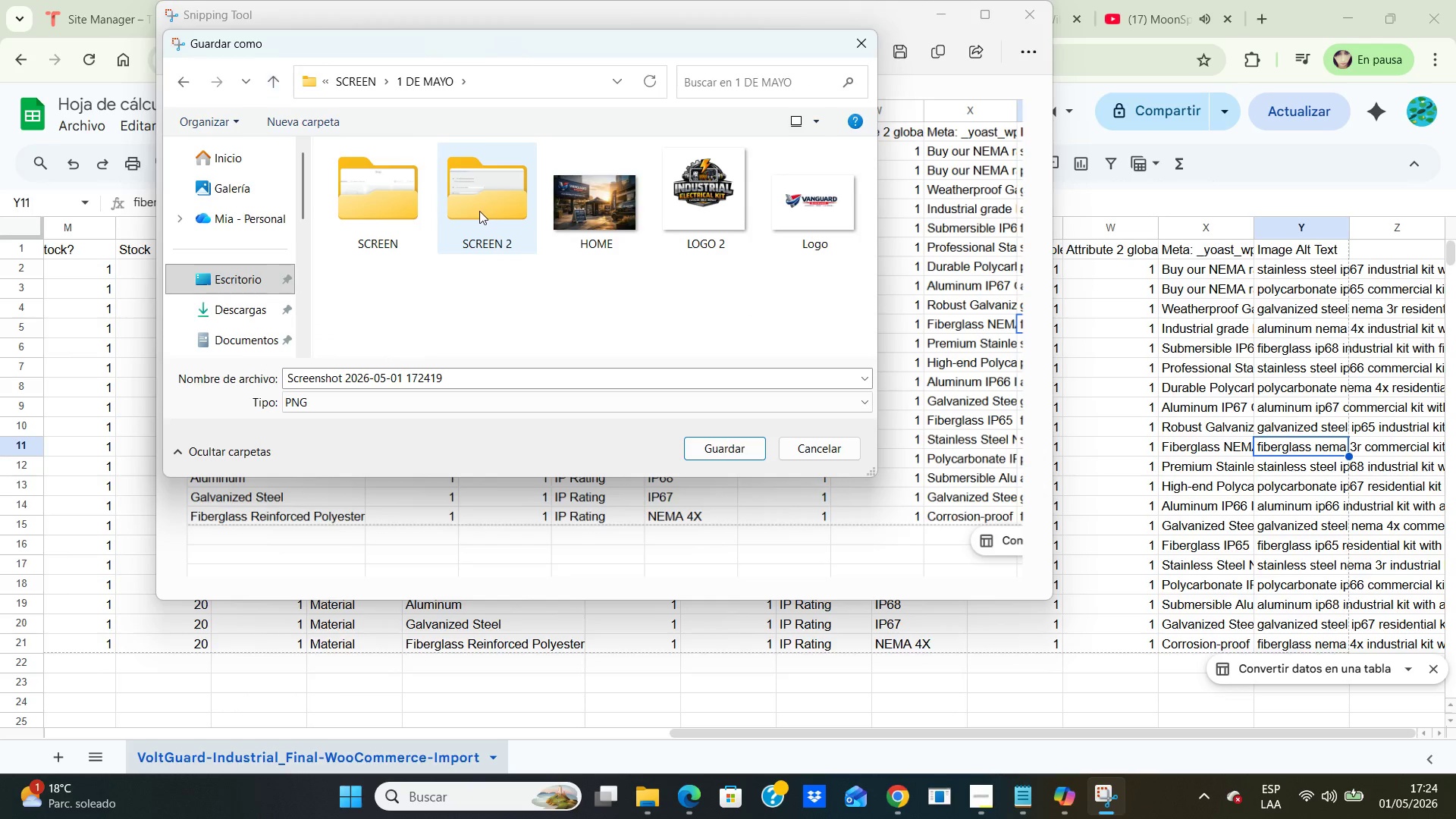 
double_click([479, 211])
 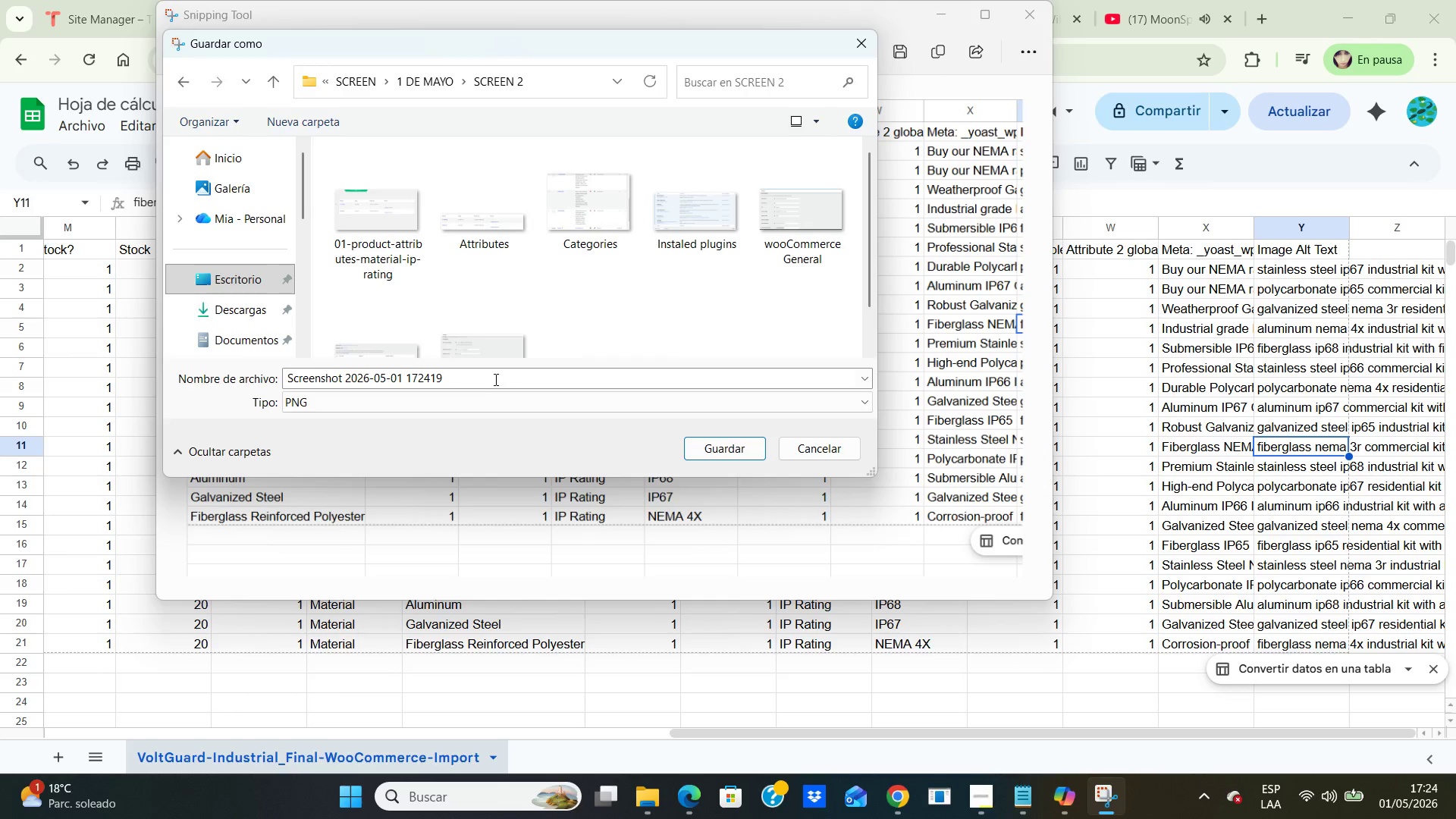 
left_click([478, 369])
 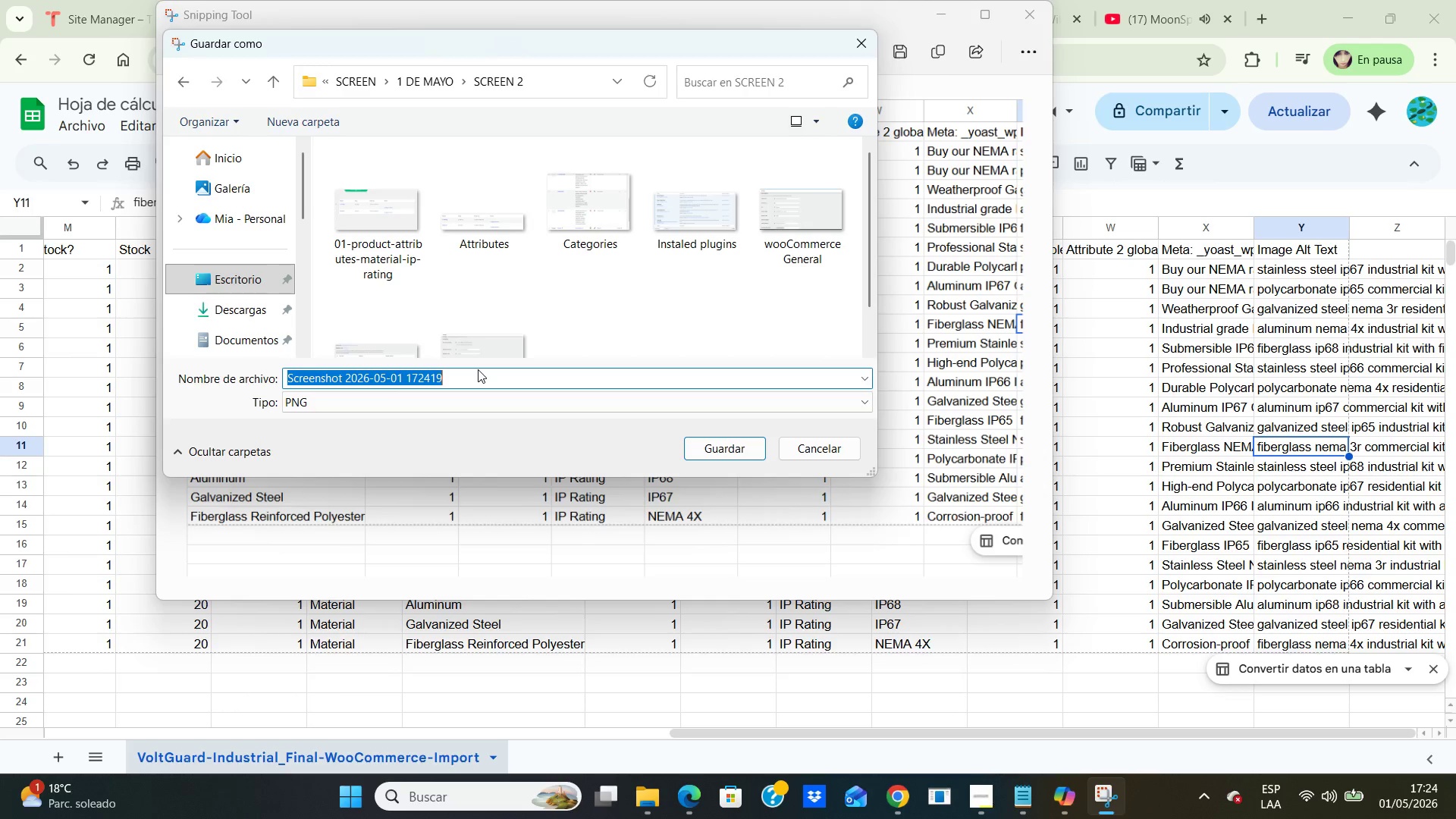 
type(Excel- Atr)
key(Backspace)
type(tributes )
 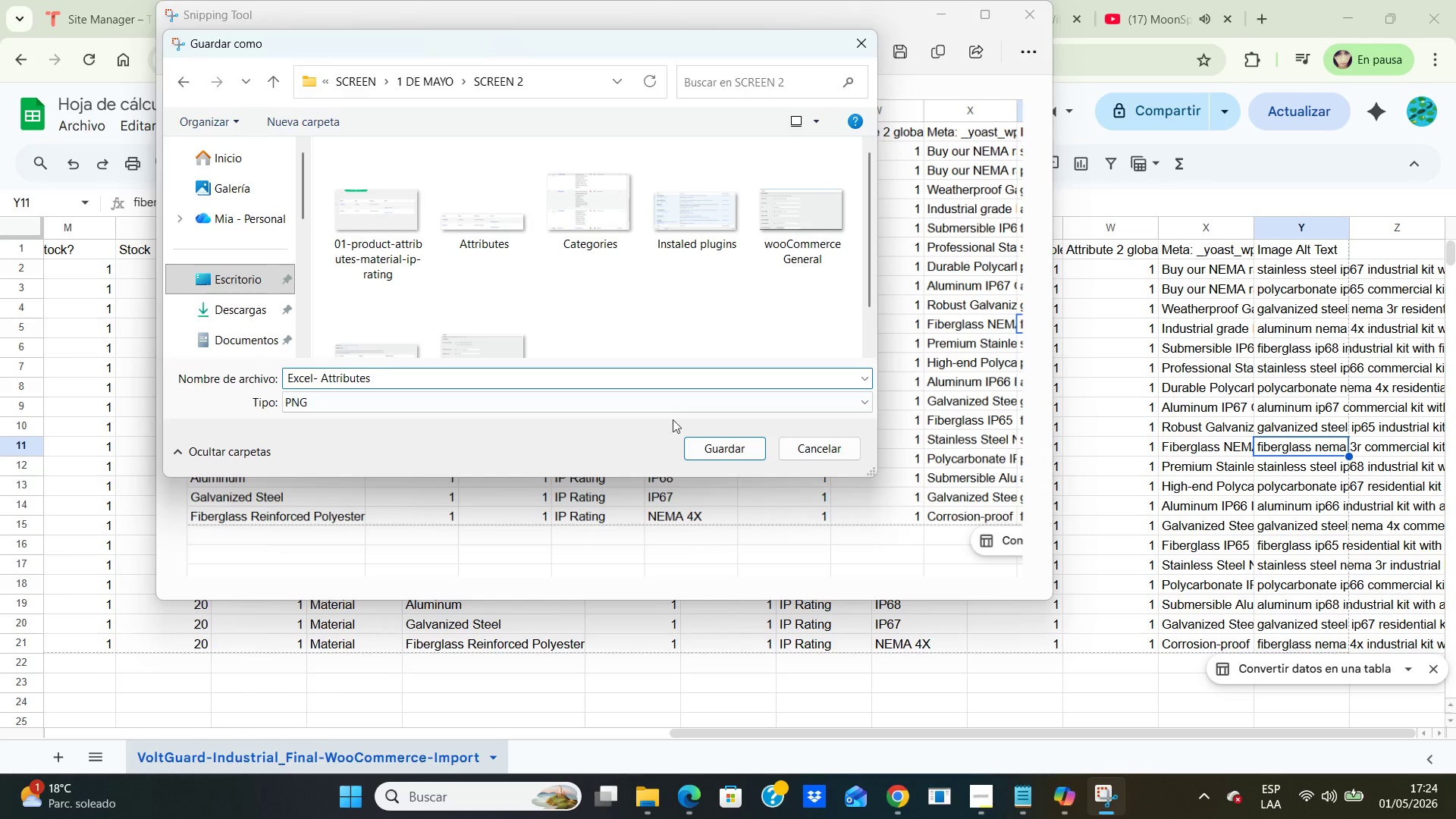 
left_click([720, 450])
 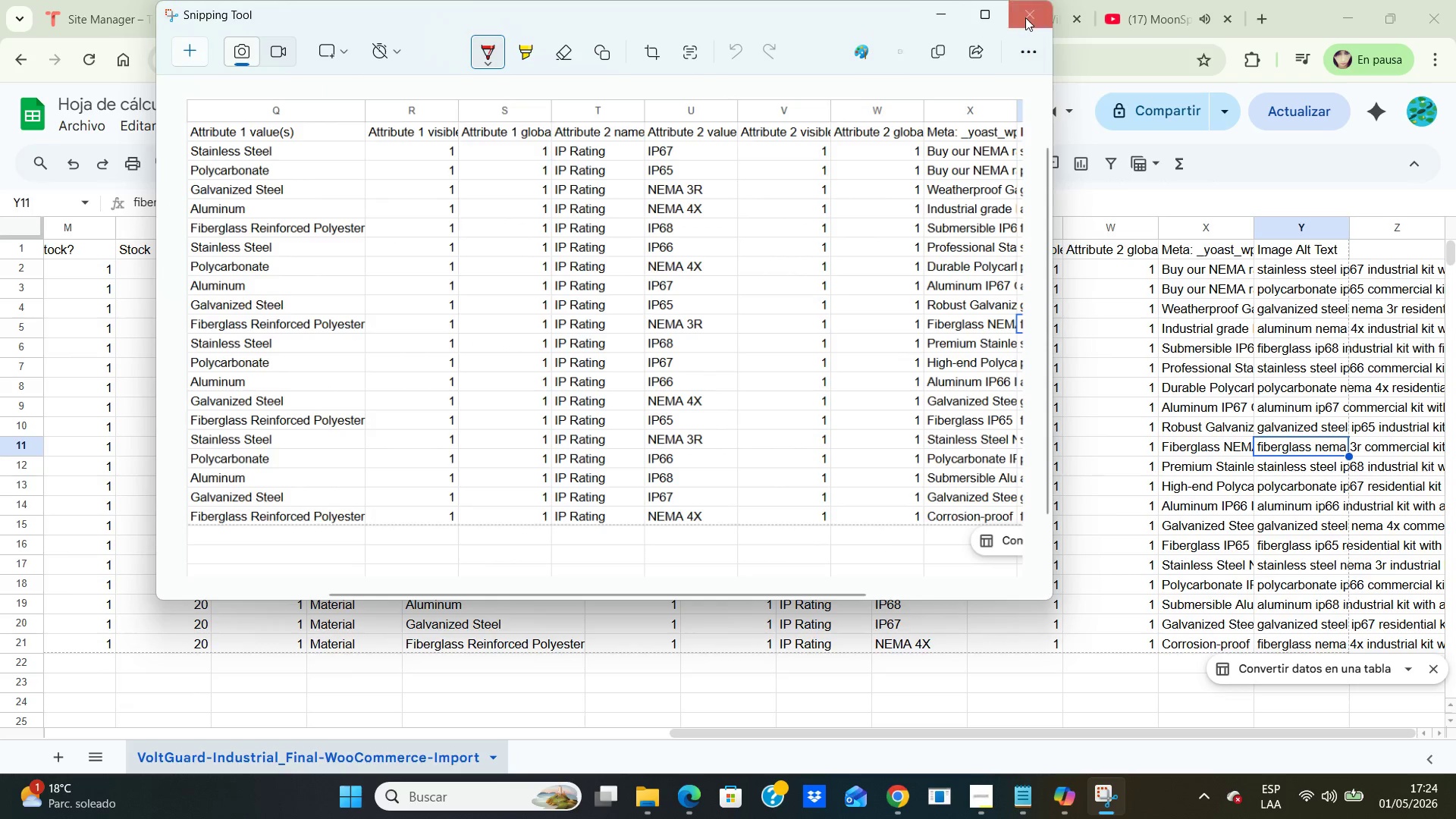 
left_click([1027, 17])
 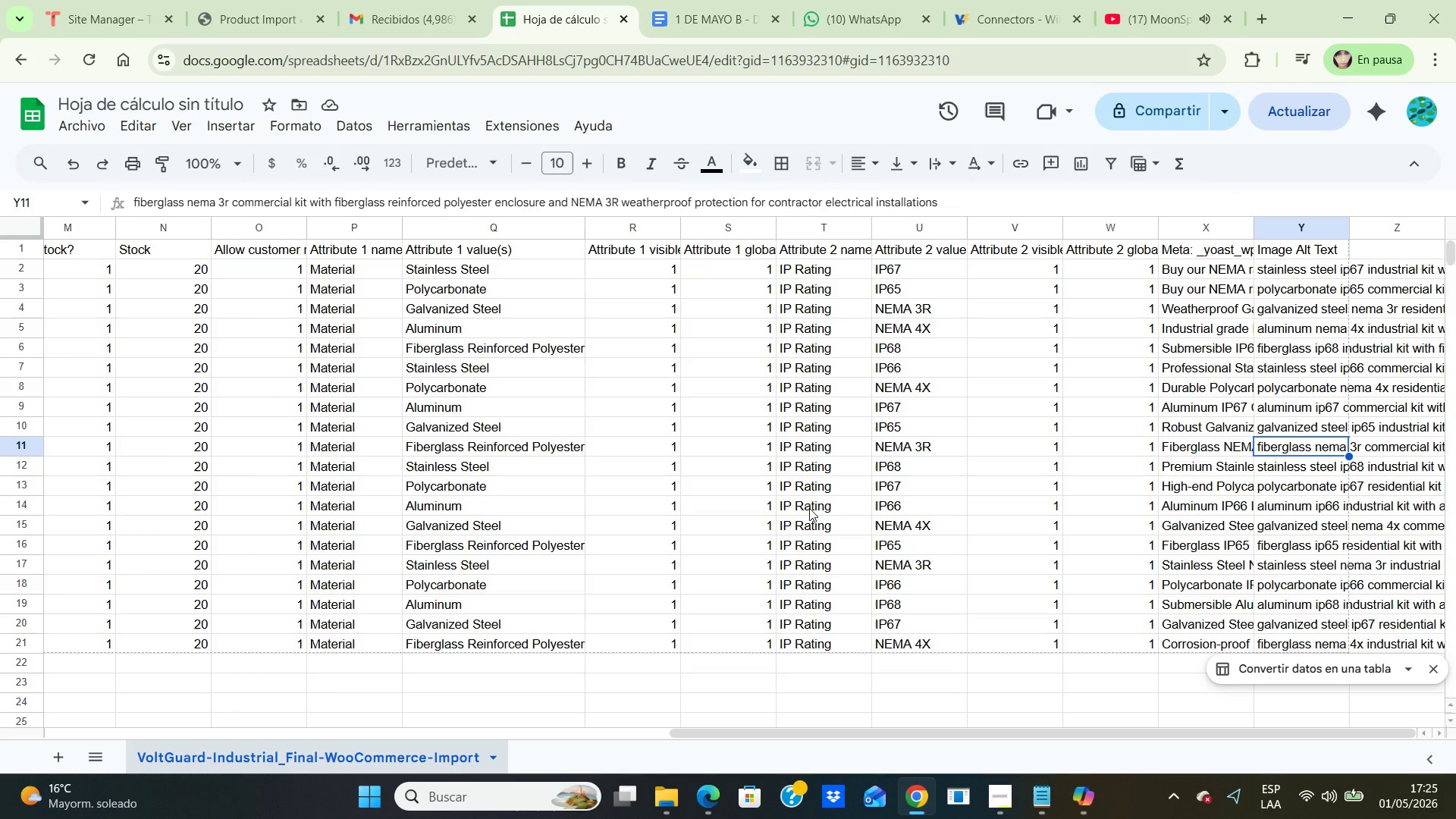 
wait(34.28)
 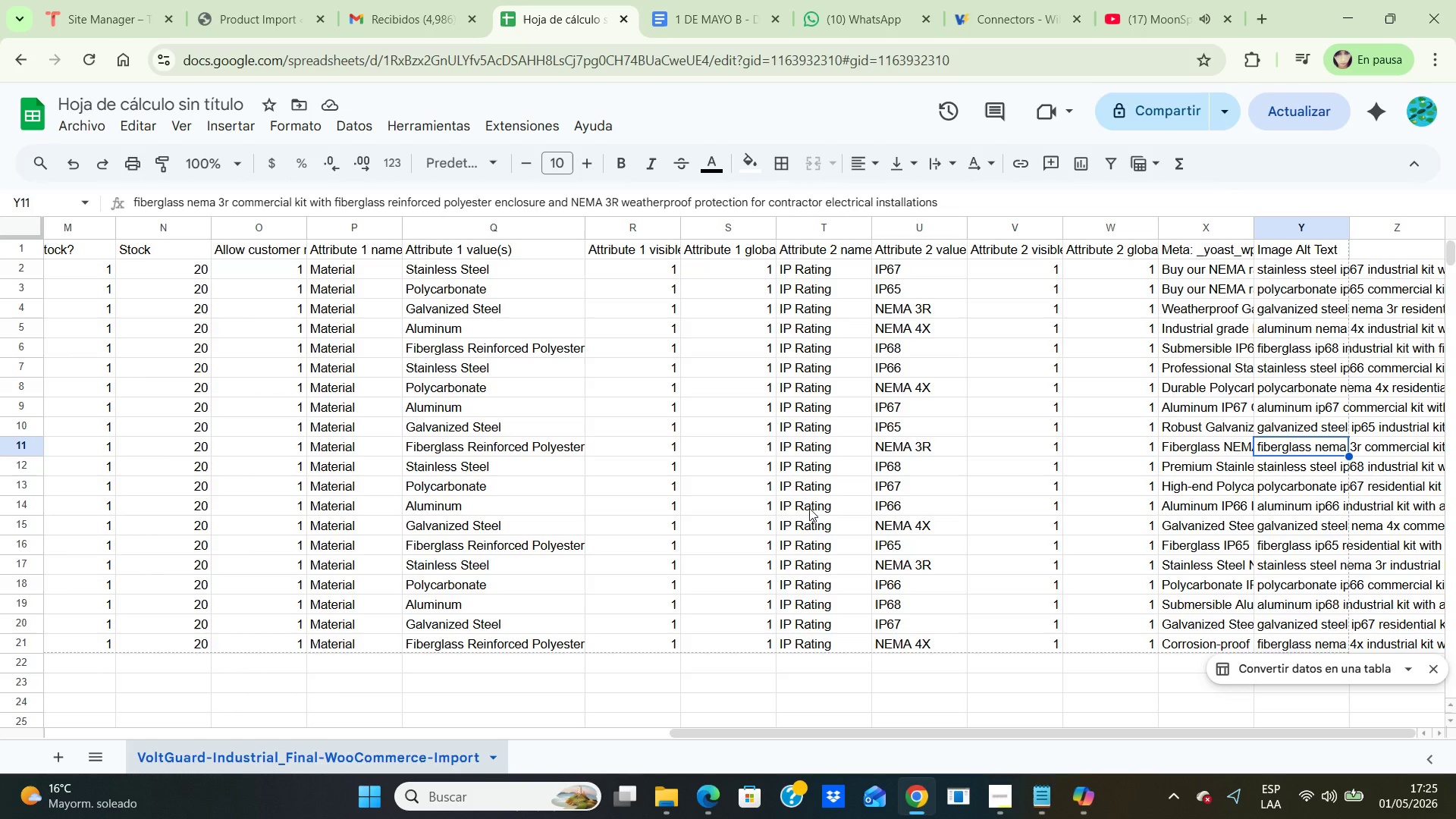 
scroll: coordinate [741, 395], scroll_direction: up, amount: 5.0
 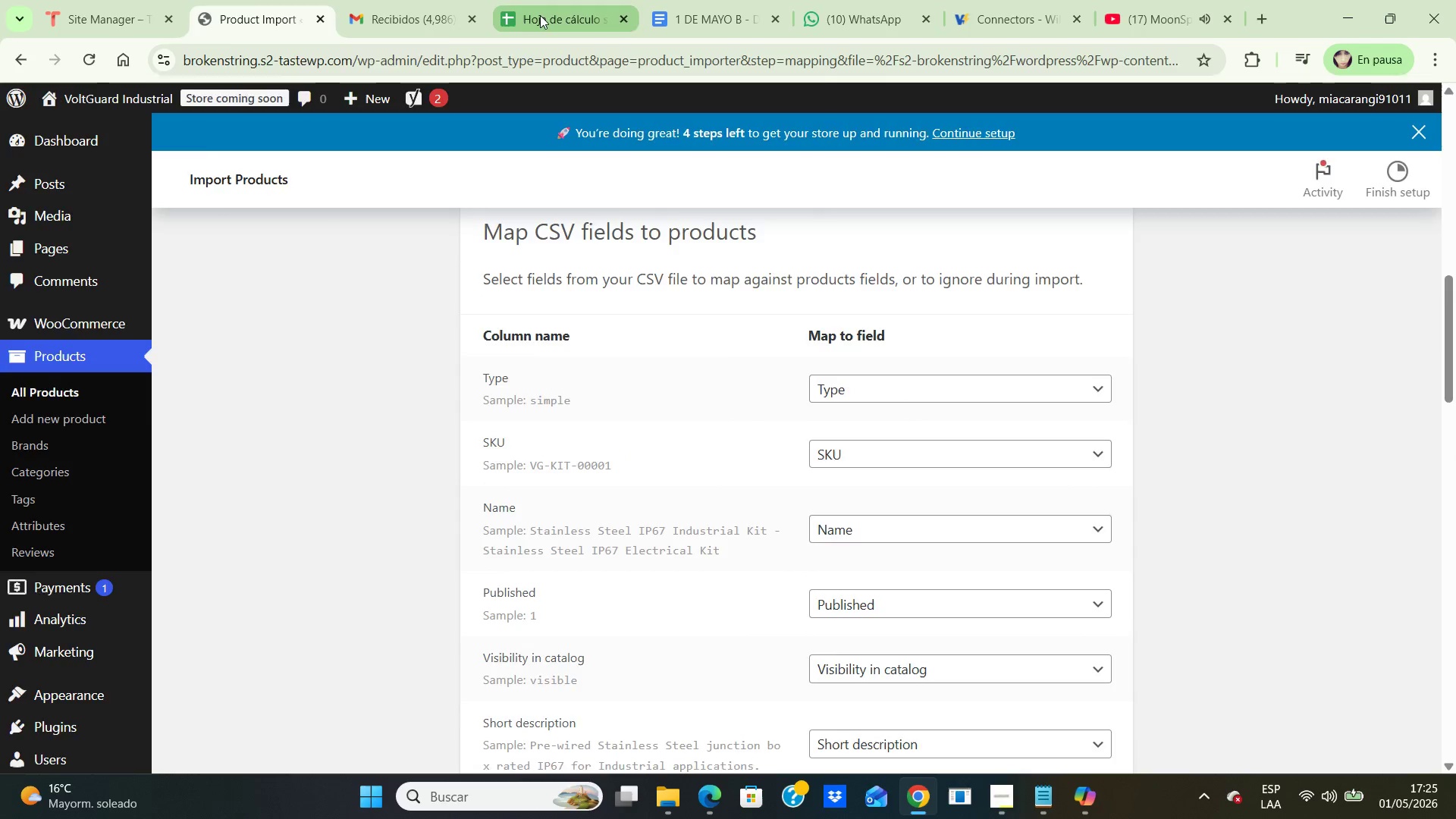 
wait(5.51)
 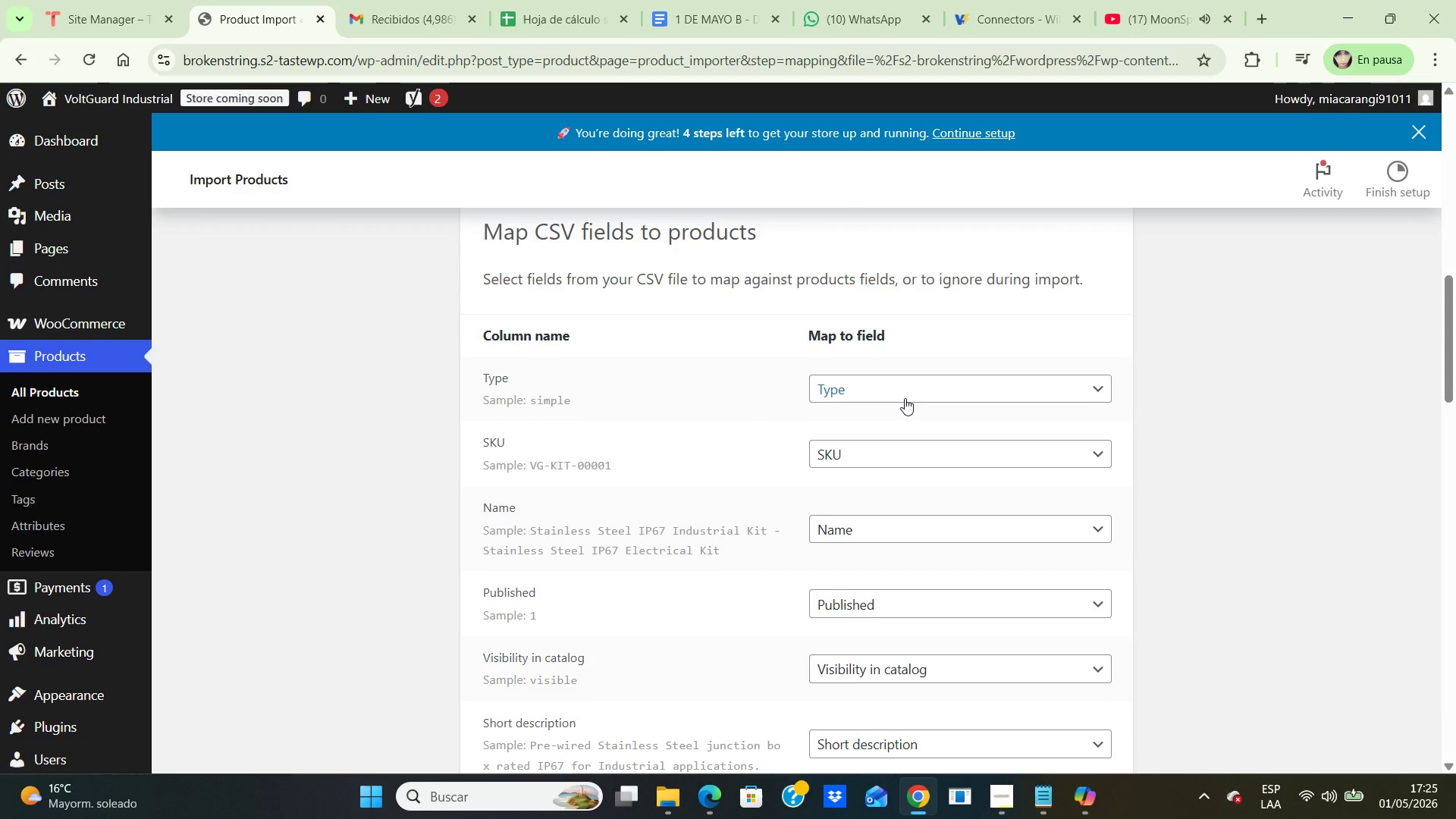 
left_click_drag(start_coordinate=[941, 470], to_coordinate=[950, 468])
 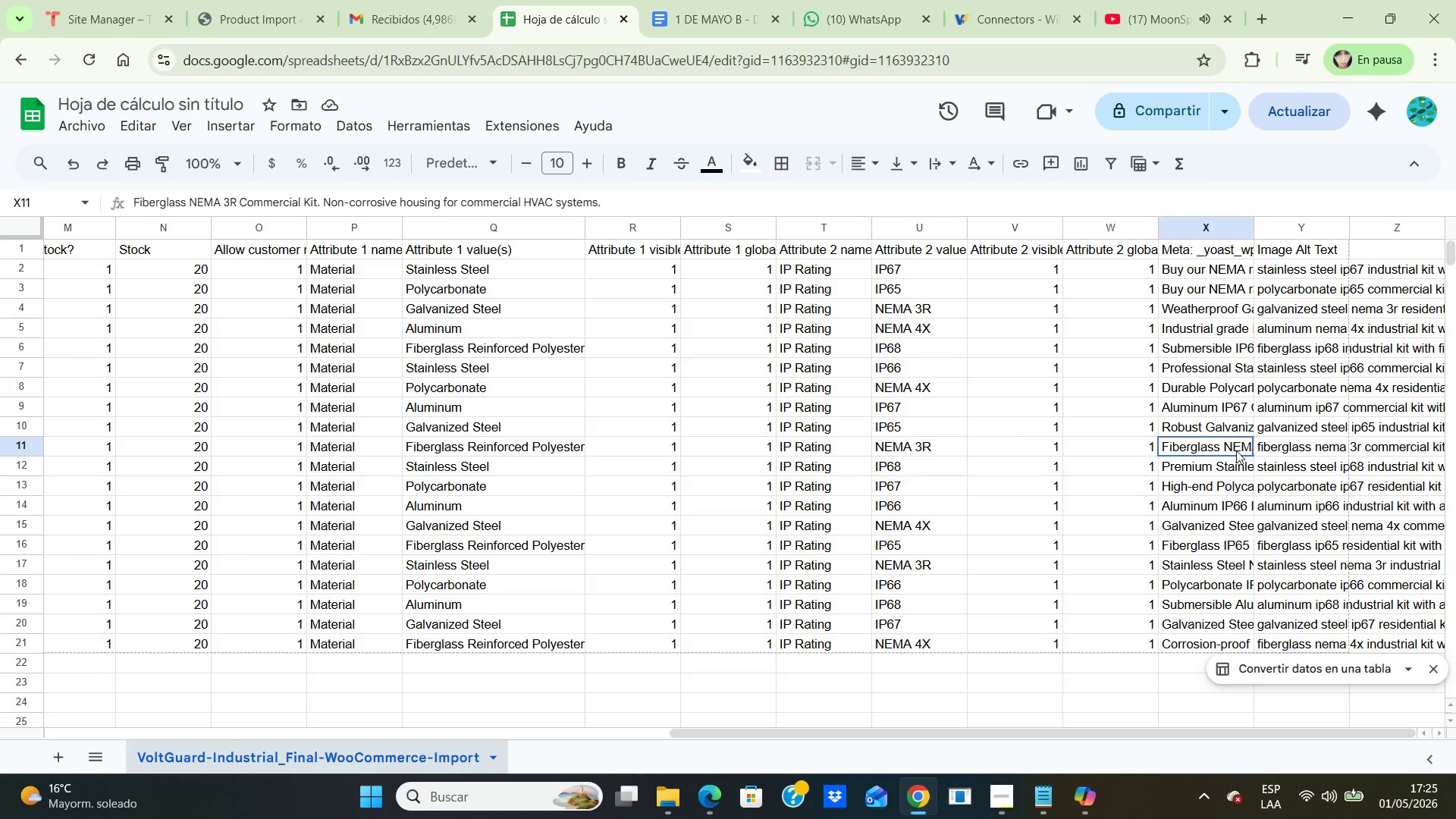 
left_click([1236, 450])
 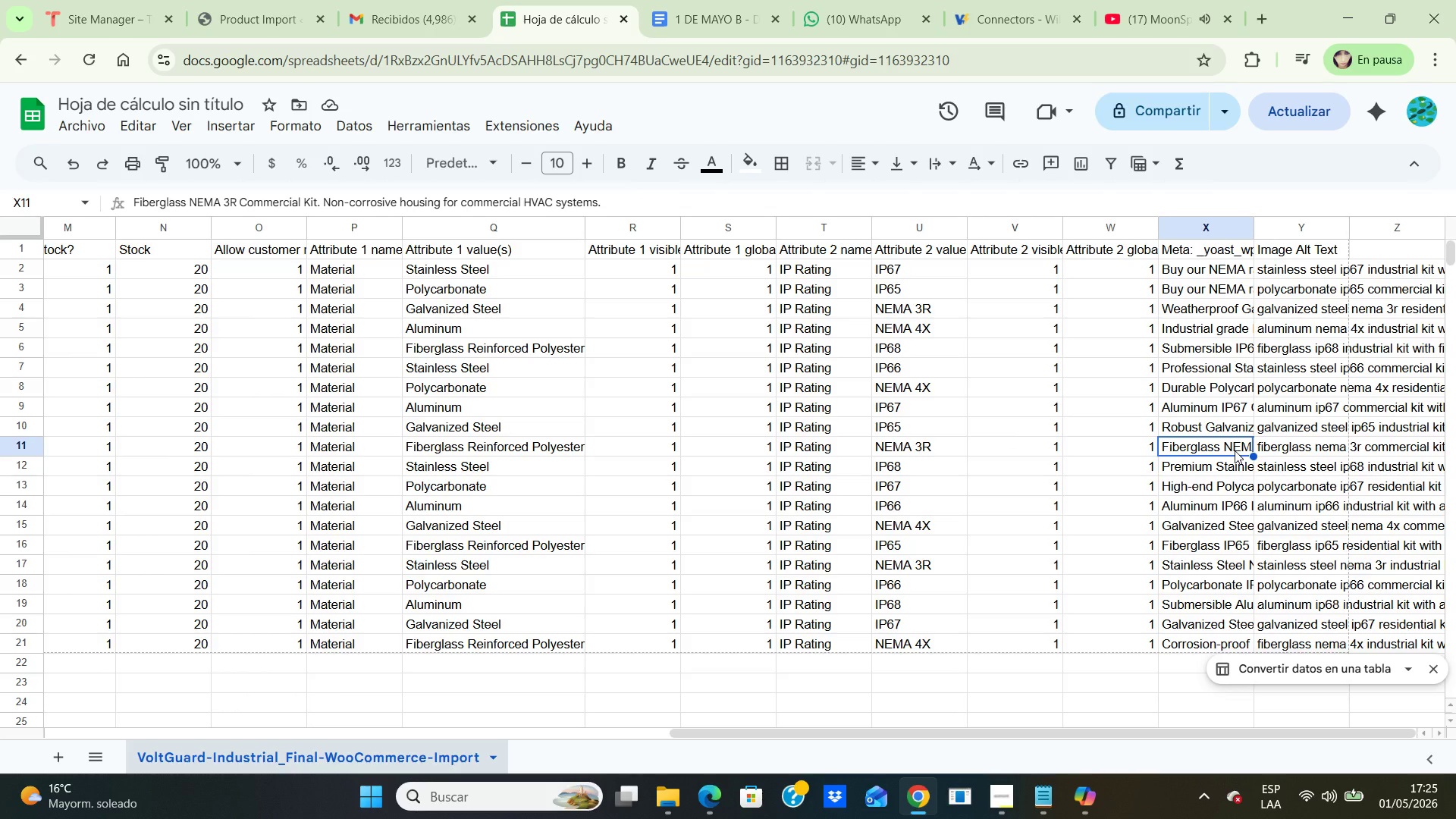 
wait(5.44)
 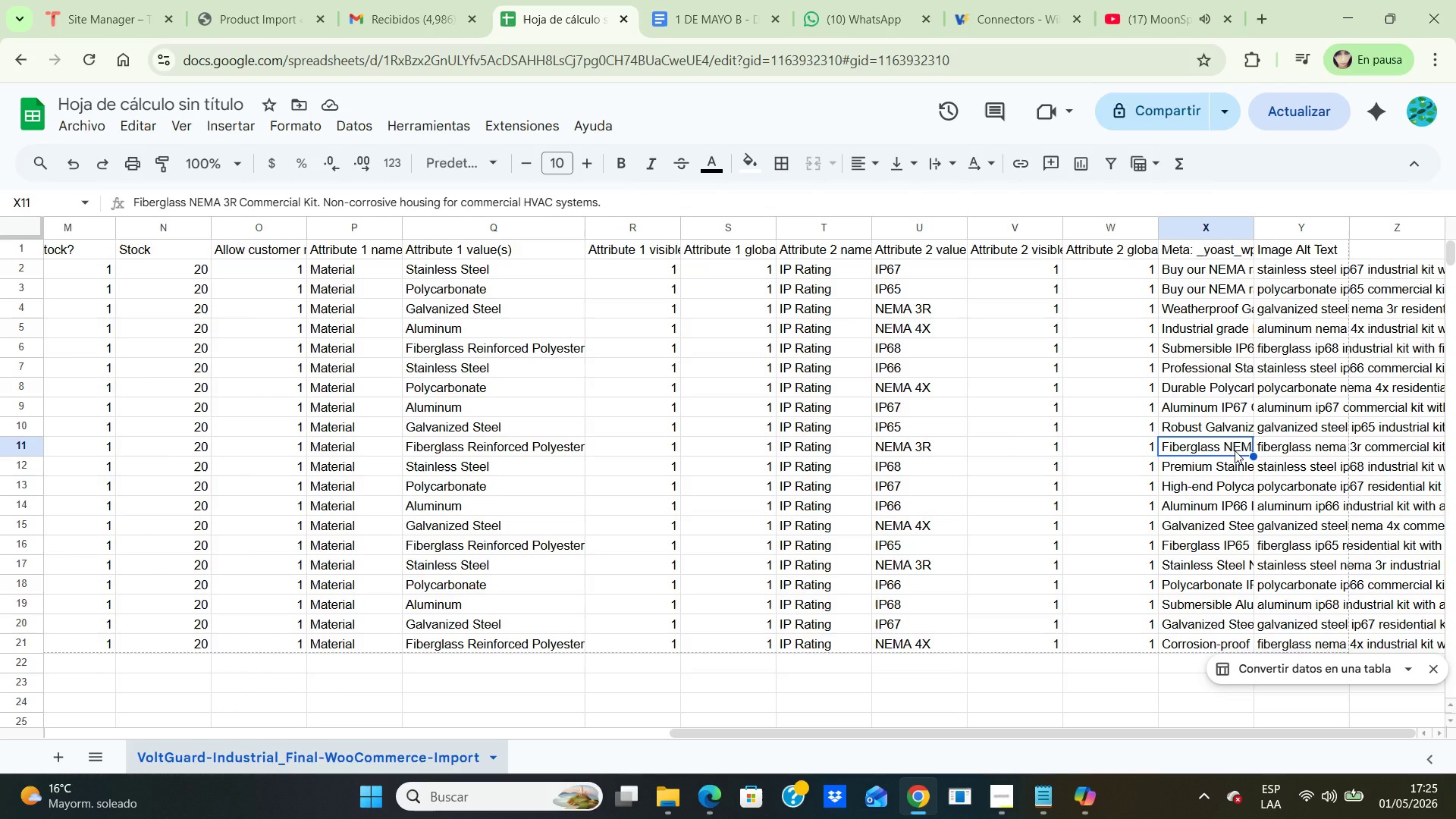 
key(ArrowRight)
 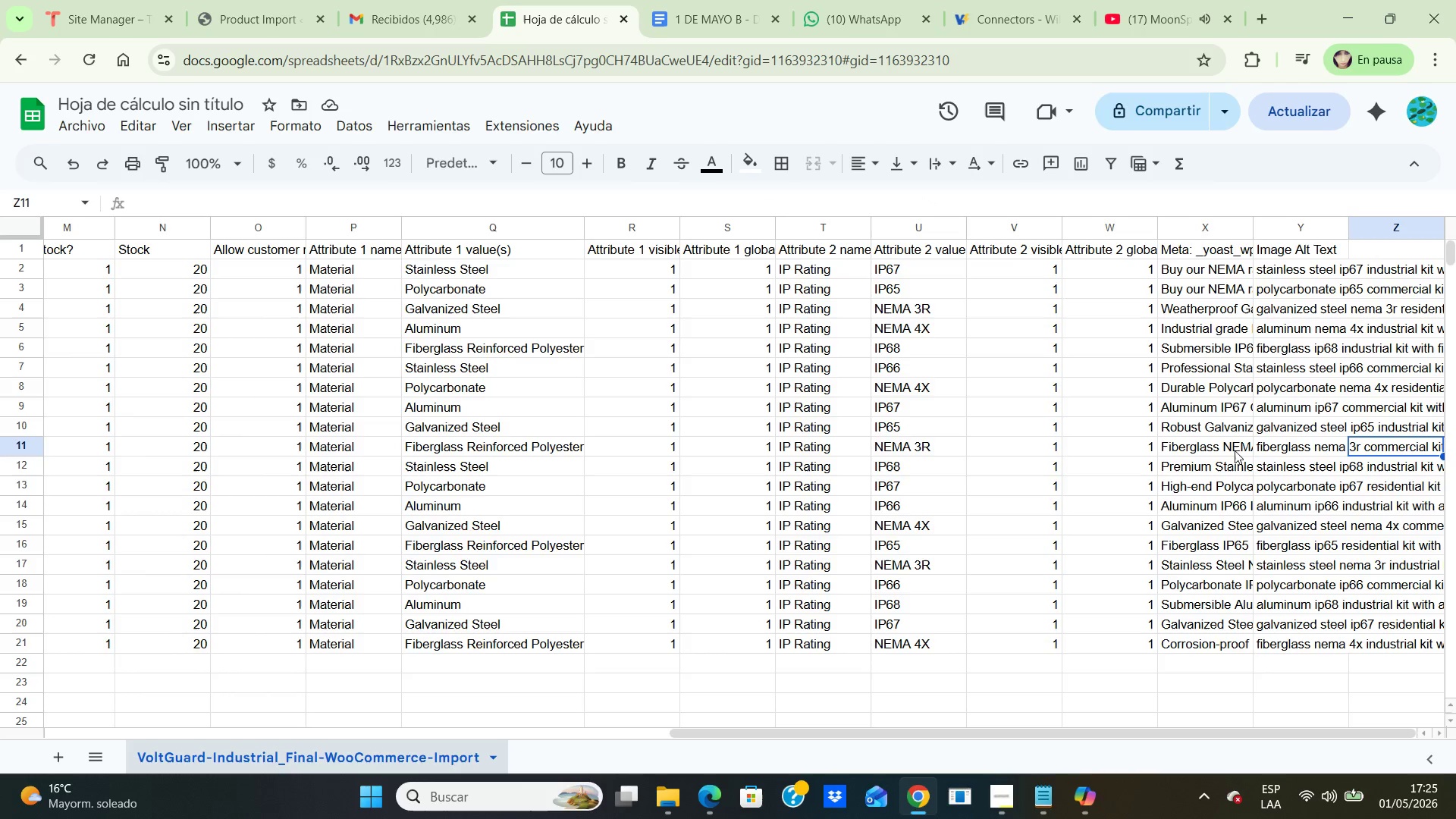 
key(ArrowRight)
 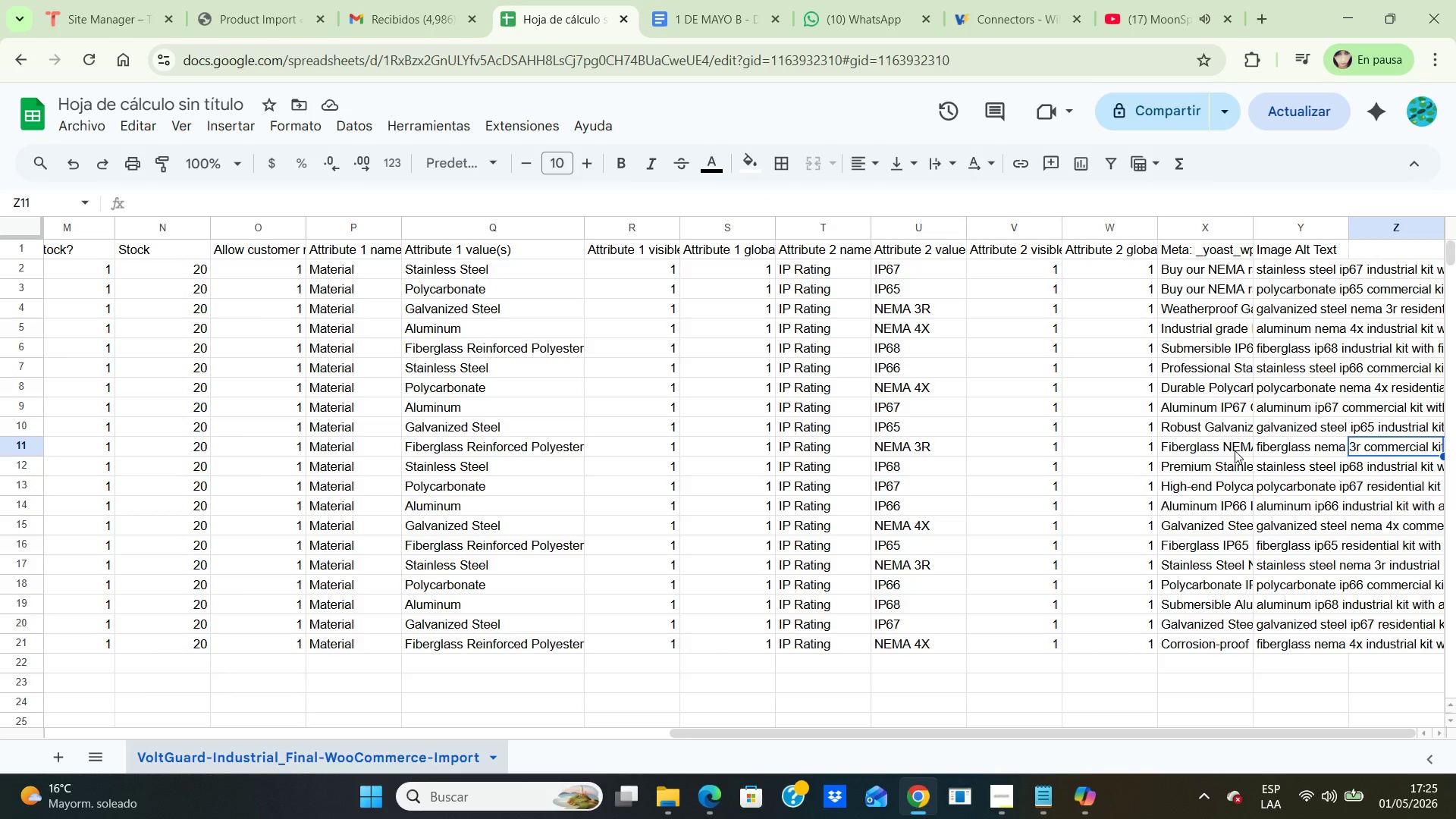 
key(ArrowRight)
 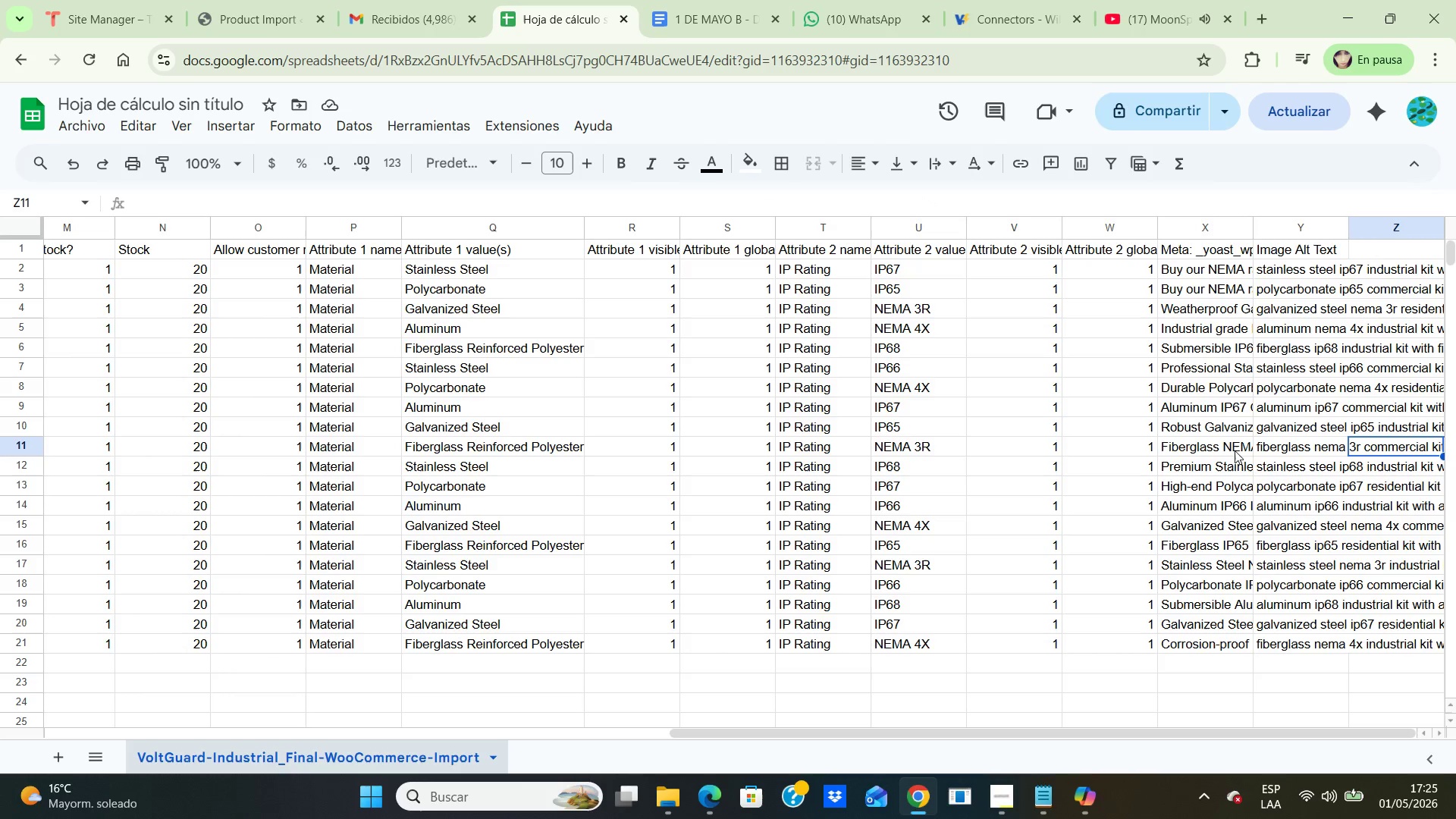 
key(ArrowRight)
 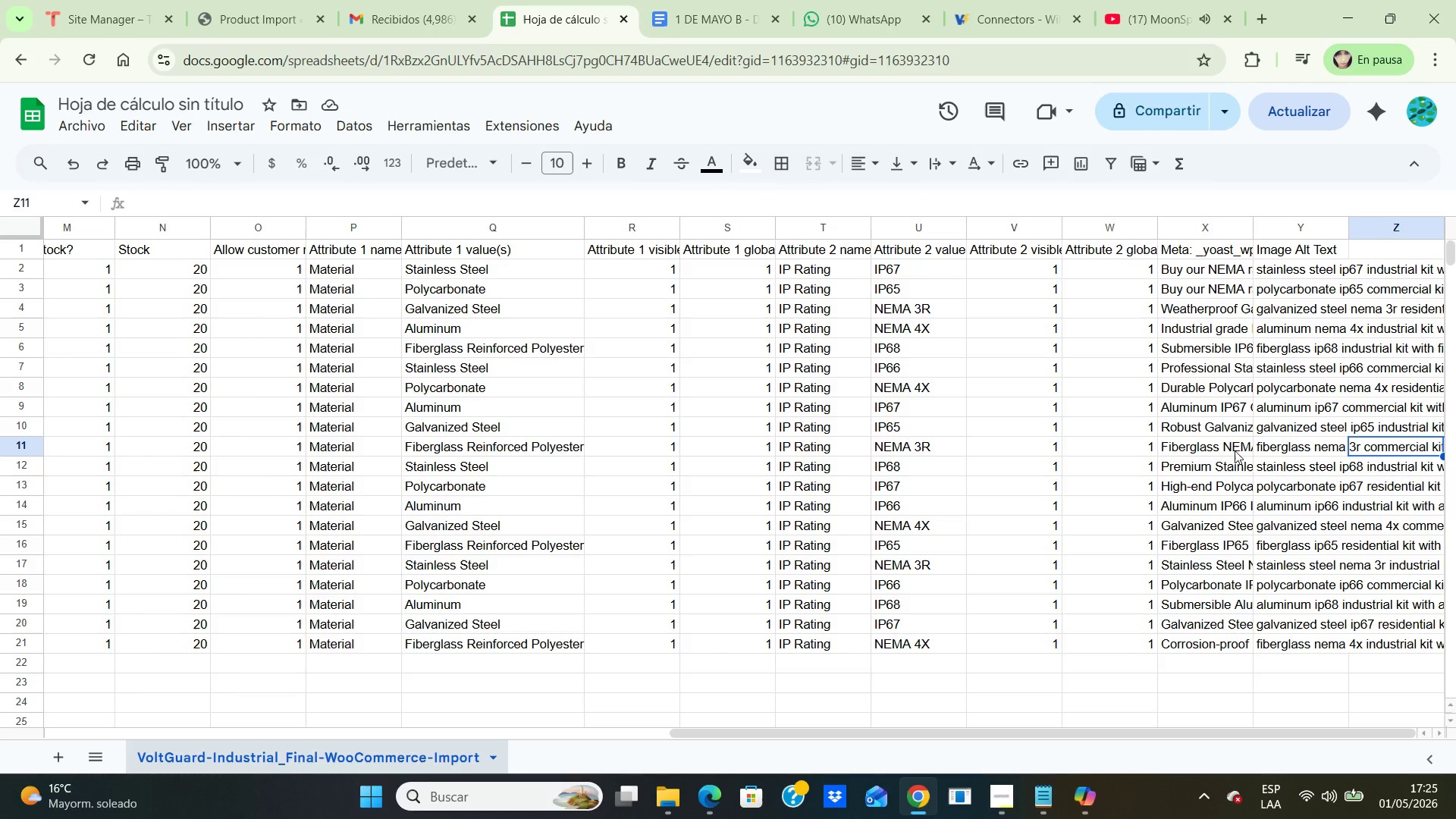 
key(ArrowRight)
 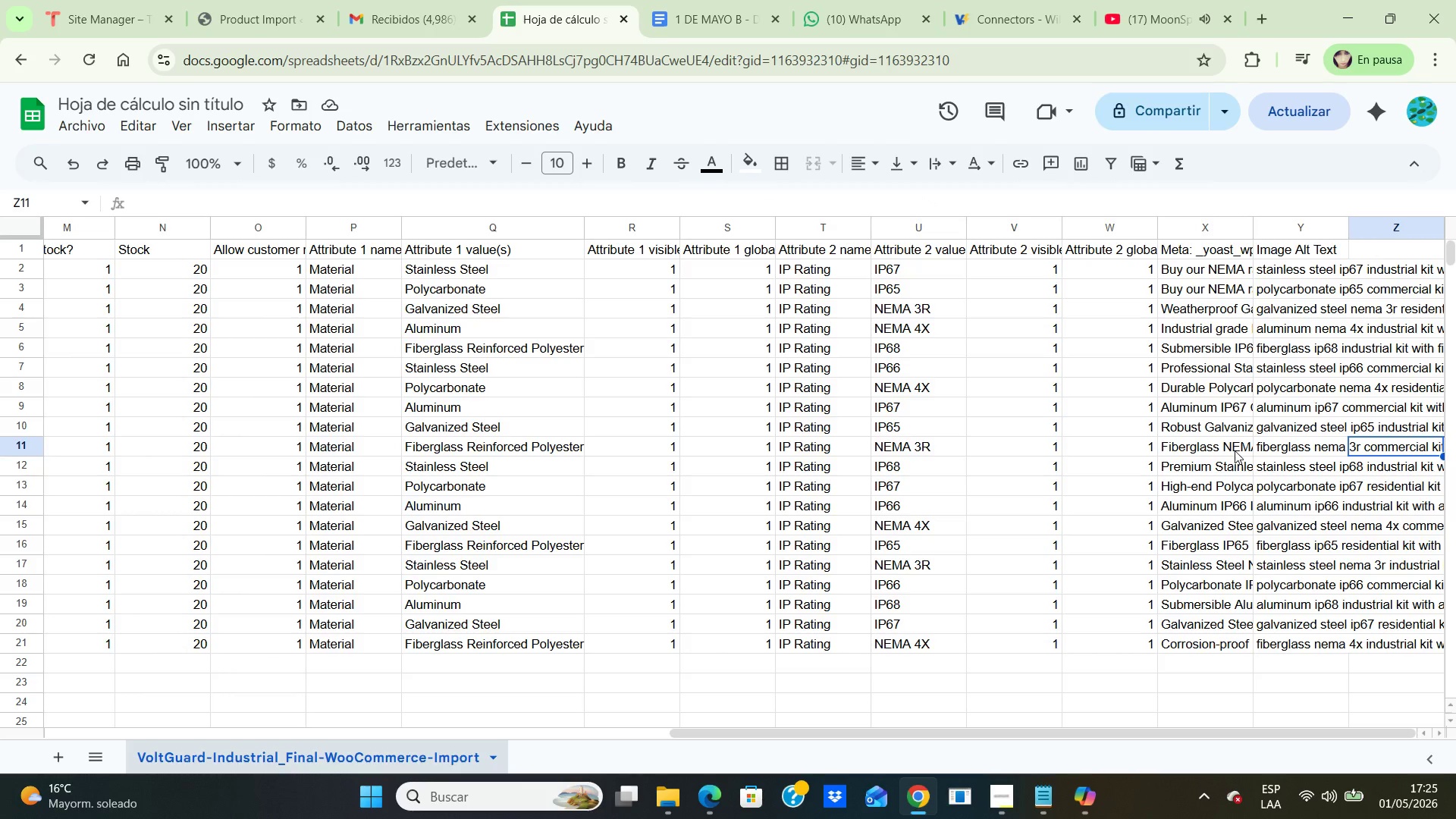 
key(ArrowRight)
 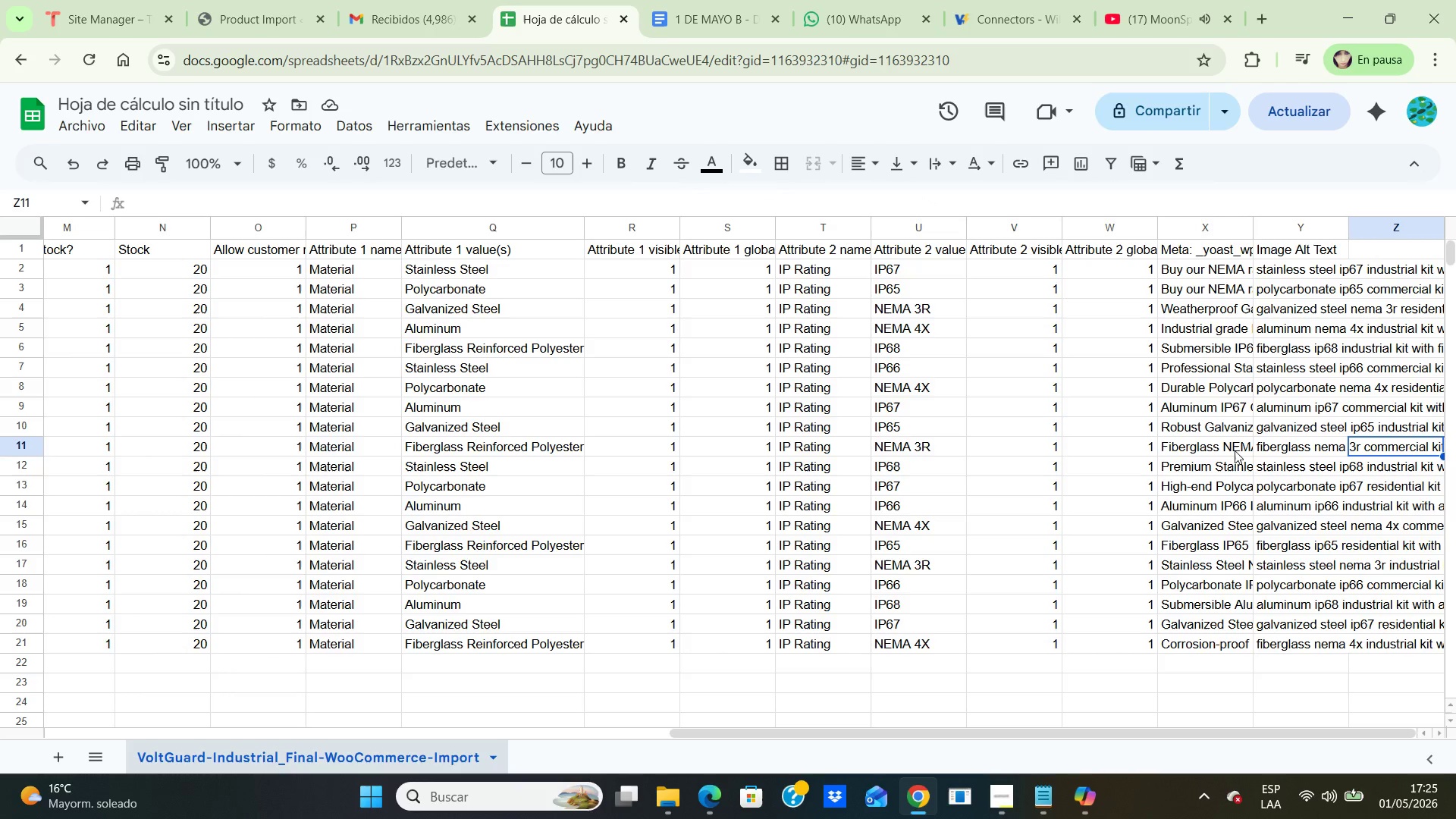 
key(ArrowRight)
 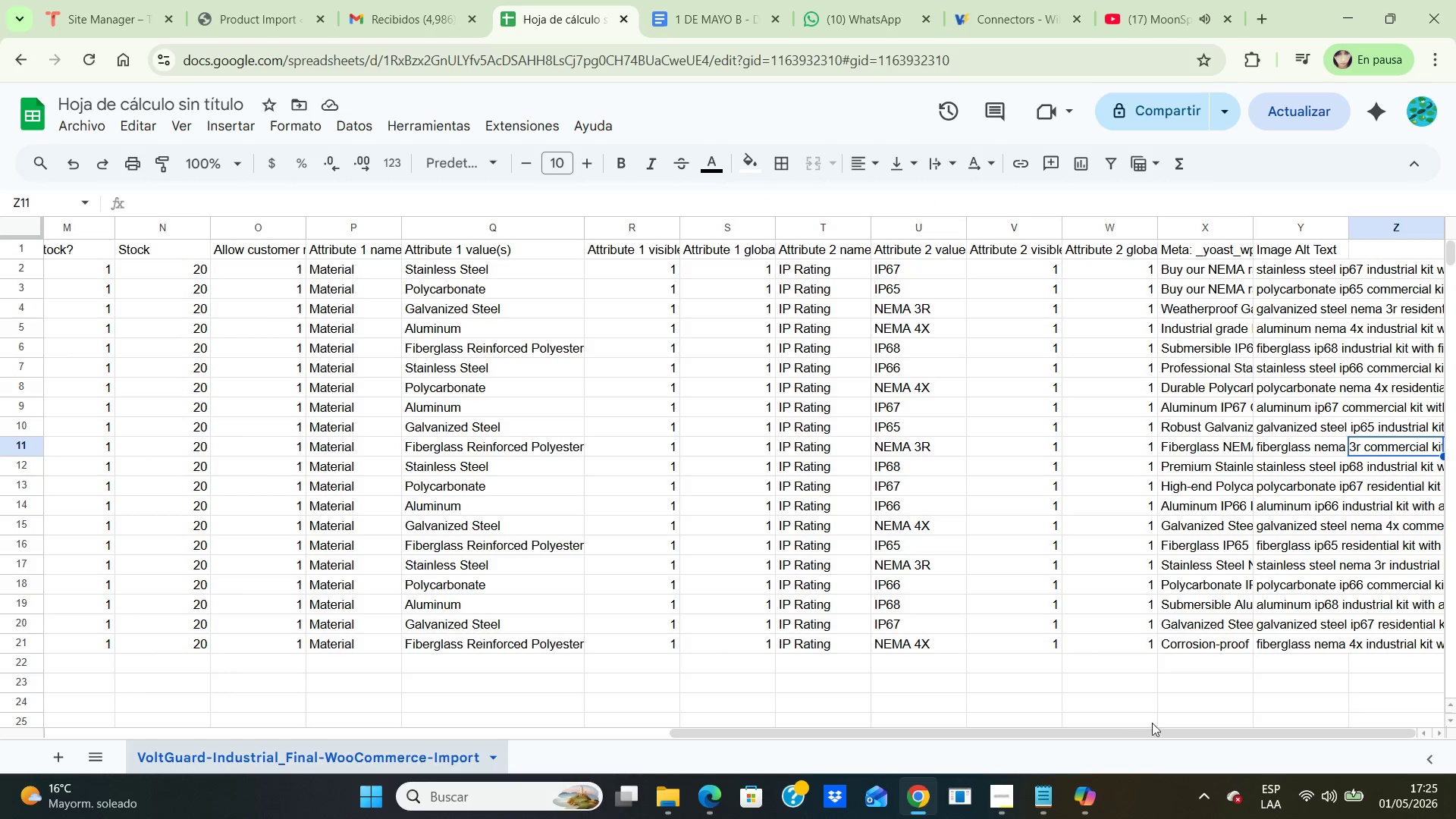 
left_click_drag(start_coordinate=[1167, 736], to_coordinate=[1237, 757])
 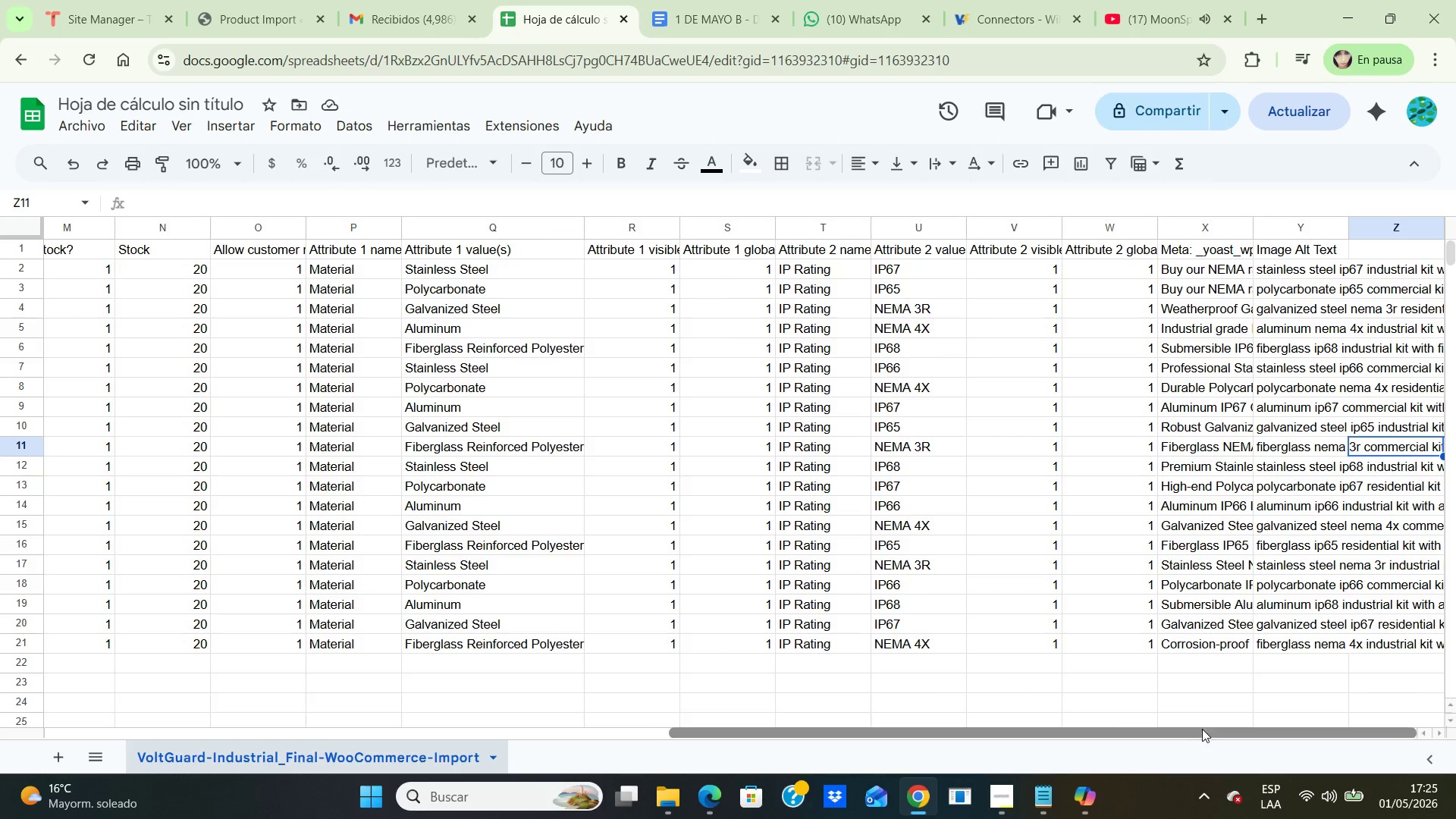 
left_click_drag(start_coordinate=[1202, 729], to_coordinate=[708, 727])
 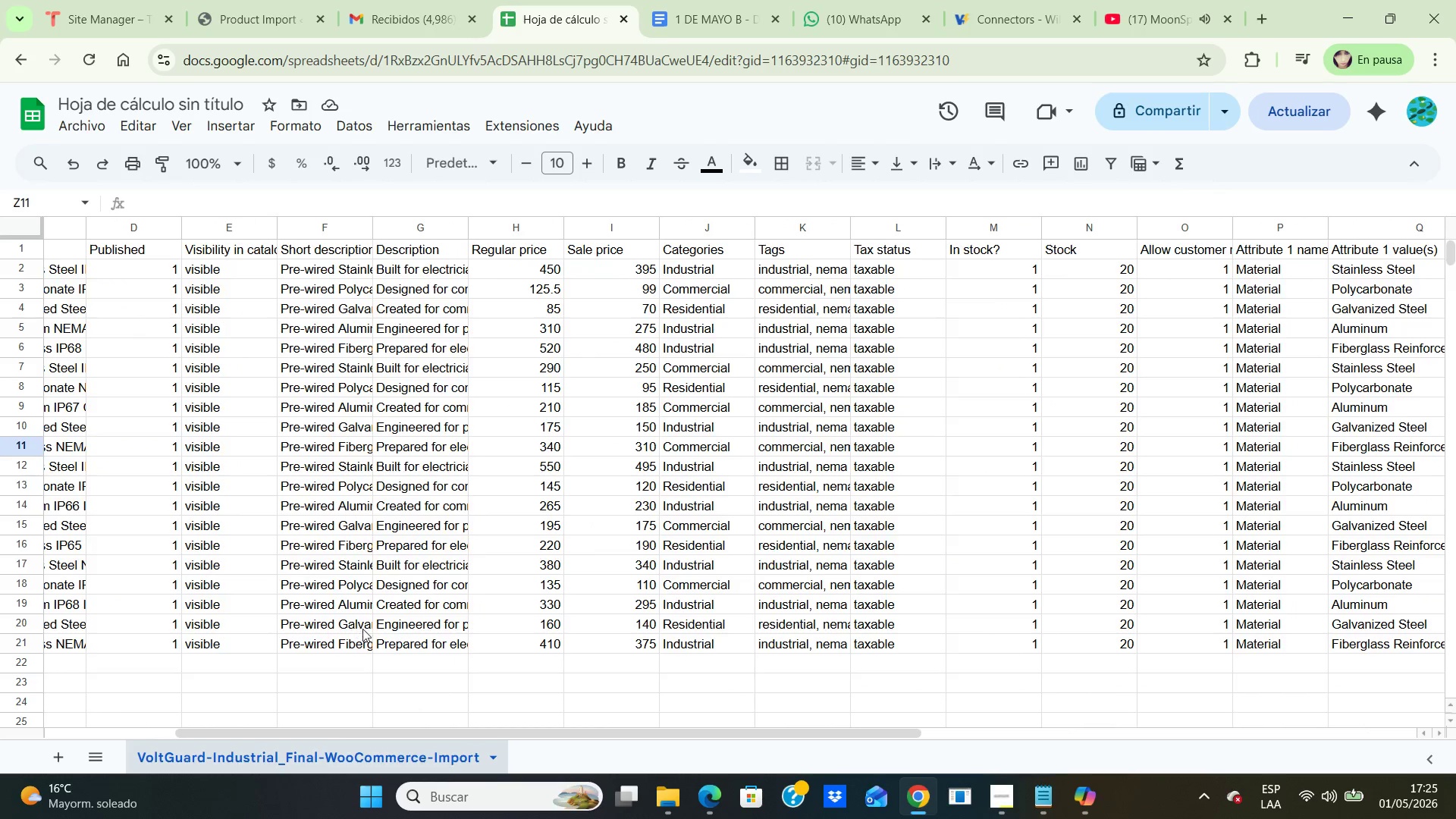 
left_click([334, 637])
 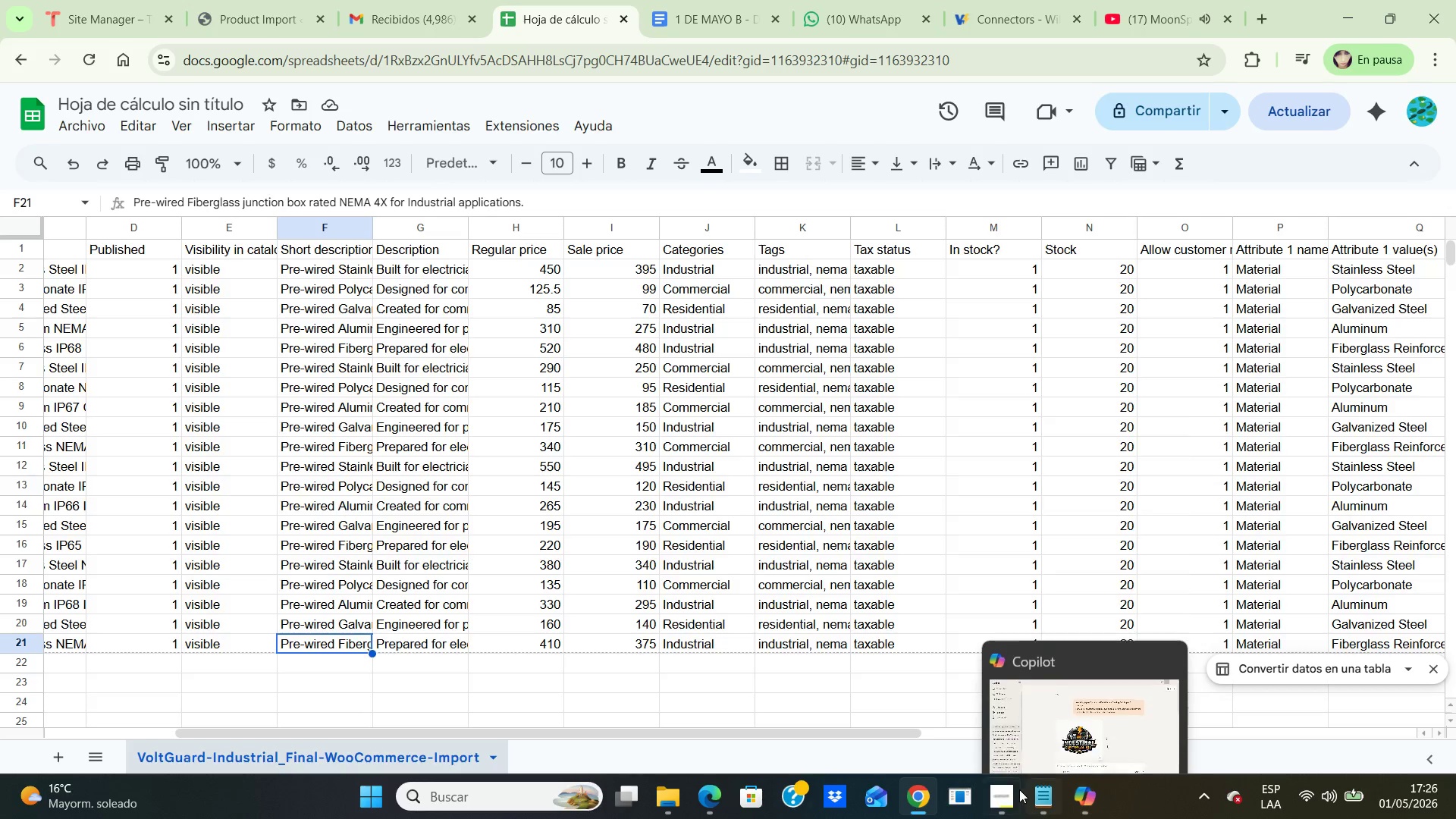 
wait(5.14)
 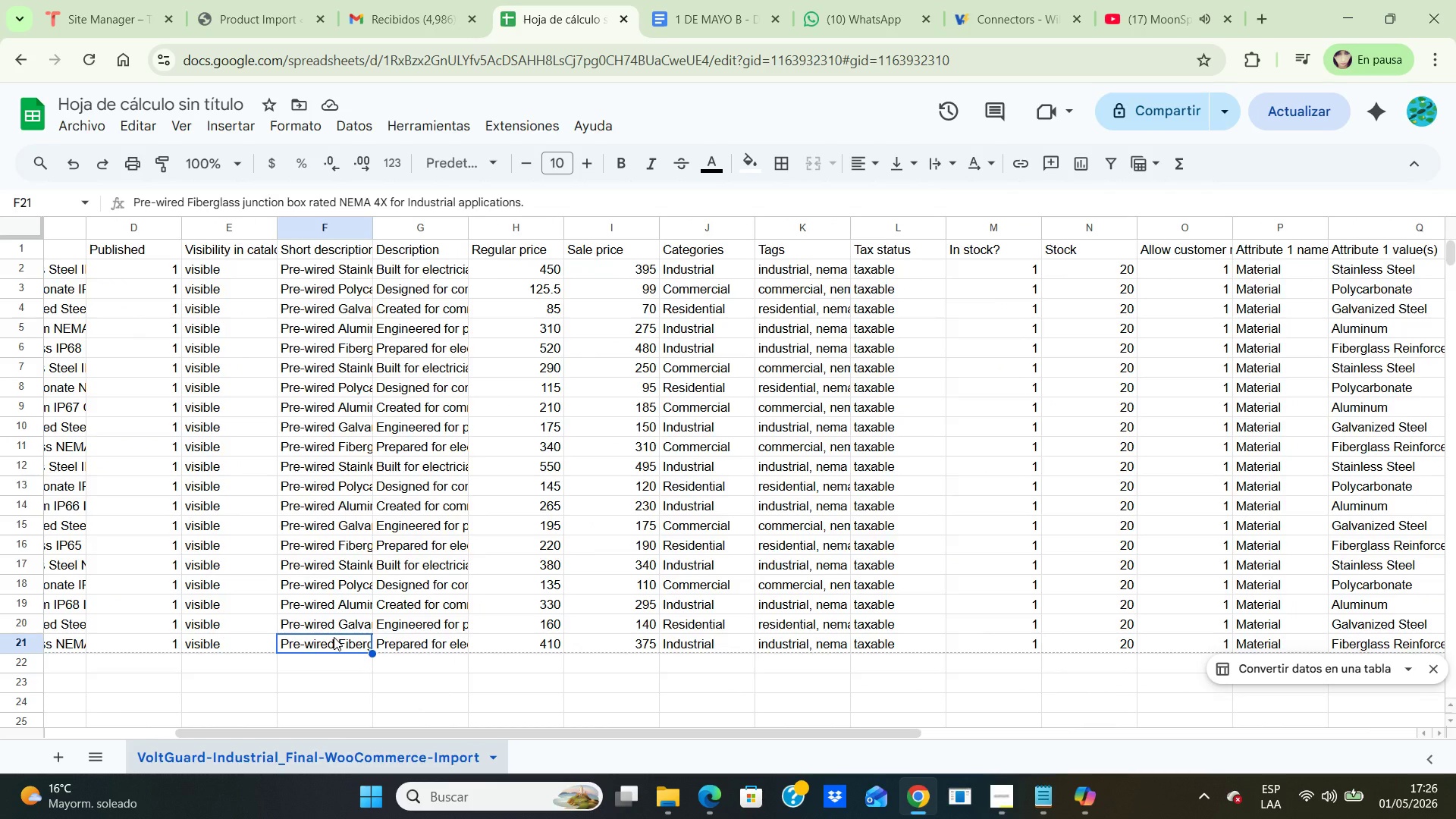 
left_click([996, 795])